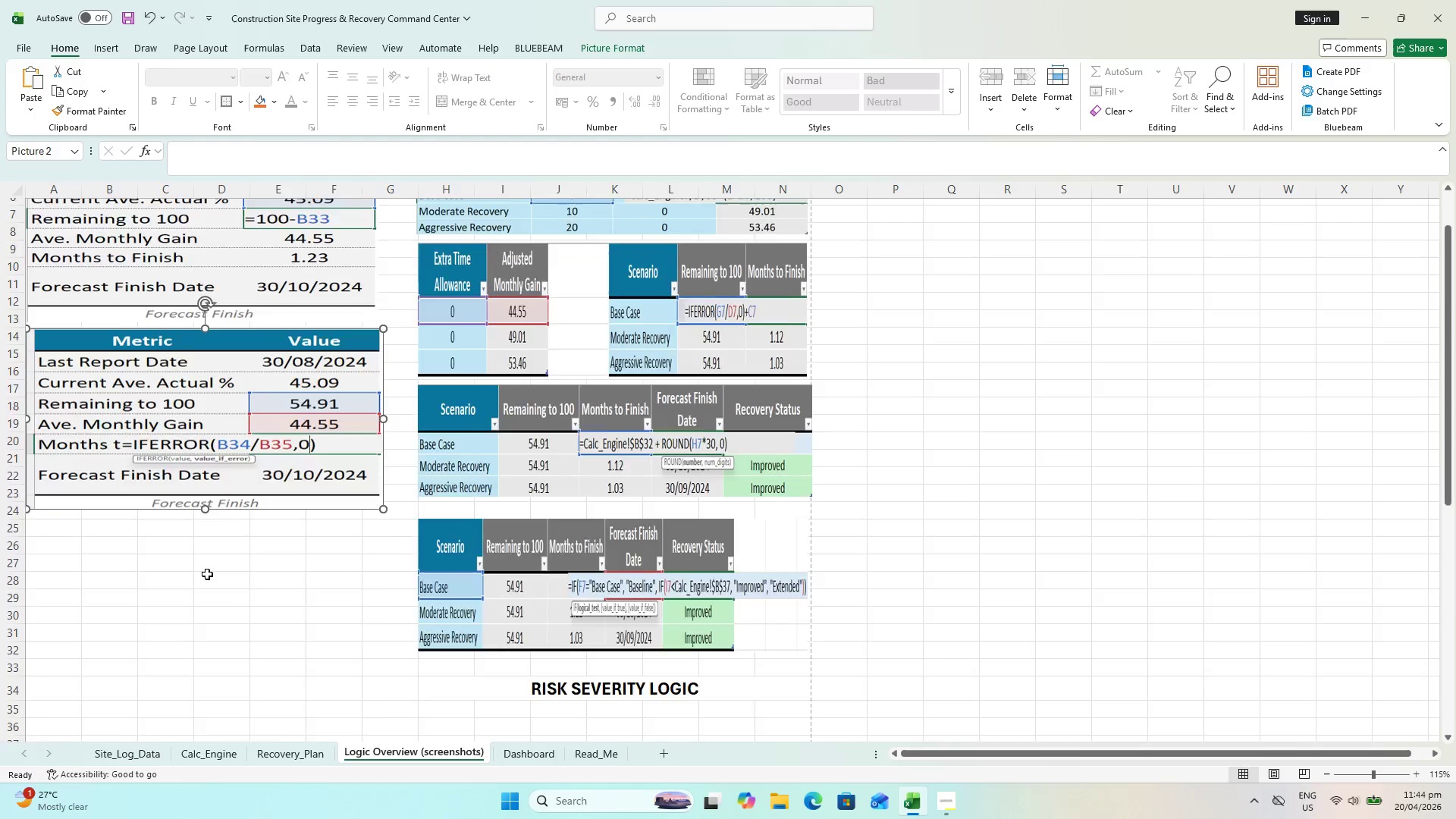 
scroll: coordinate [207, 574], scroll_direction: down, amount: 5.0
 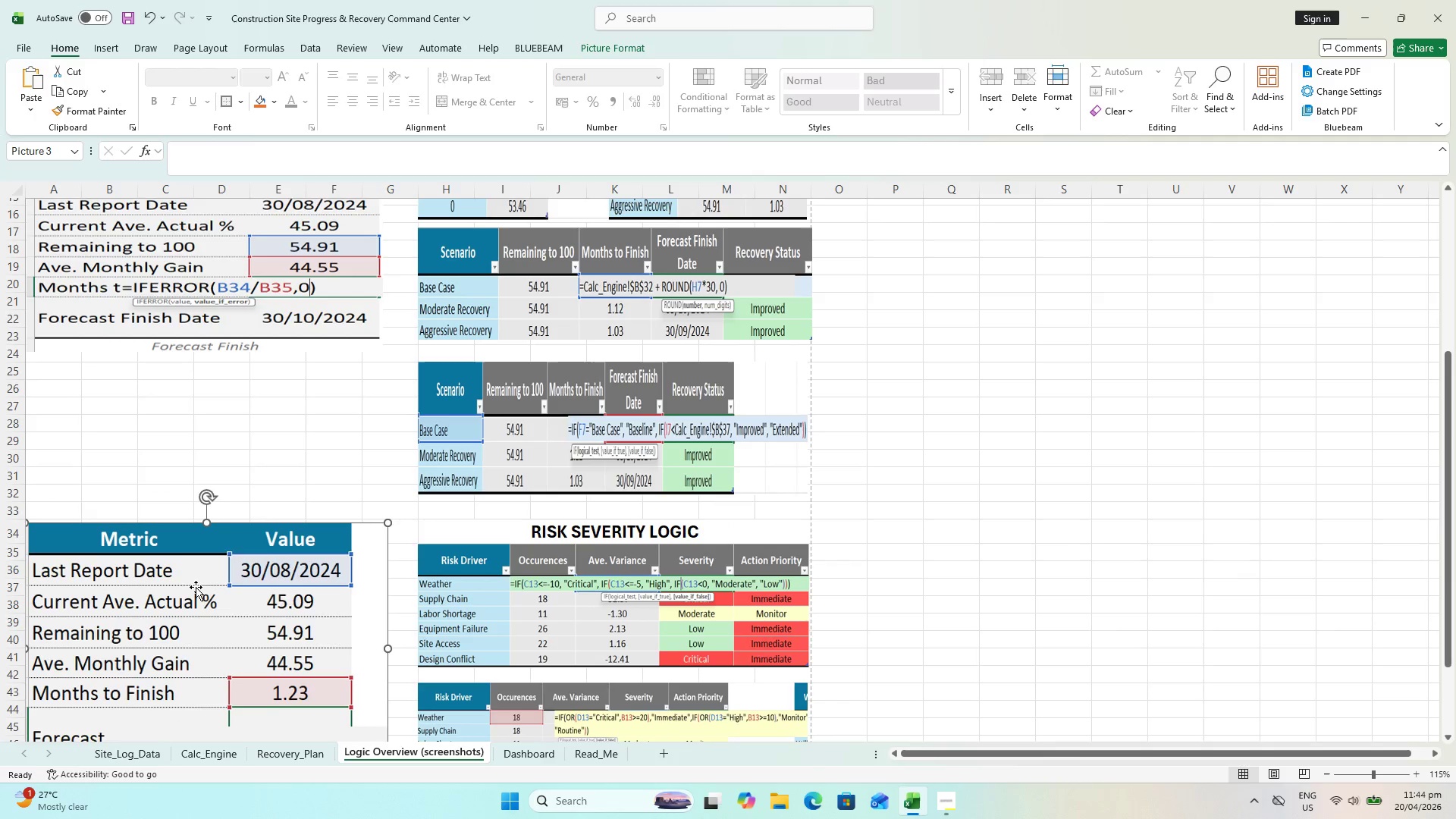 
left_click_drag(start_coordinate=[196, 587], to_coordinate=[168, 428])
 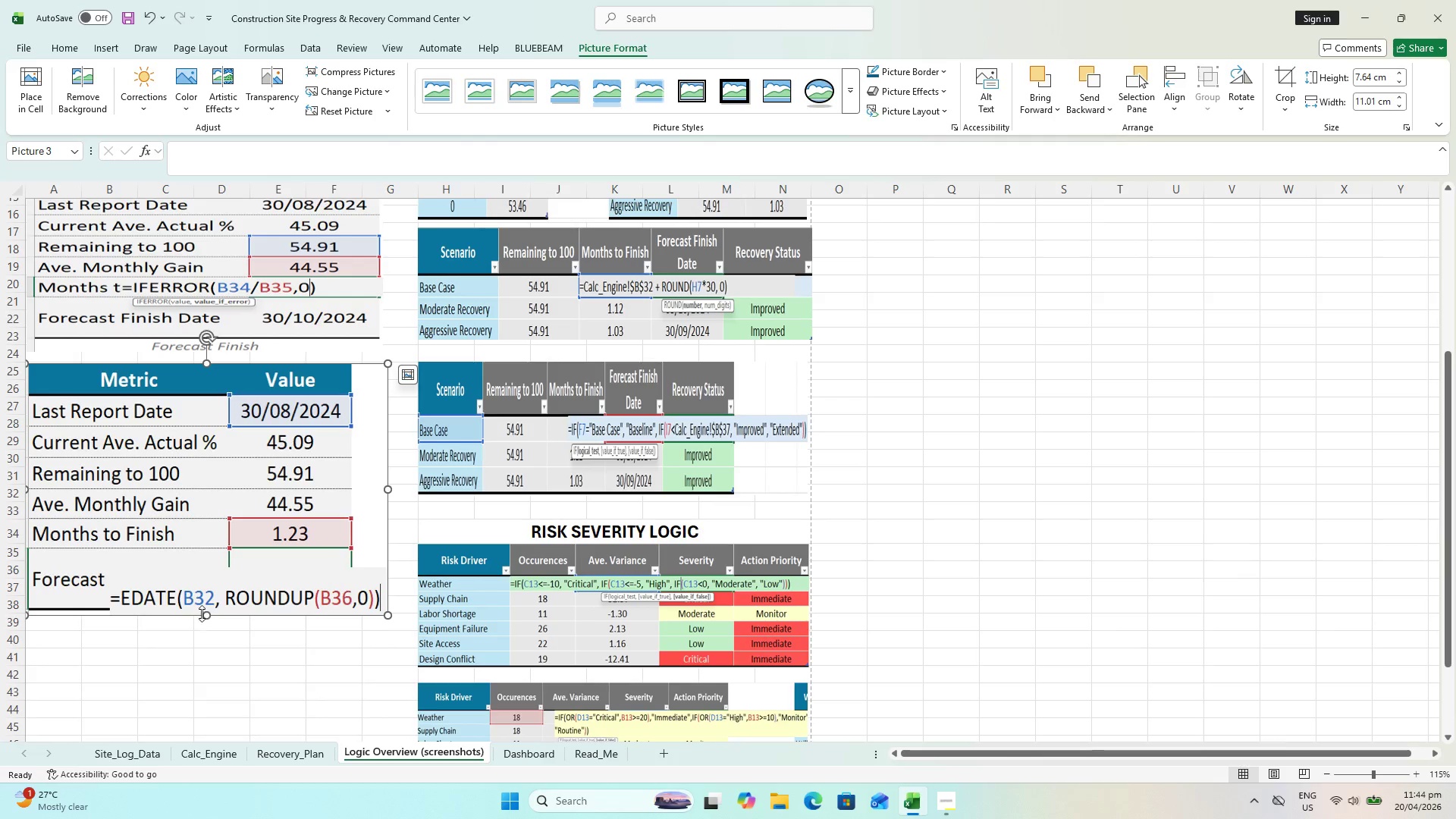 
left_click_drag(start_coordinate=[202, 613], to_coordinate=[194, 570])
 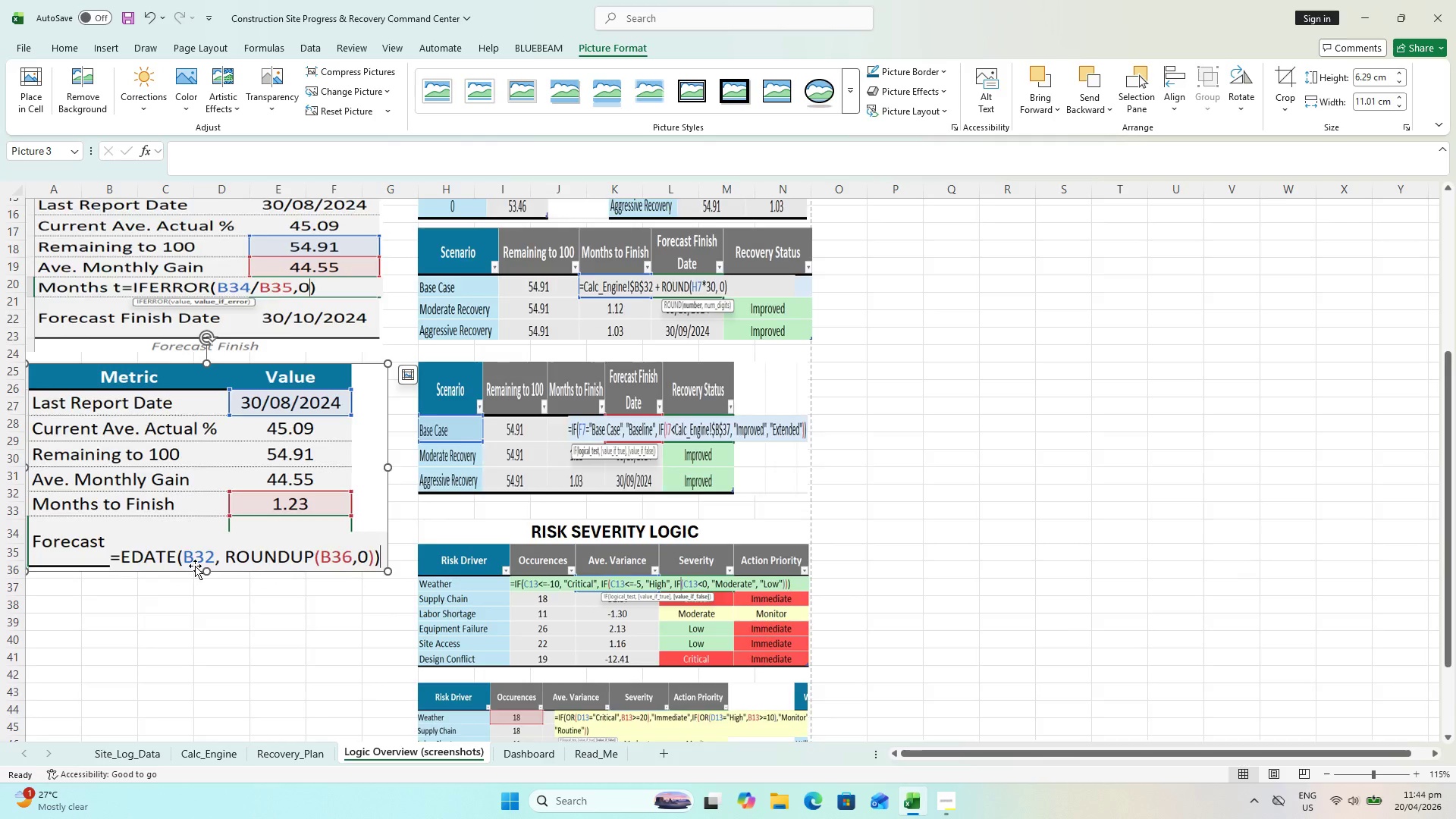 
scroll: coordinate [195, 566], scroll_direction: down, amount: 6.0
 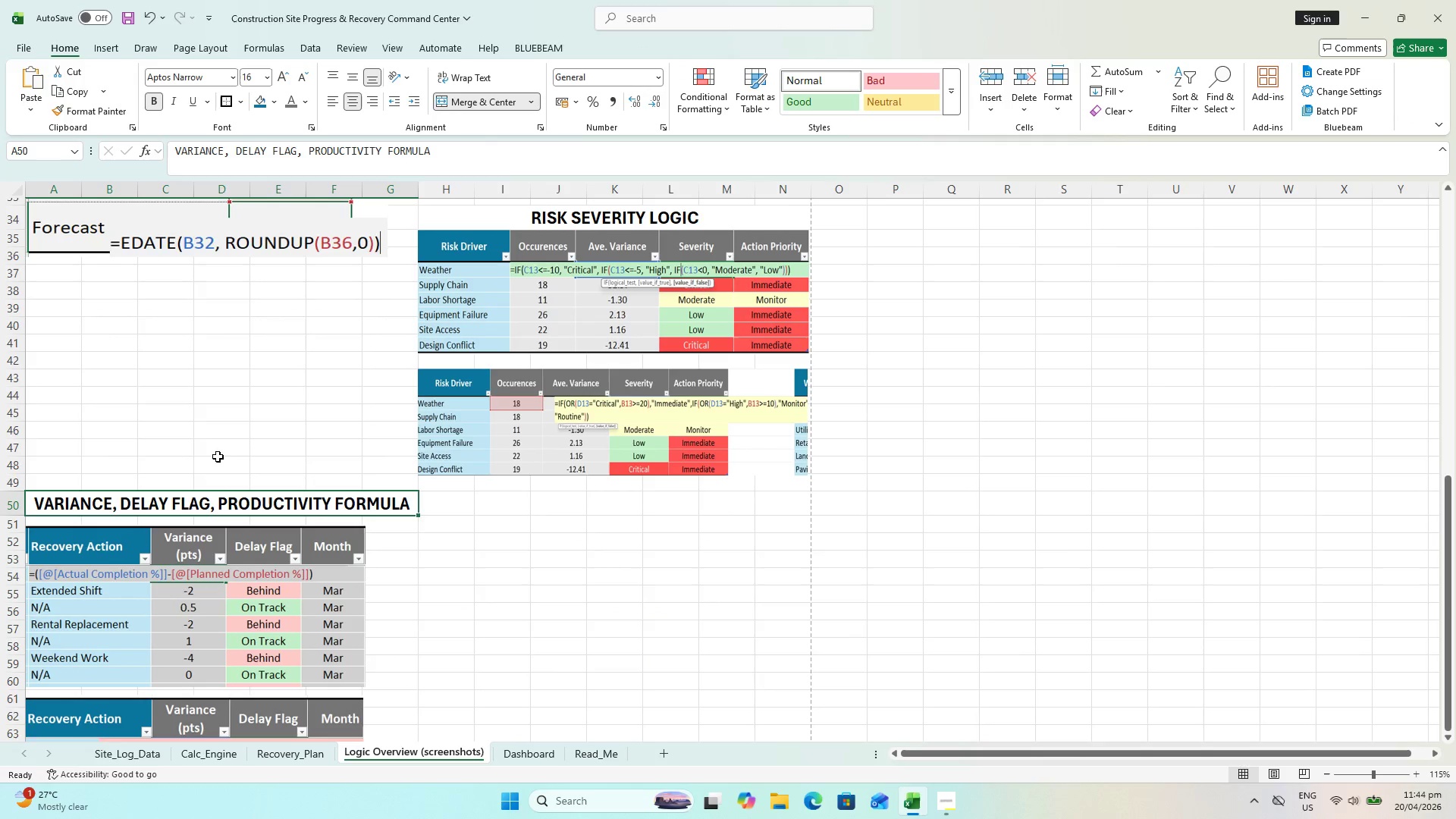 
key(Control+X)
 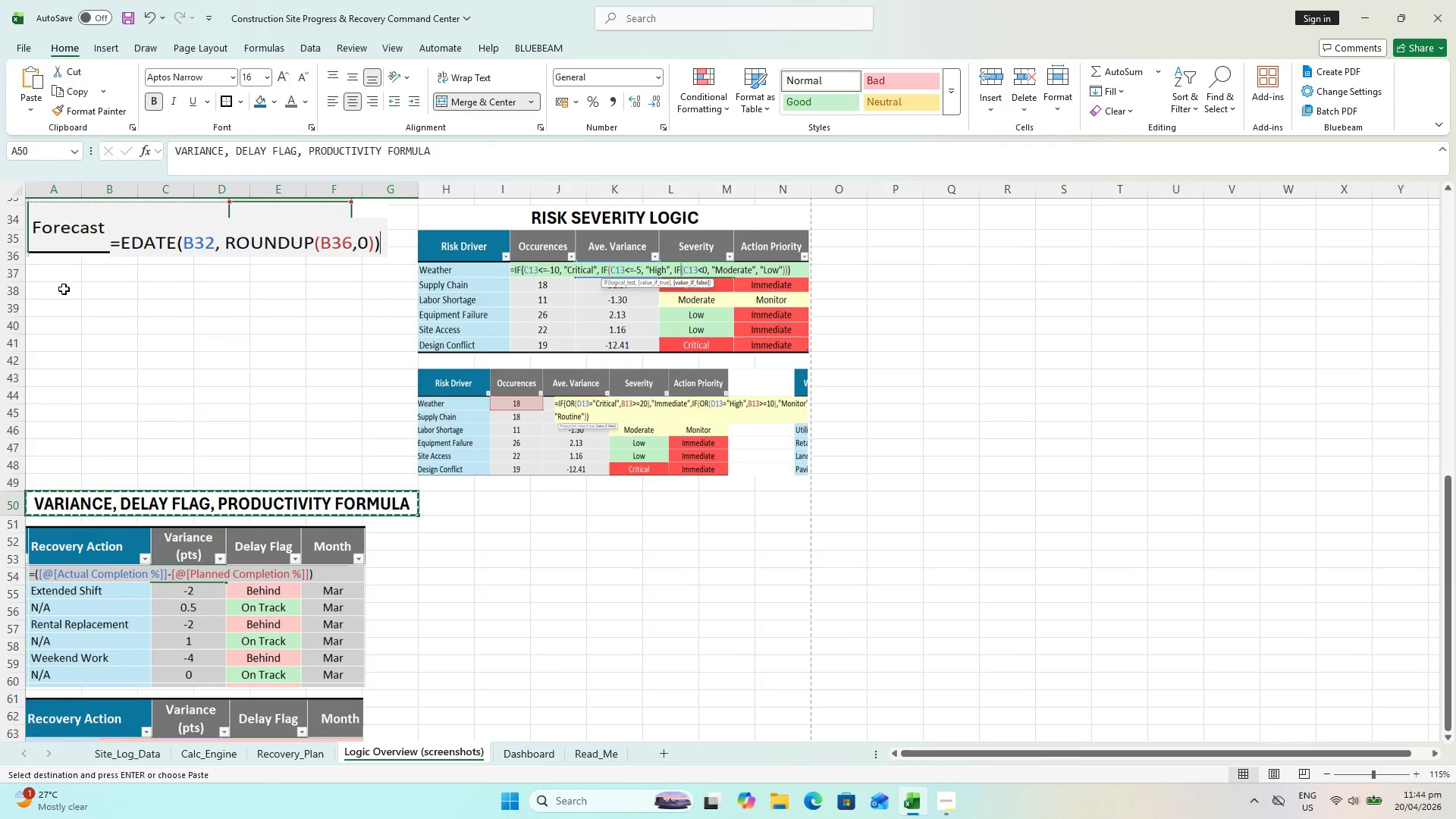 
left_click([64, 289])
 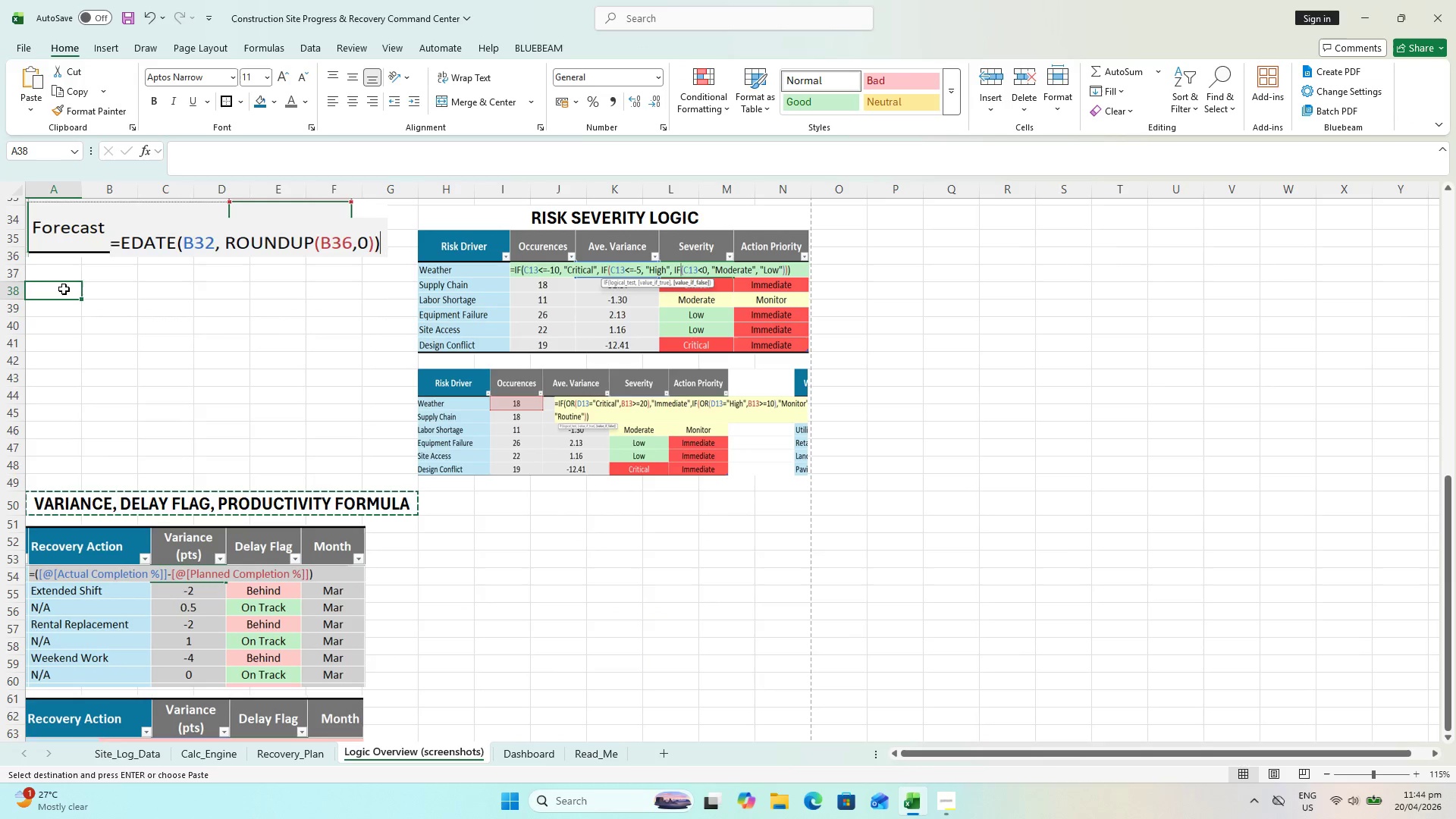 
key(Control+V)
 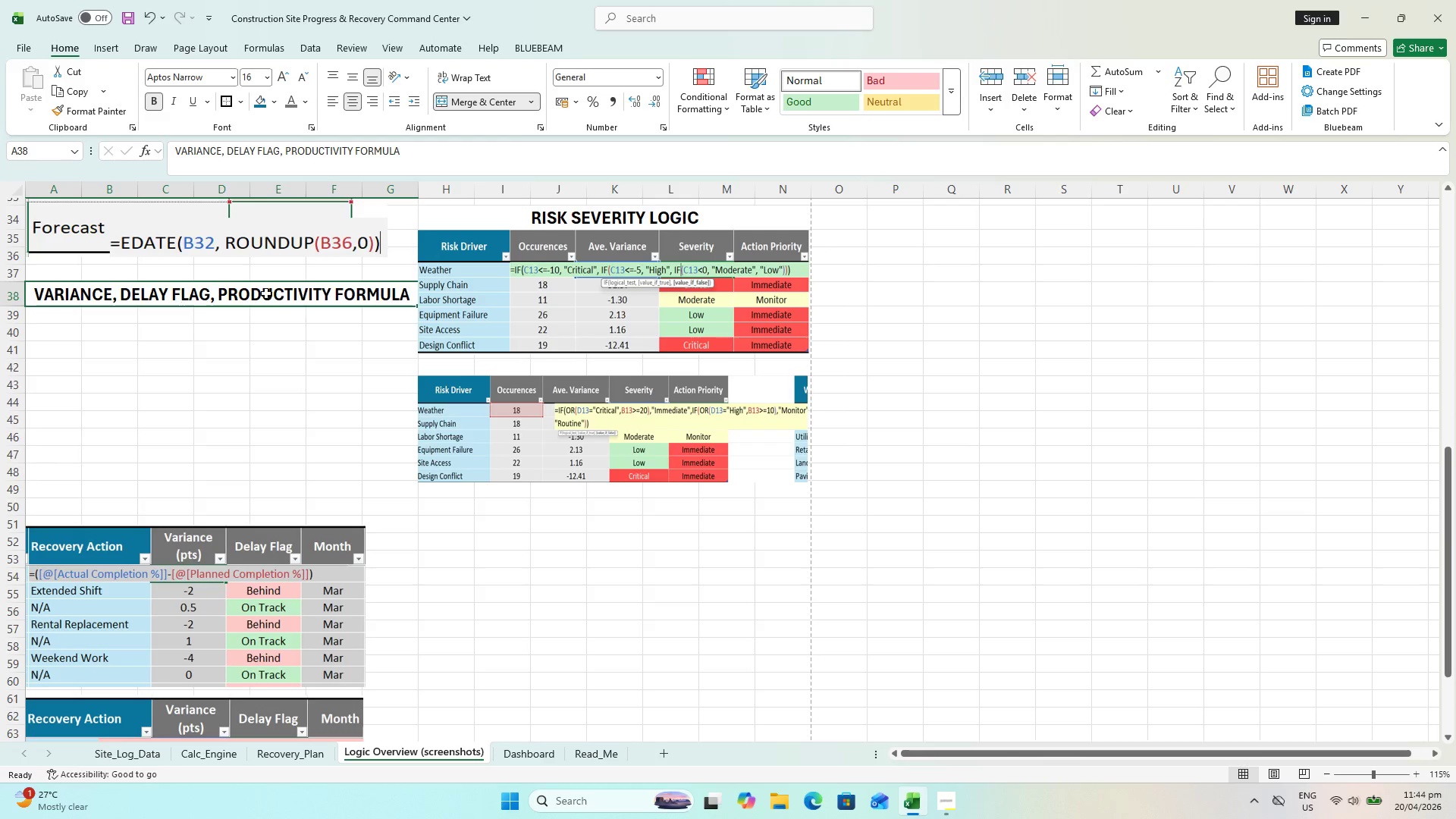 
left_click([357, 428])
 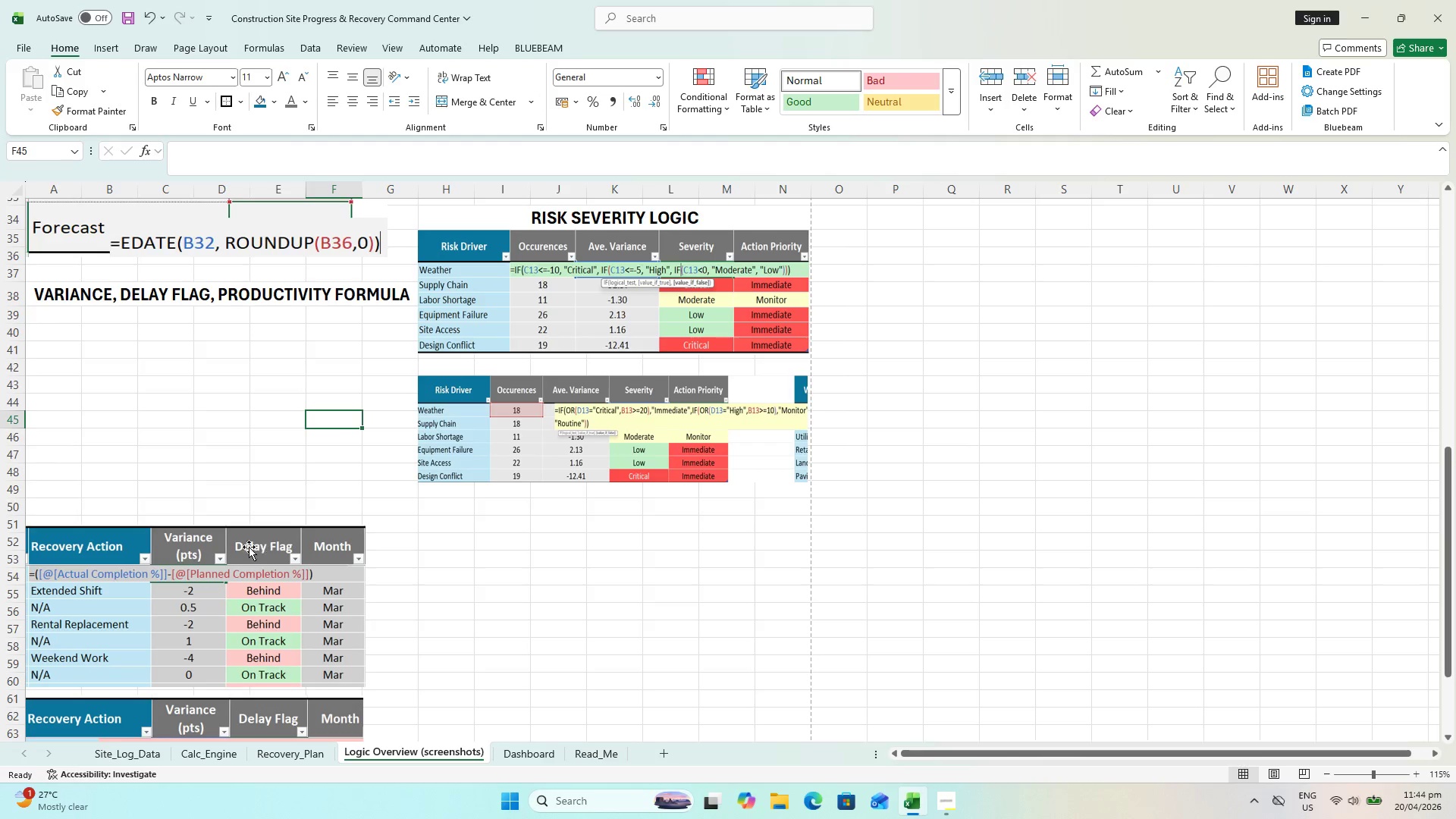 
left_click_drag(start_coordinate=[224, 548], to_coordinate=[179, 345])
 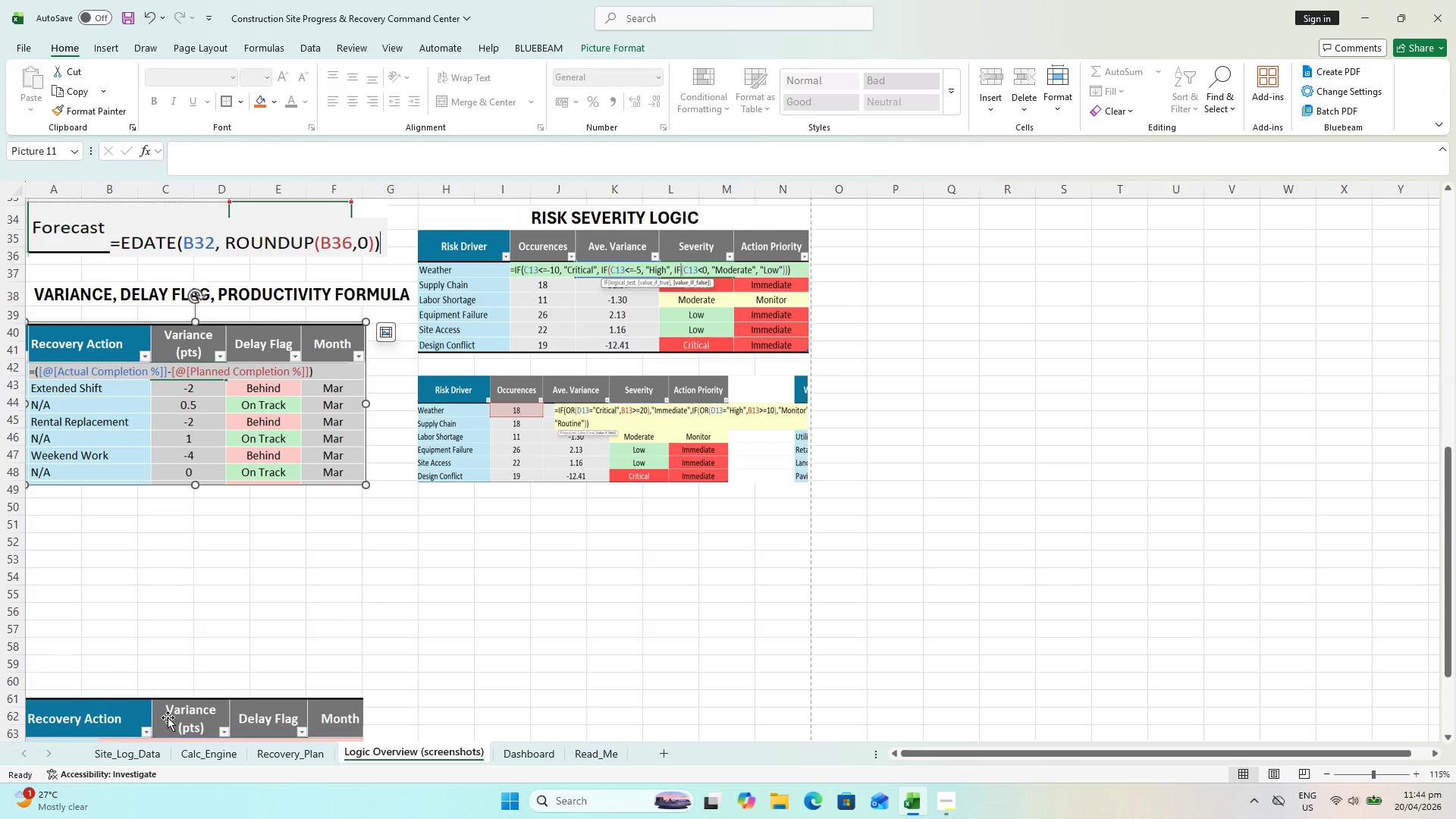 
left_click_drag(start_coordinate=[168, 717], to_coordinate=[113, 535])
 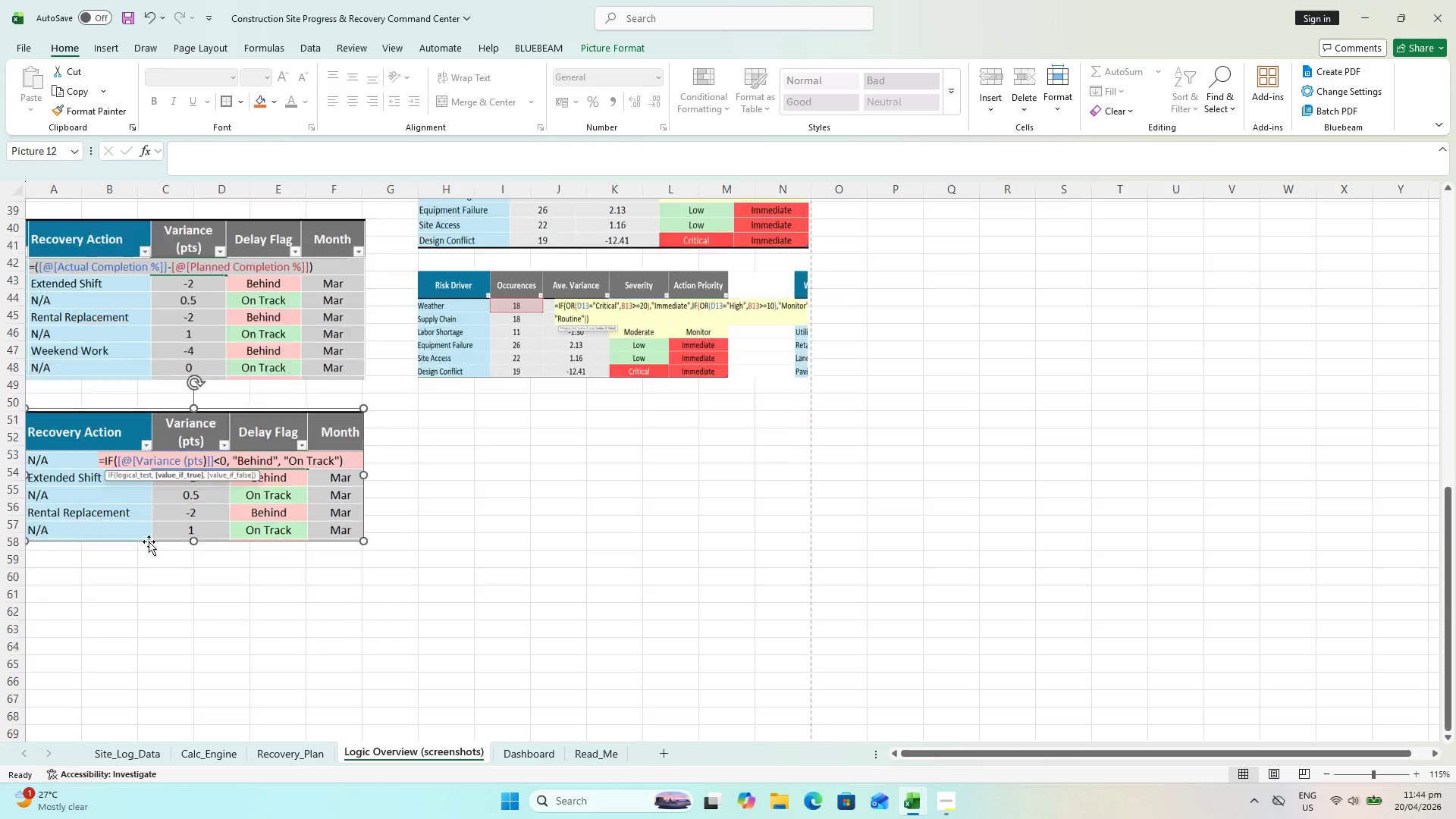 
scroll: coordinate [149, 542], scroll_direction: down, amount: 4.0
 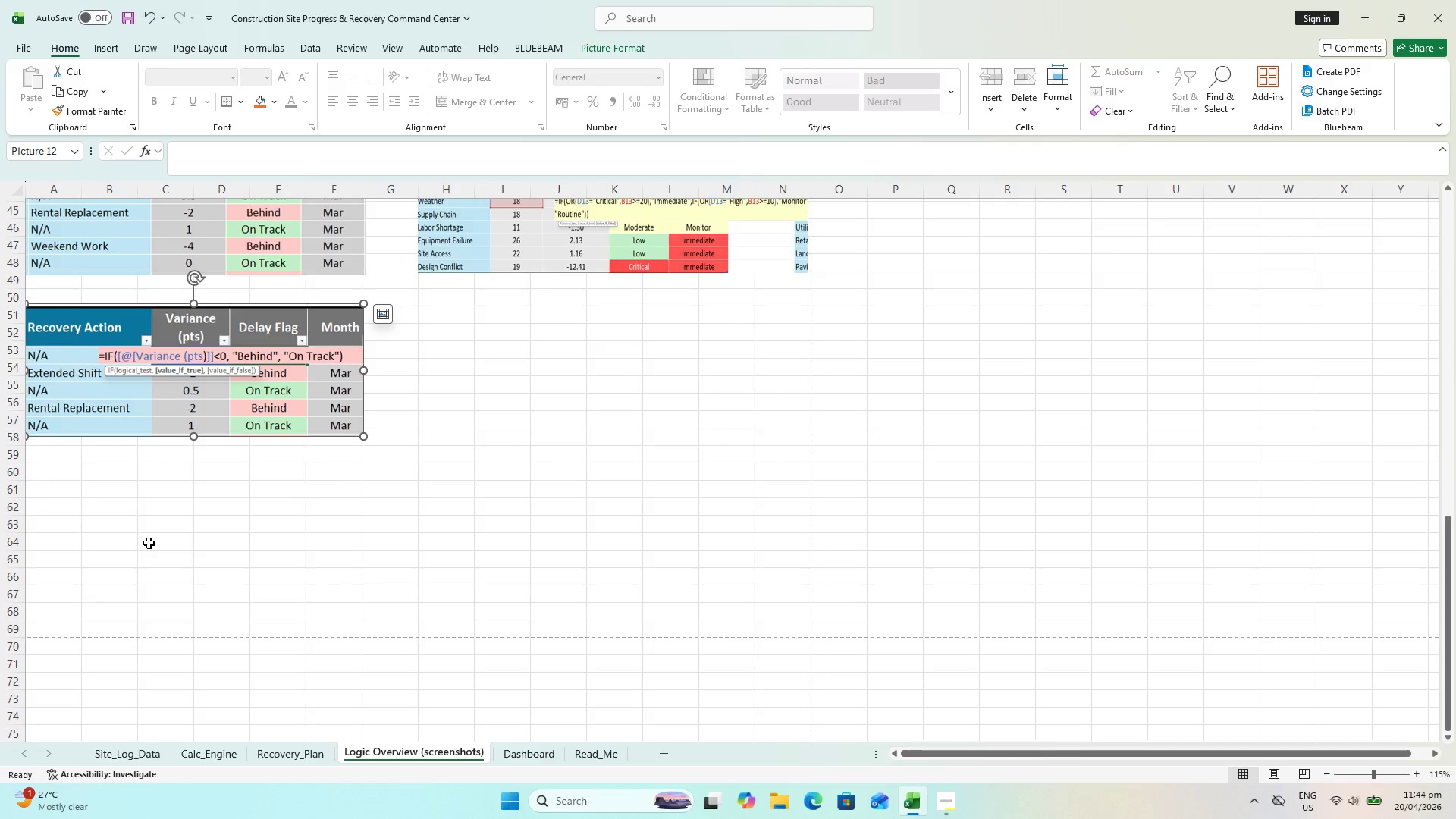 
scroll: coordinate [149, 542], scroll_direction: up, amount: 5.0
 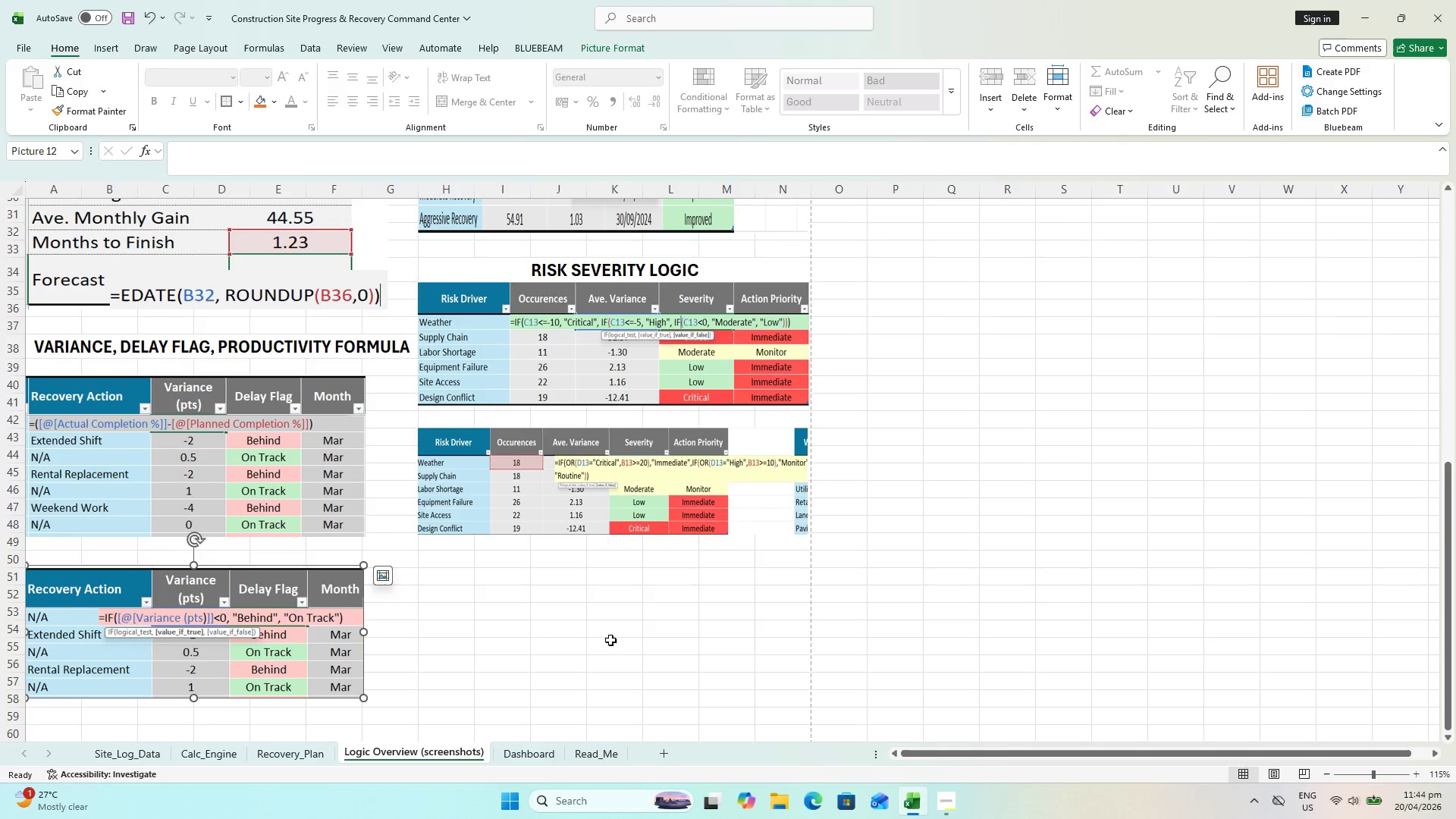 
left_click([623, 646])
 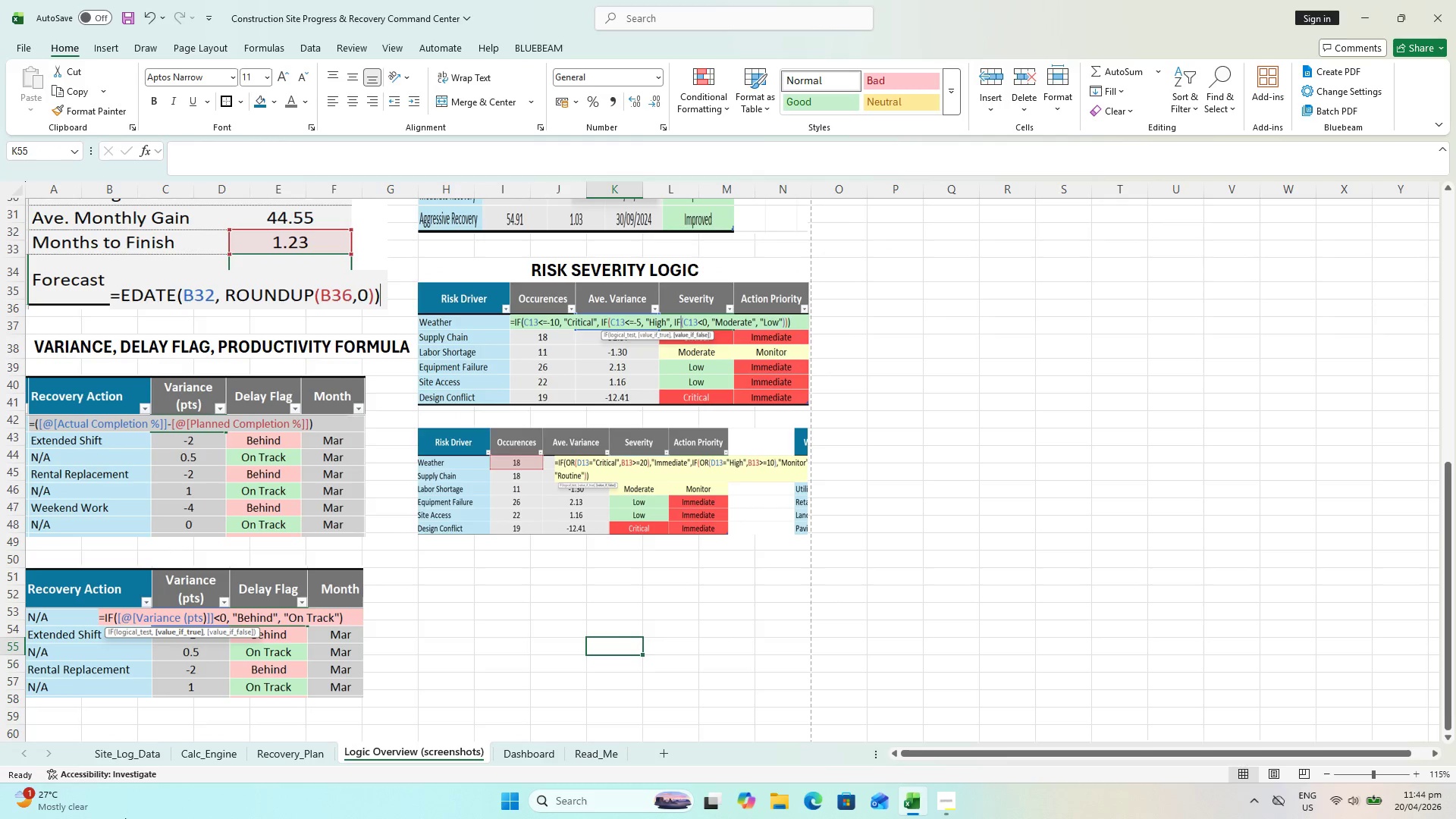 
left_click([155, 755])
 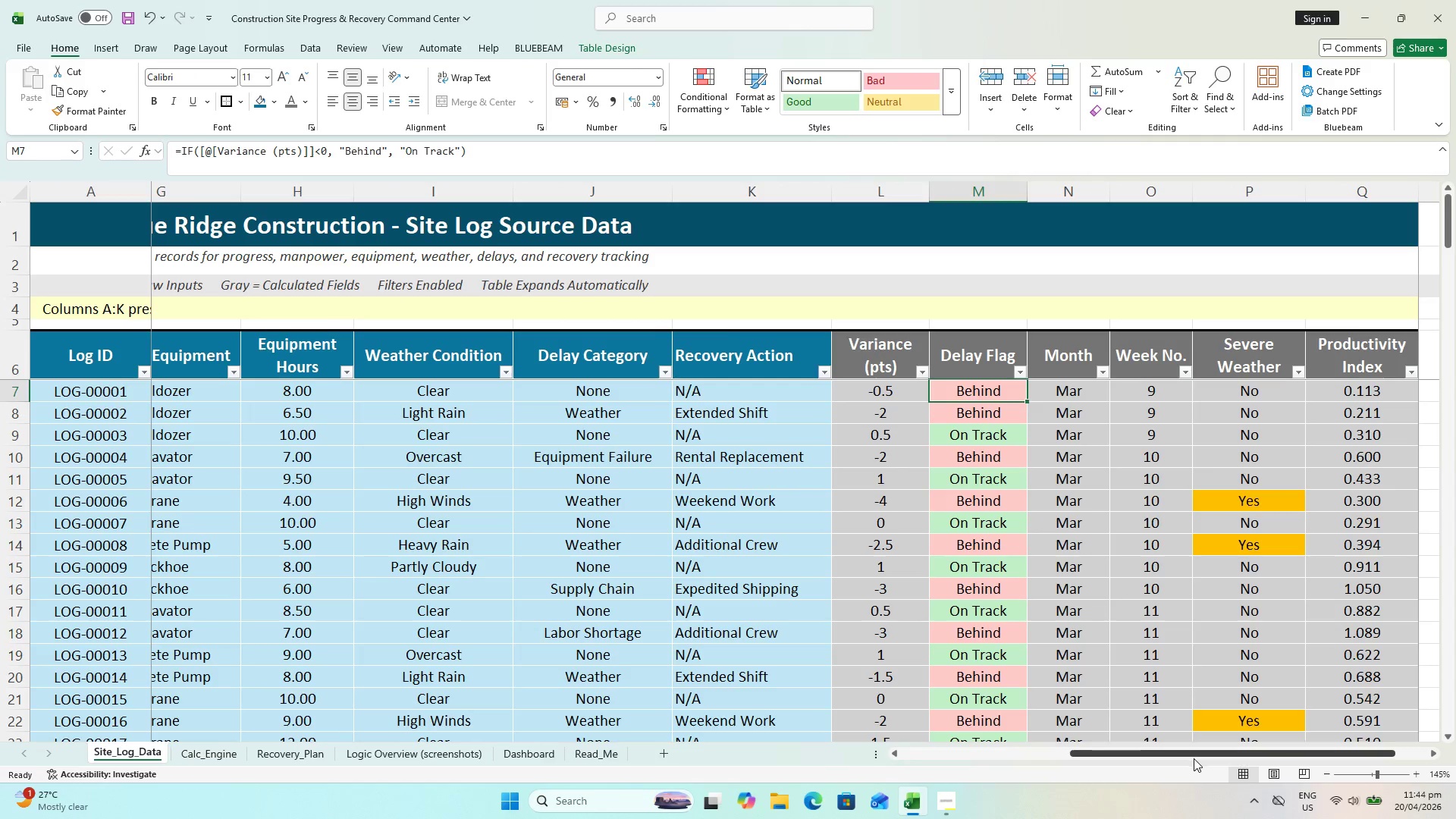 
left_click_drag(start_coordinate=[1191, 757], to_coordinate=[1267, 750])
 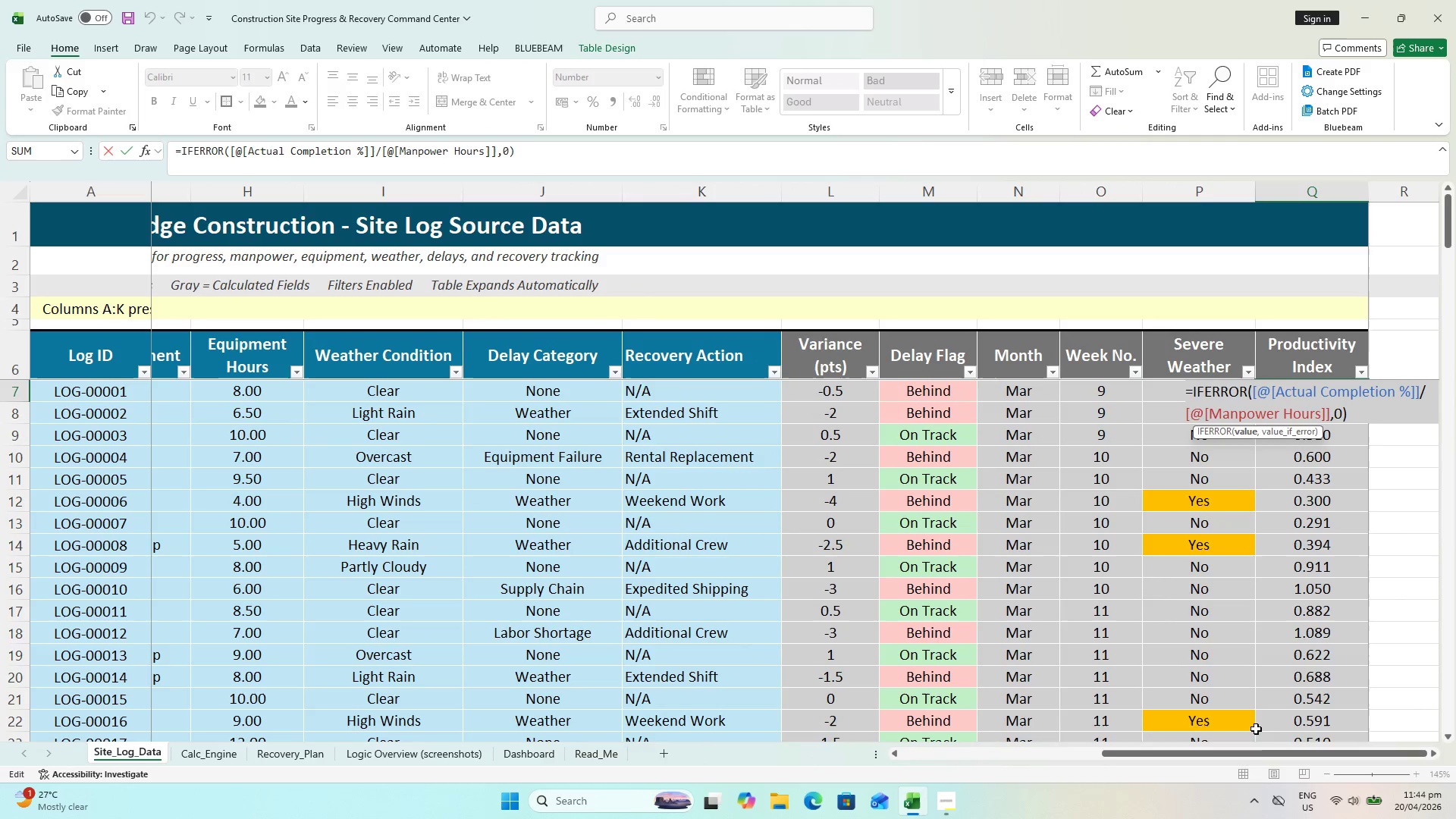 
left_click_drag(start_coordinate=[1247, 749], to_coordinate=[1285, 745])
 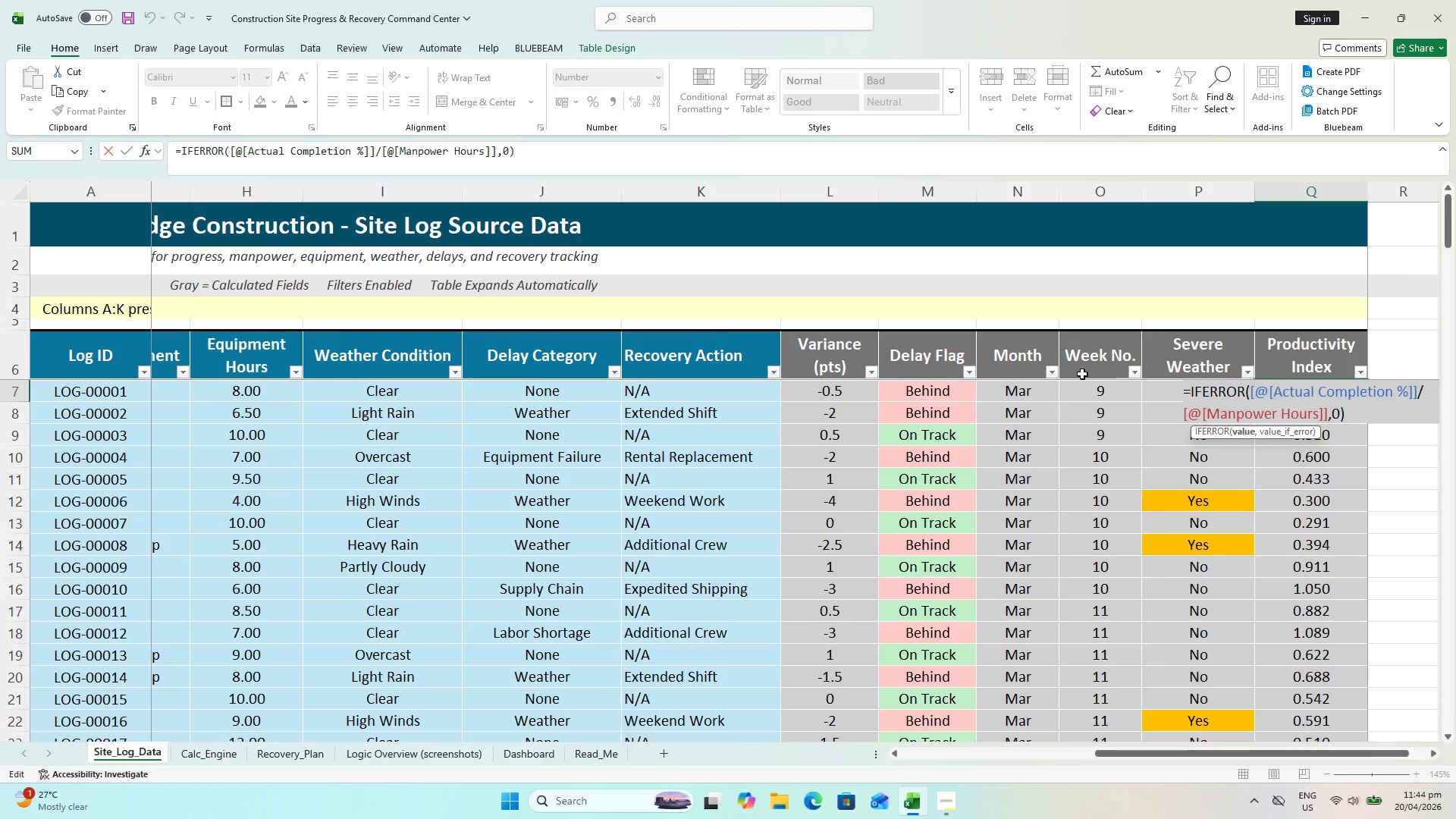 
wait(6.62)
 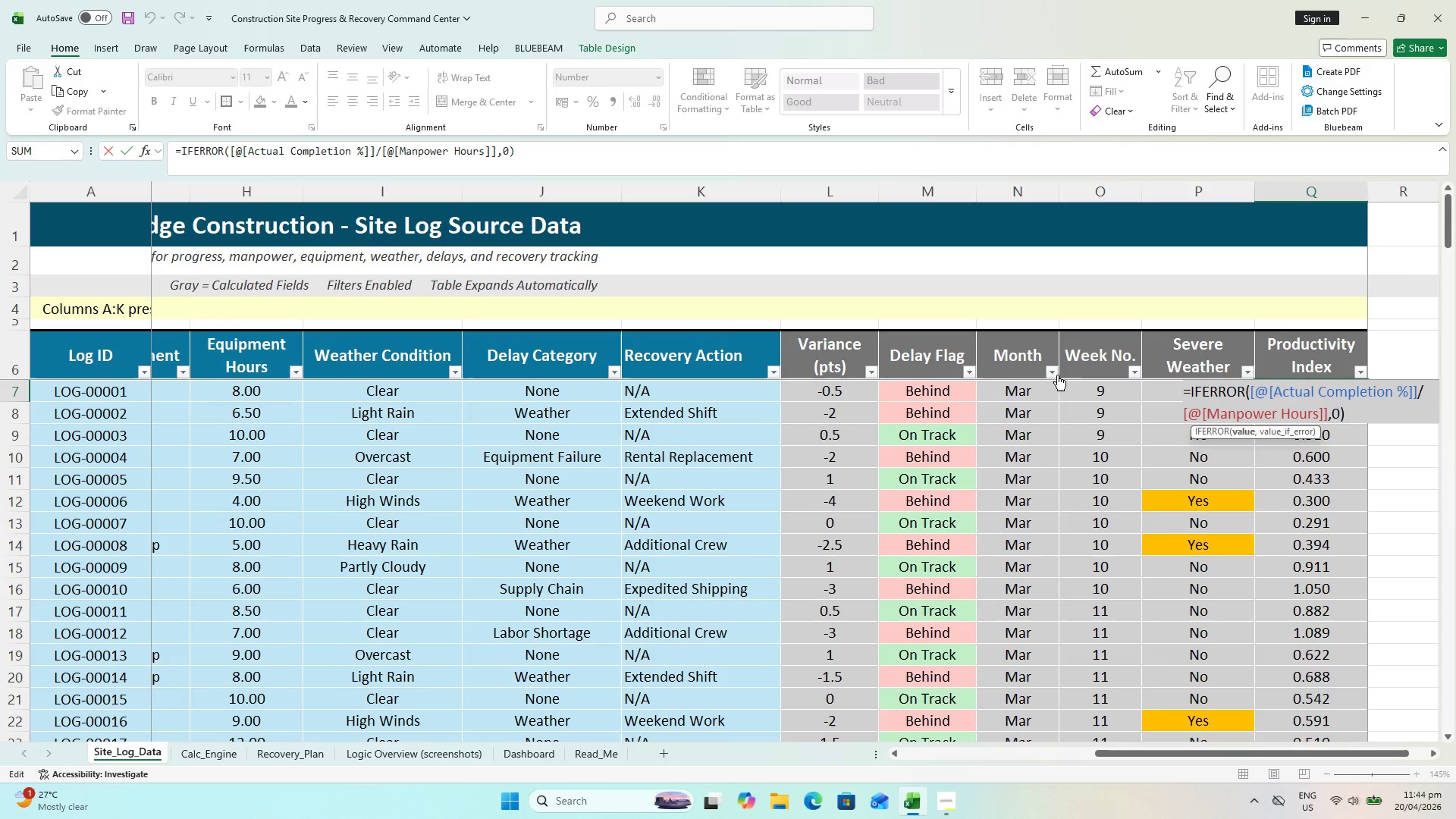 
key(Meta+Shift+S)
 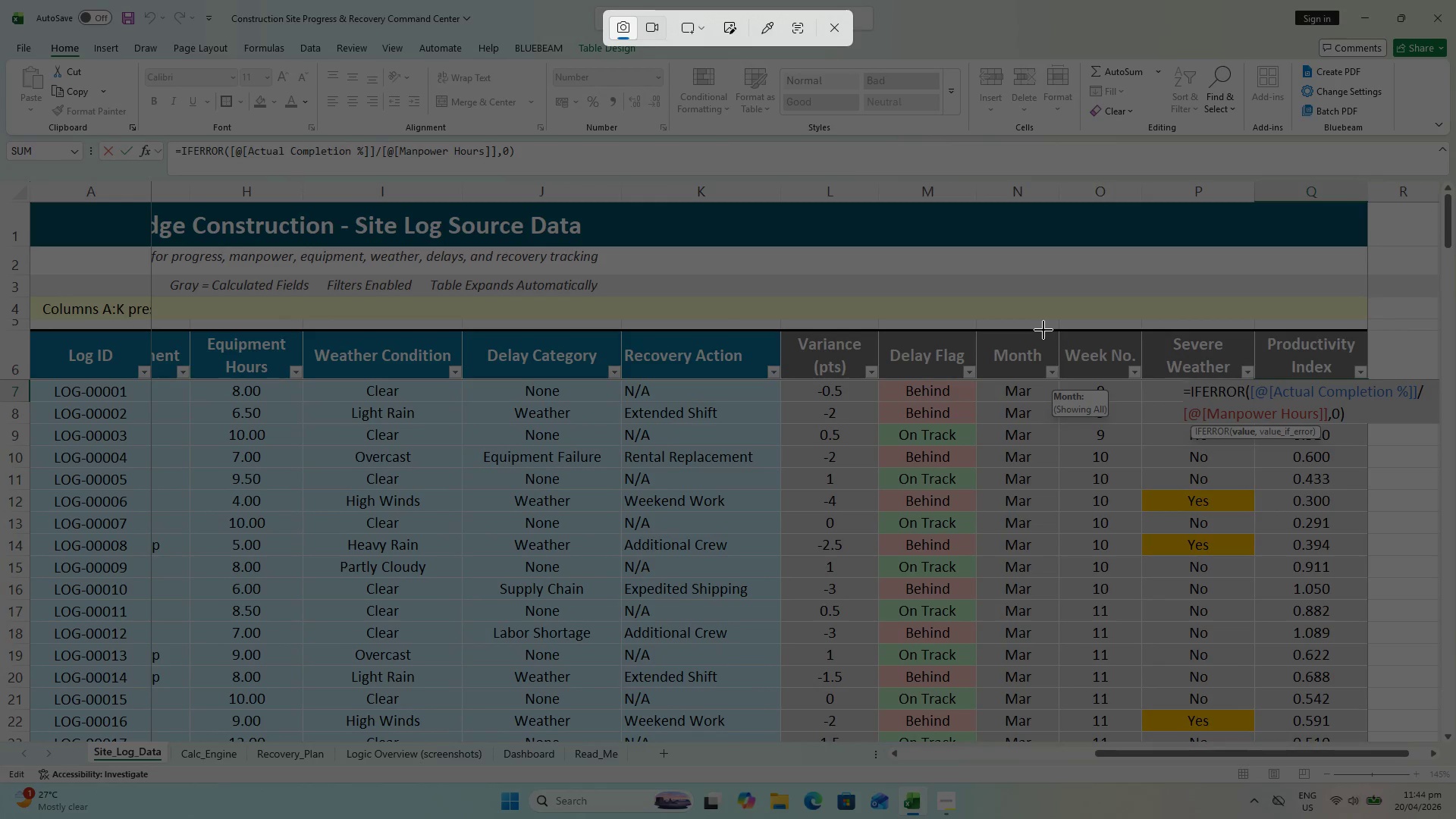 
wait(5.84)
 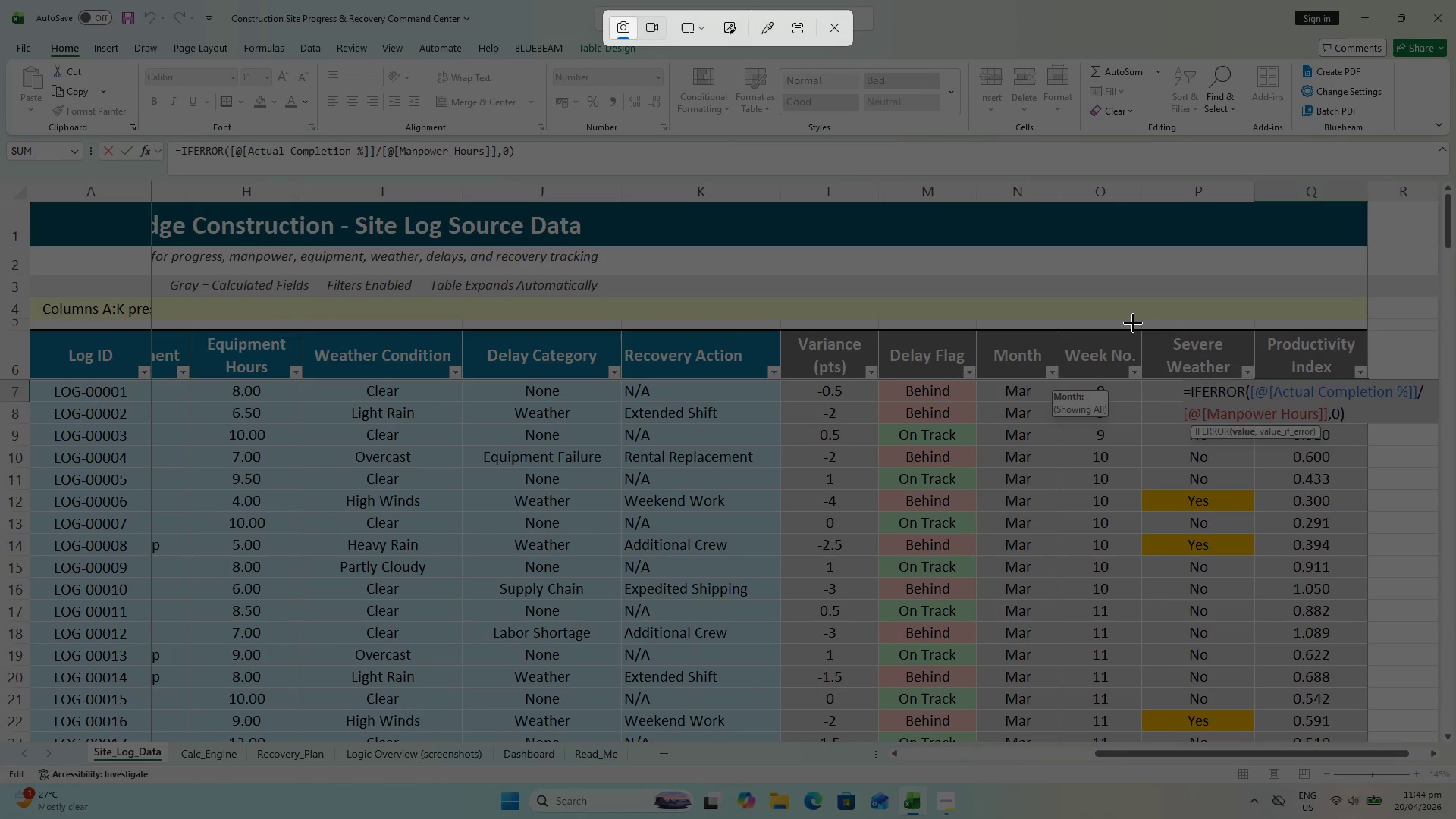 
left_click_drag(start_coordinate=[1045, 330], to_coordinate=[1437, 475])
 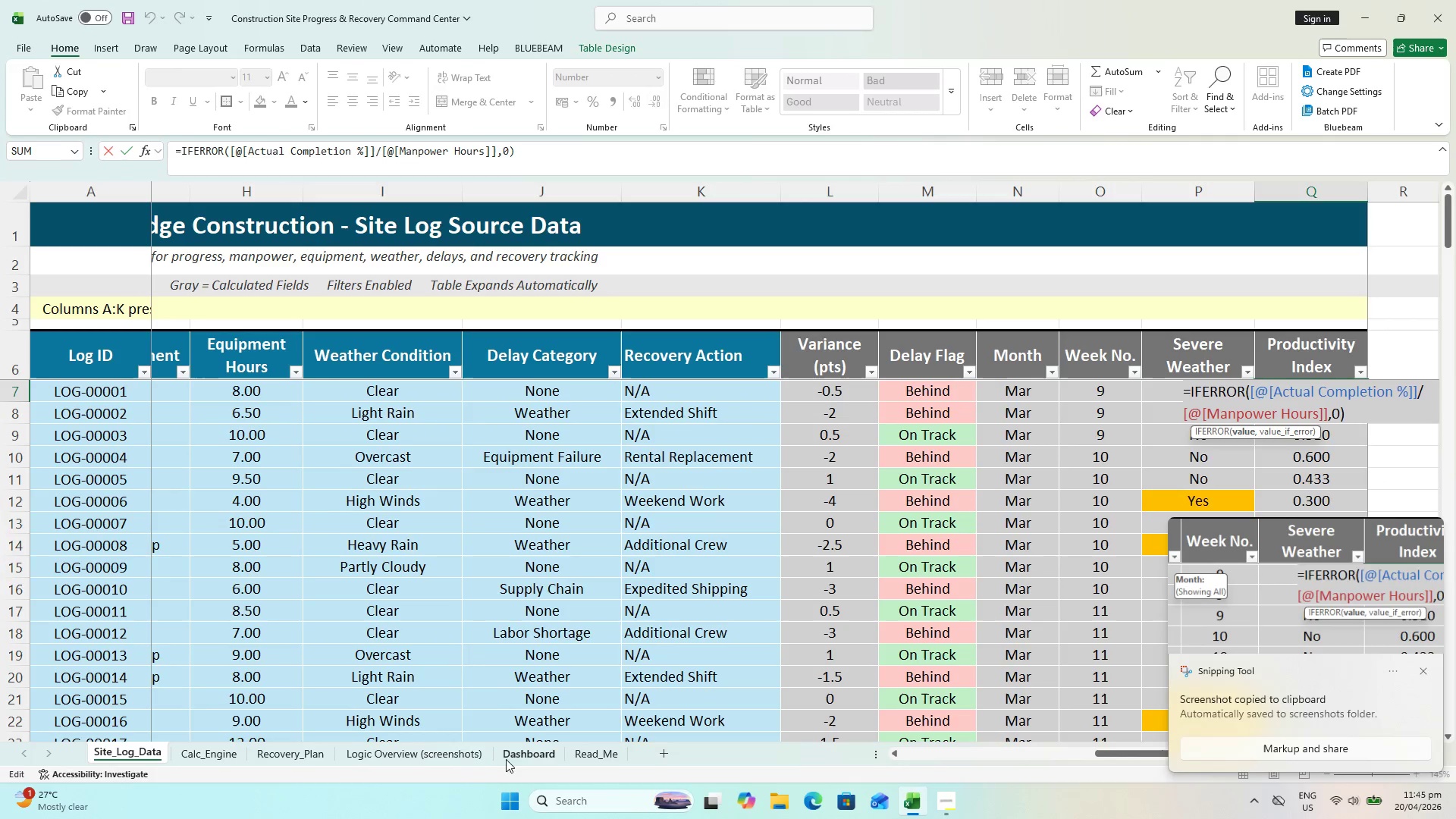 
left_click([444, 758])
 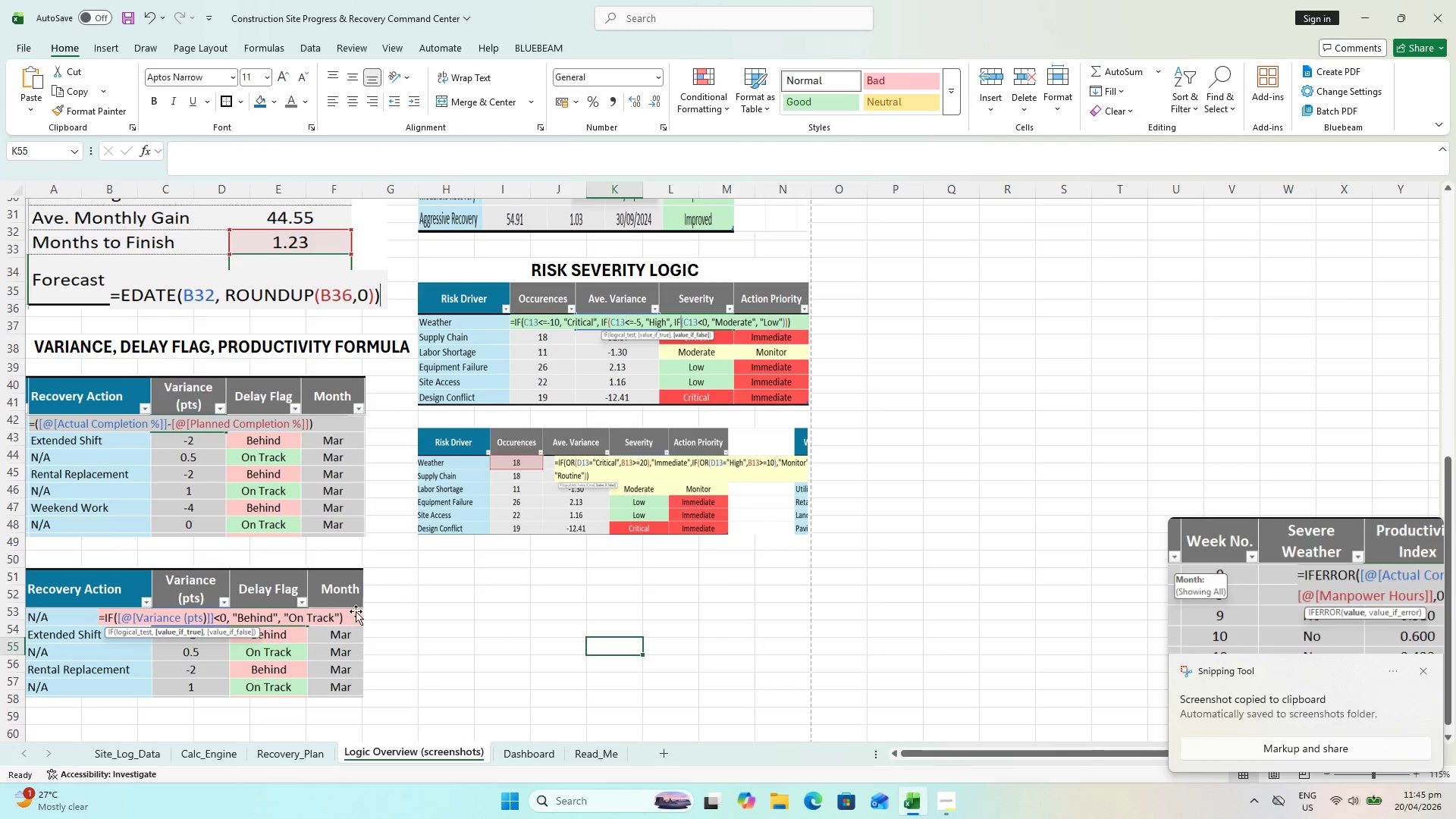 
scroll: coordinate [319, 601], scroll_direction: down, amount: 4.0
 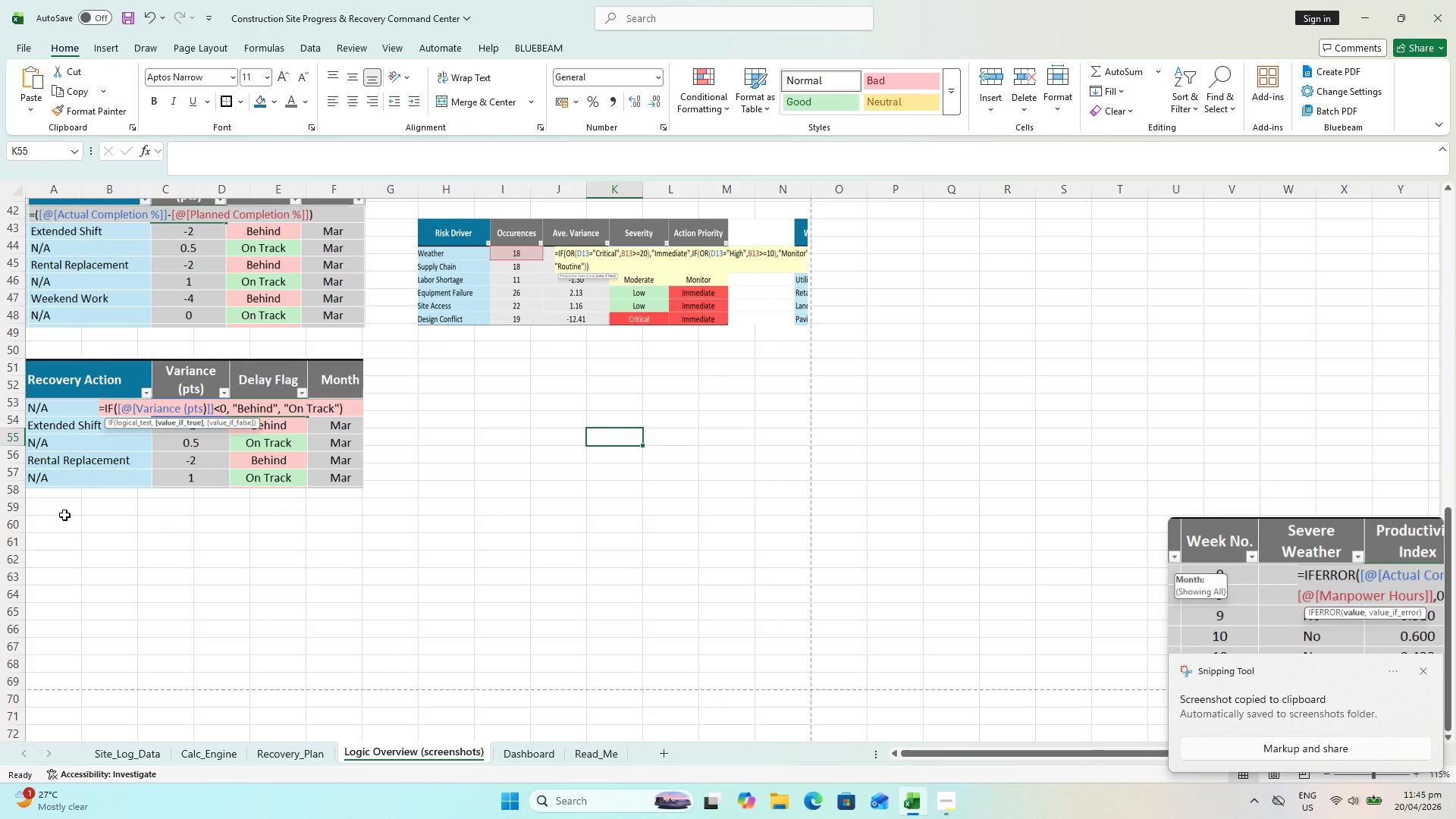 
left_click([56, 522])
 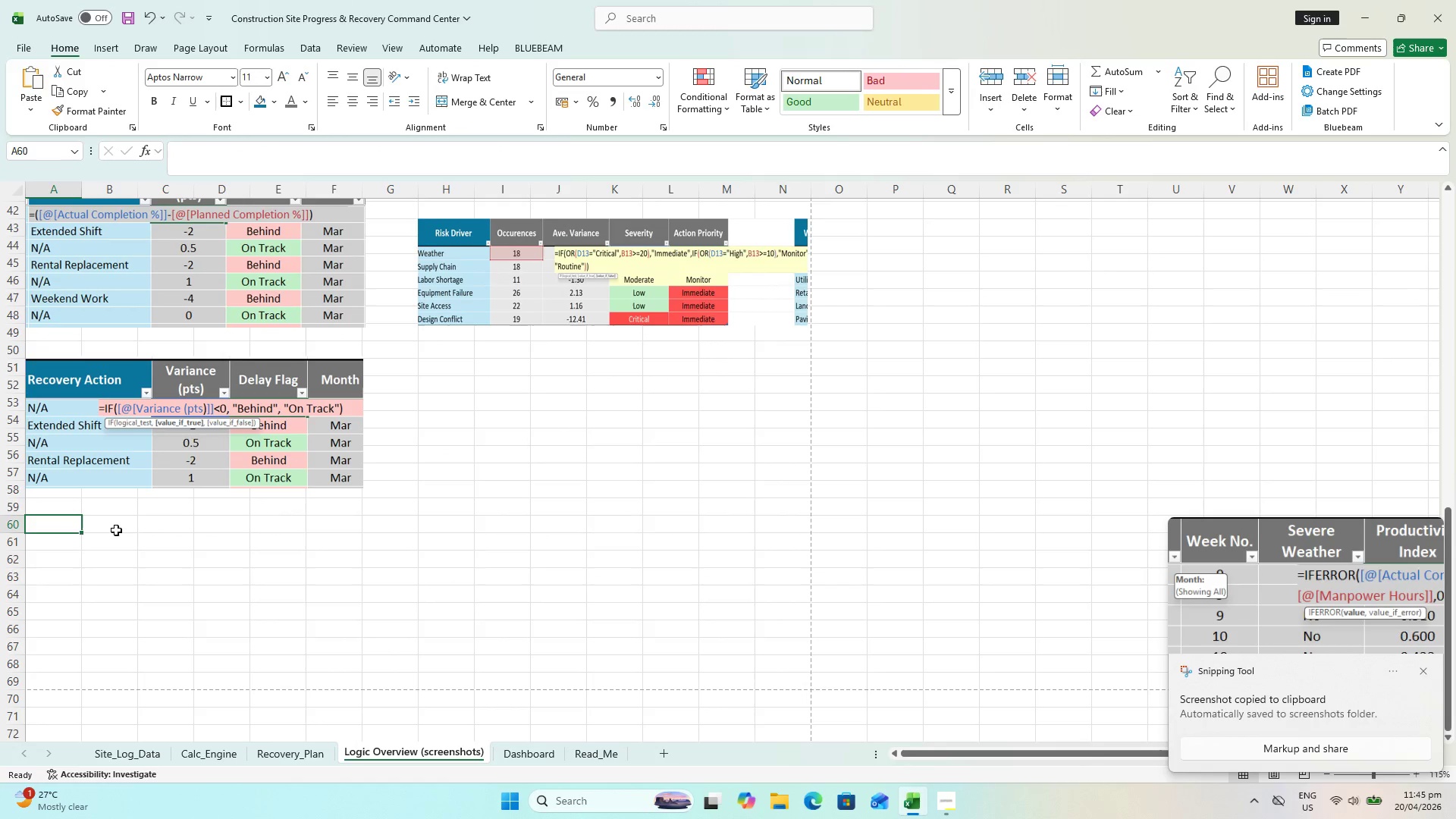 
key(Control+V)
 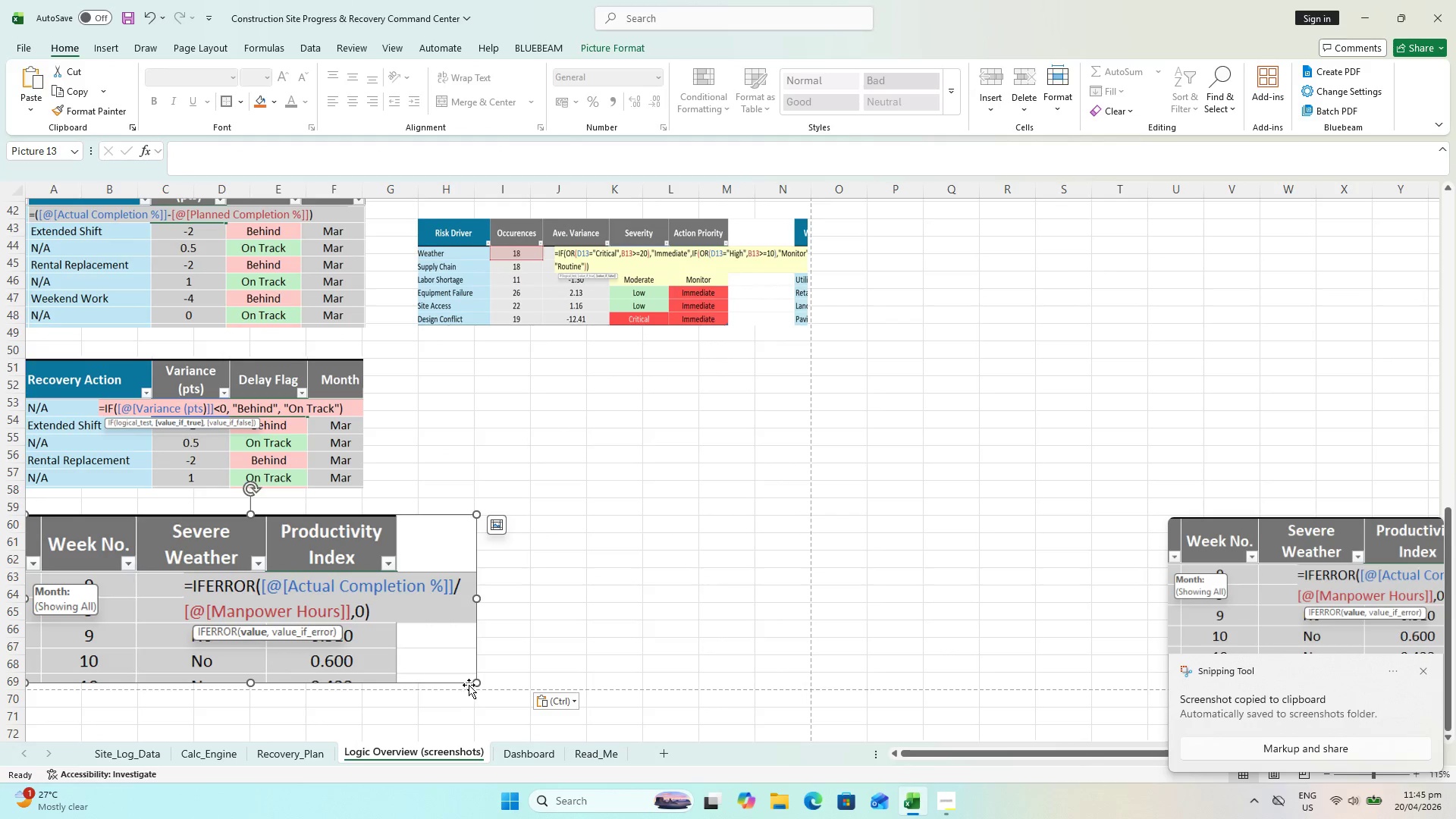 
left_click_drag(start_coordinate=[475, 684], to_coordinate=[355, 625])
 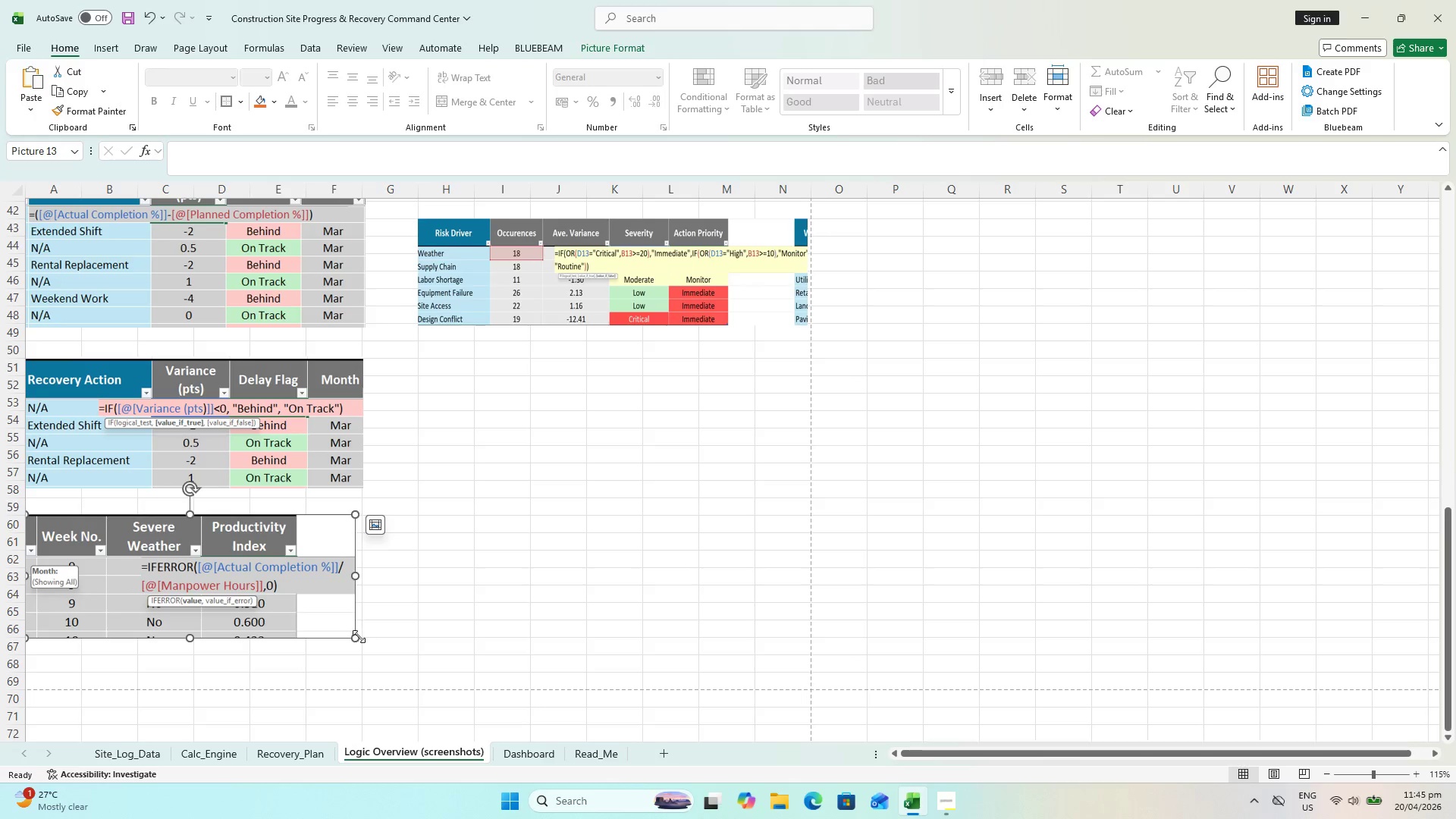 
left_click_drag(start_coordinate=[356, 638], to_coordinate=[362, 639])
 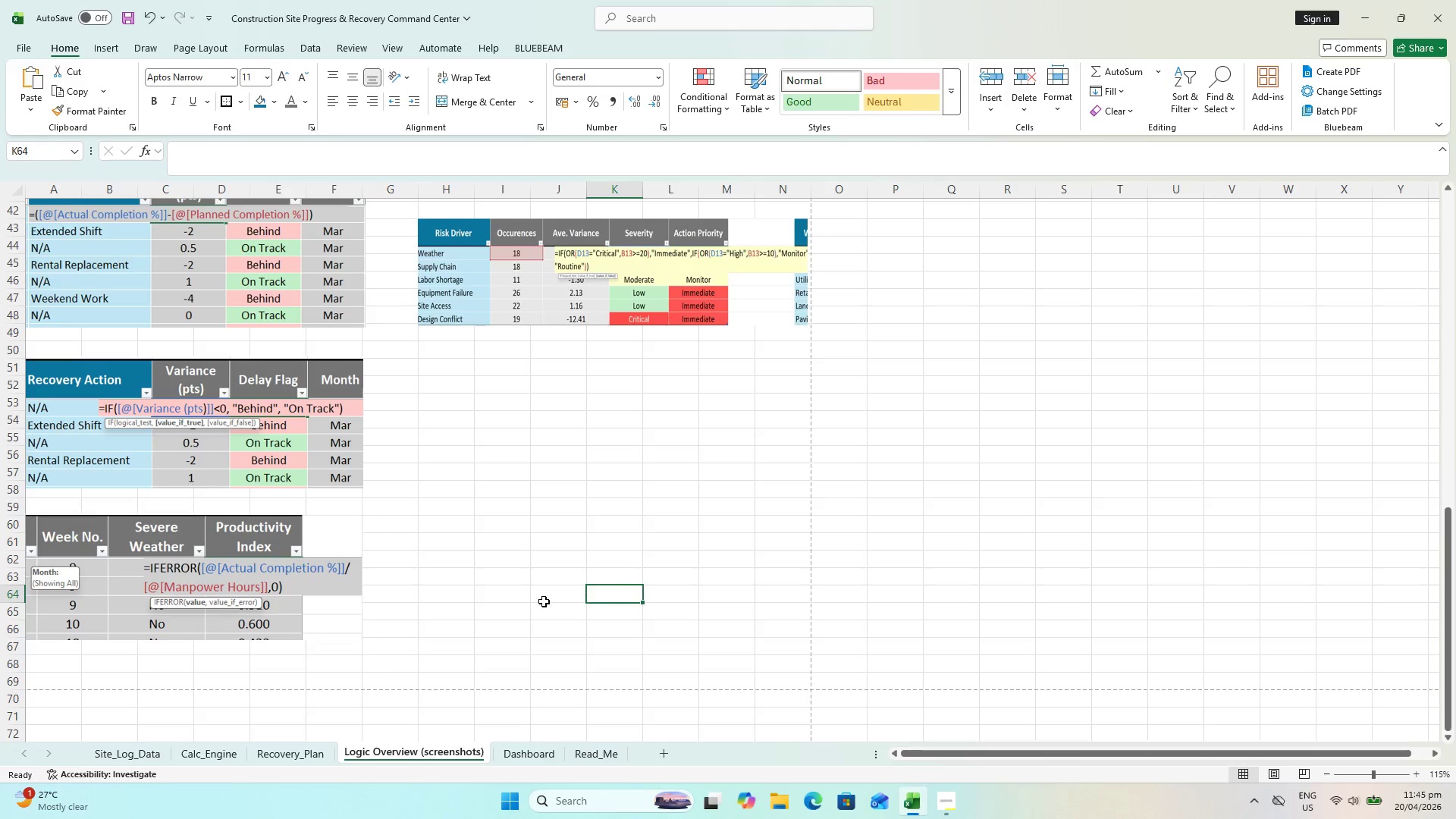 
double_click([535, 602])
 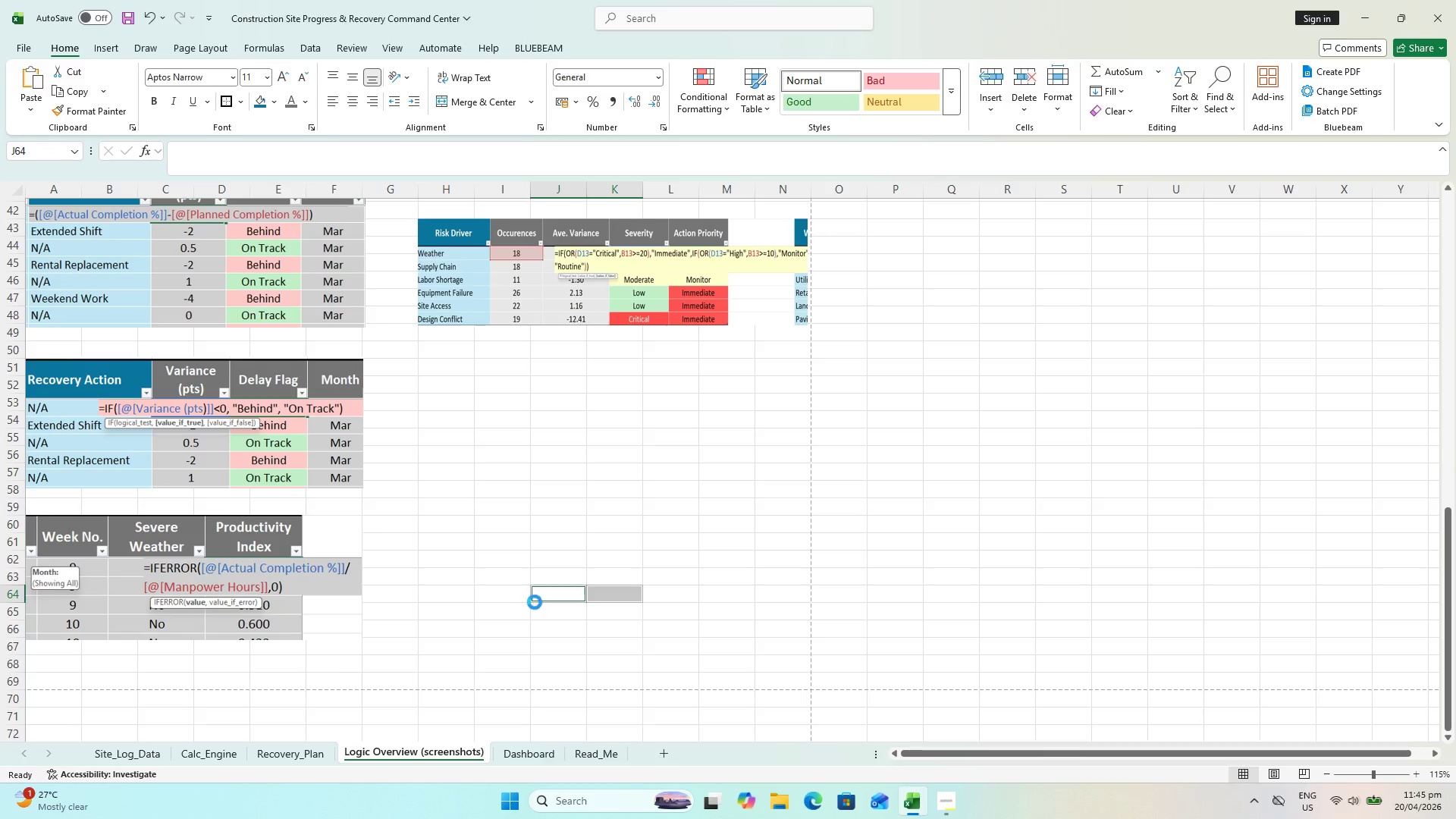 
key(Control+S)
 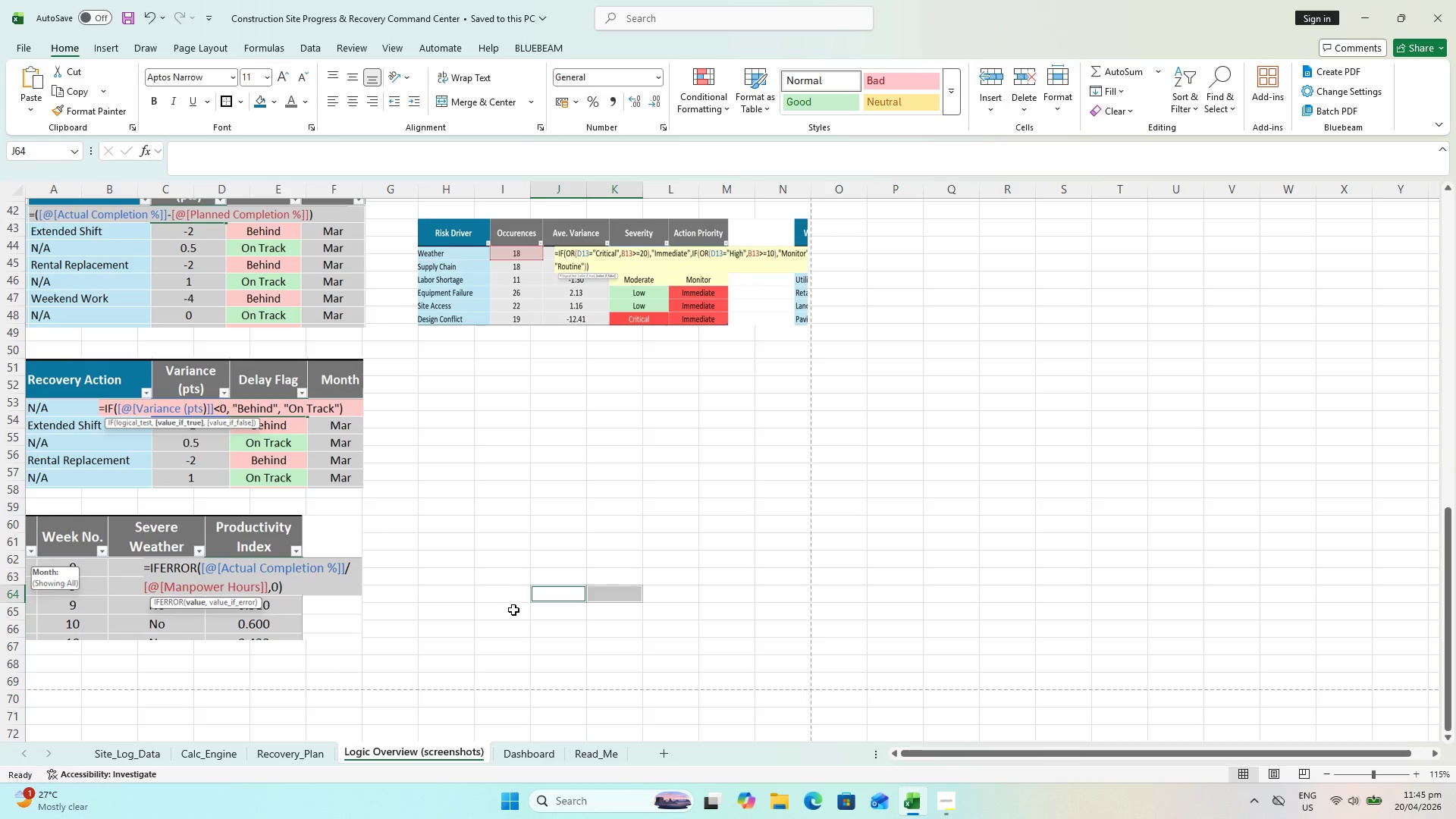 
key(Control+ControlLeft)
 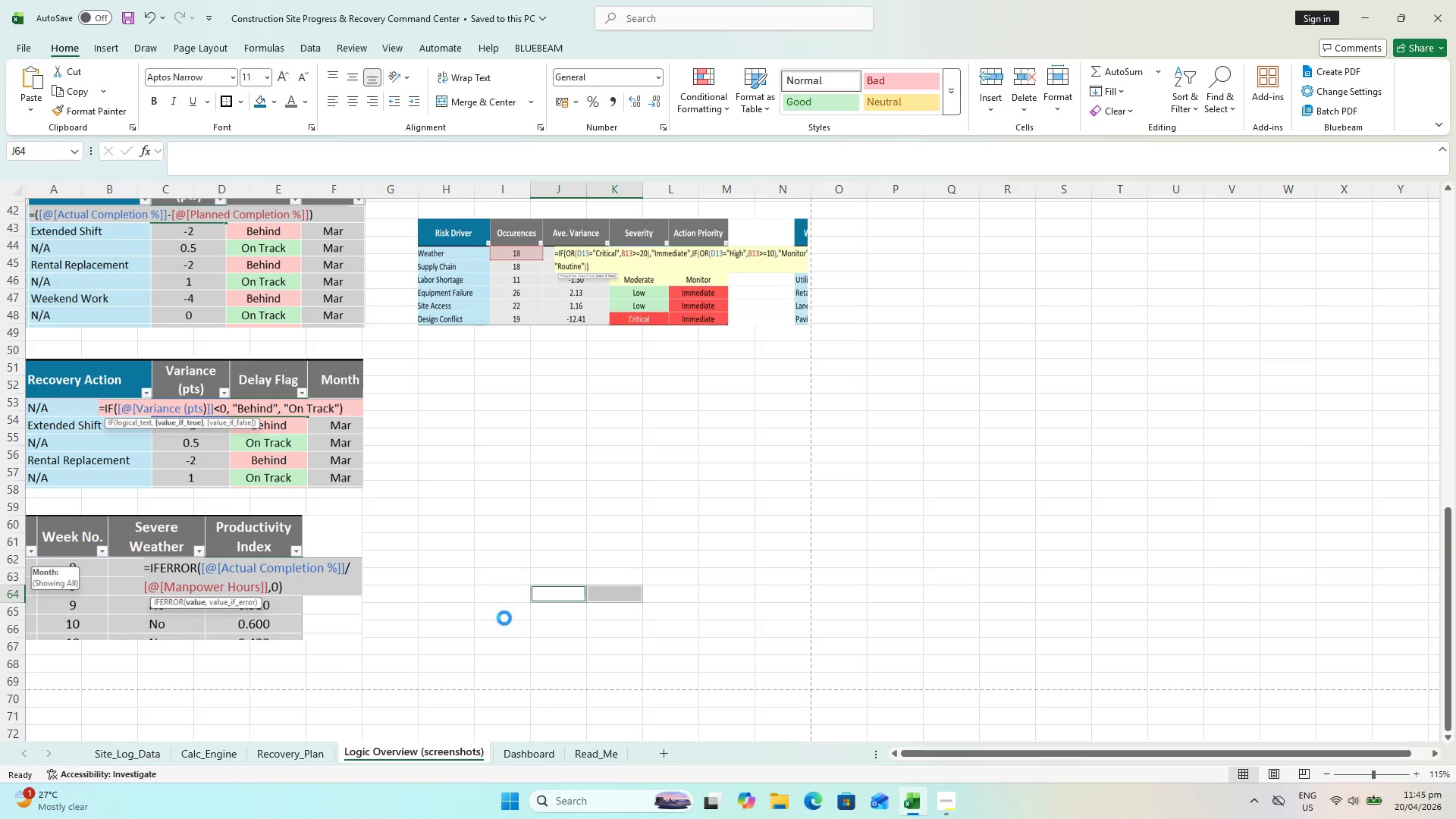 
key(Control+S)
 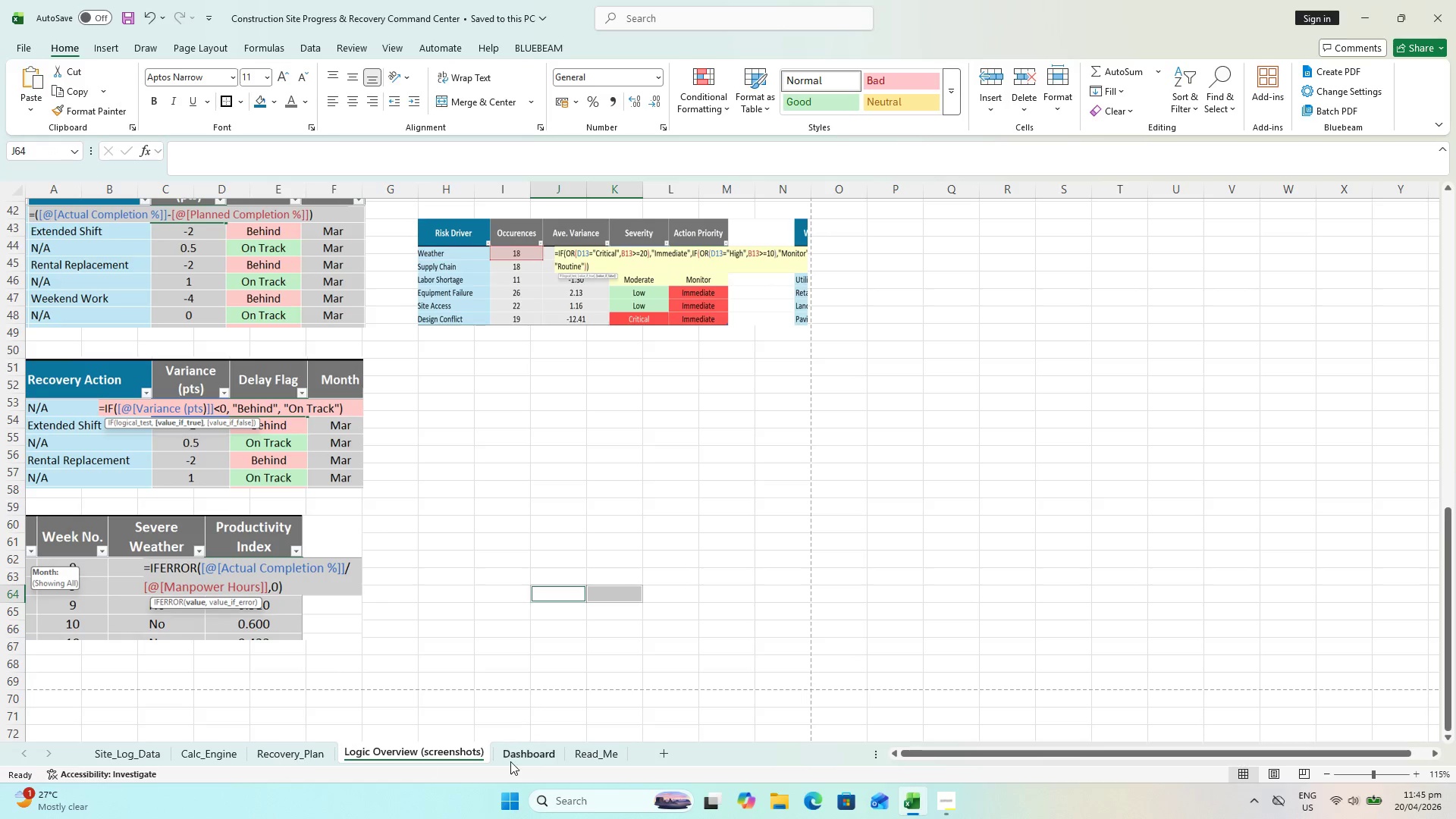 
left_click([532, 759])
 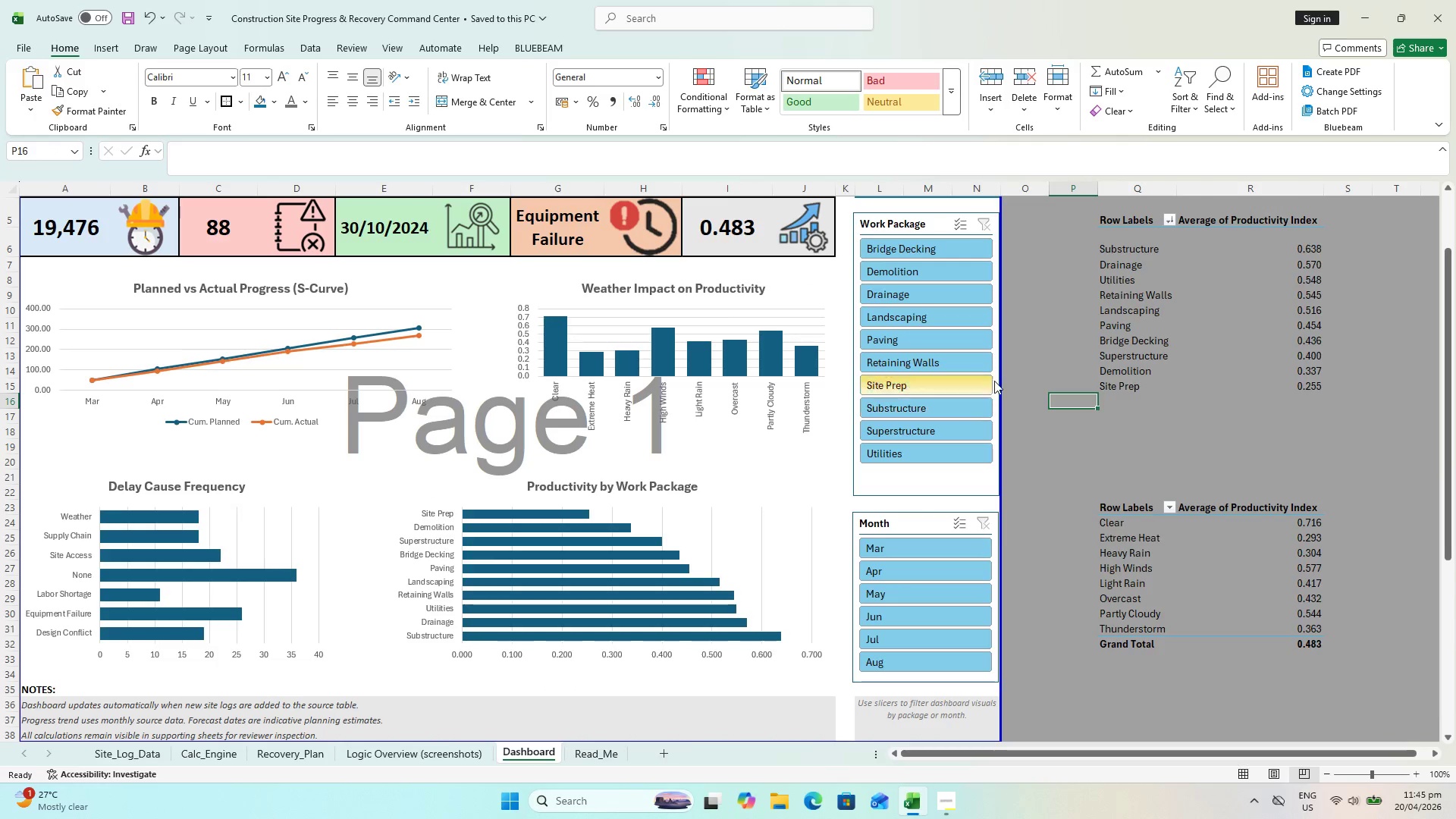 
left_click([1040, 390])
 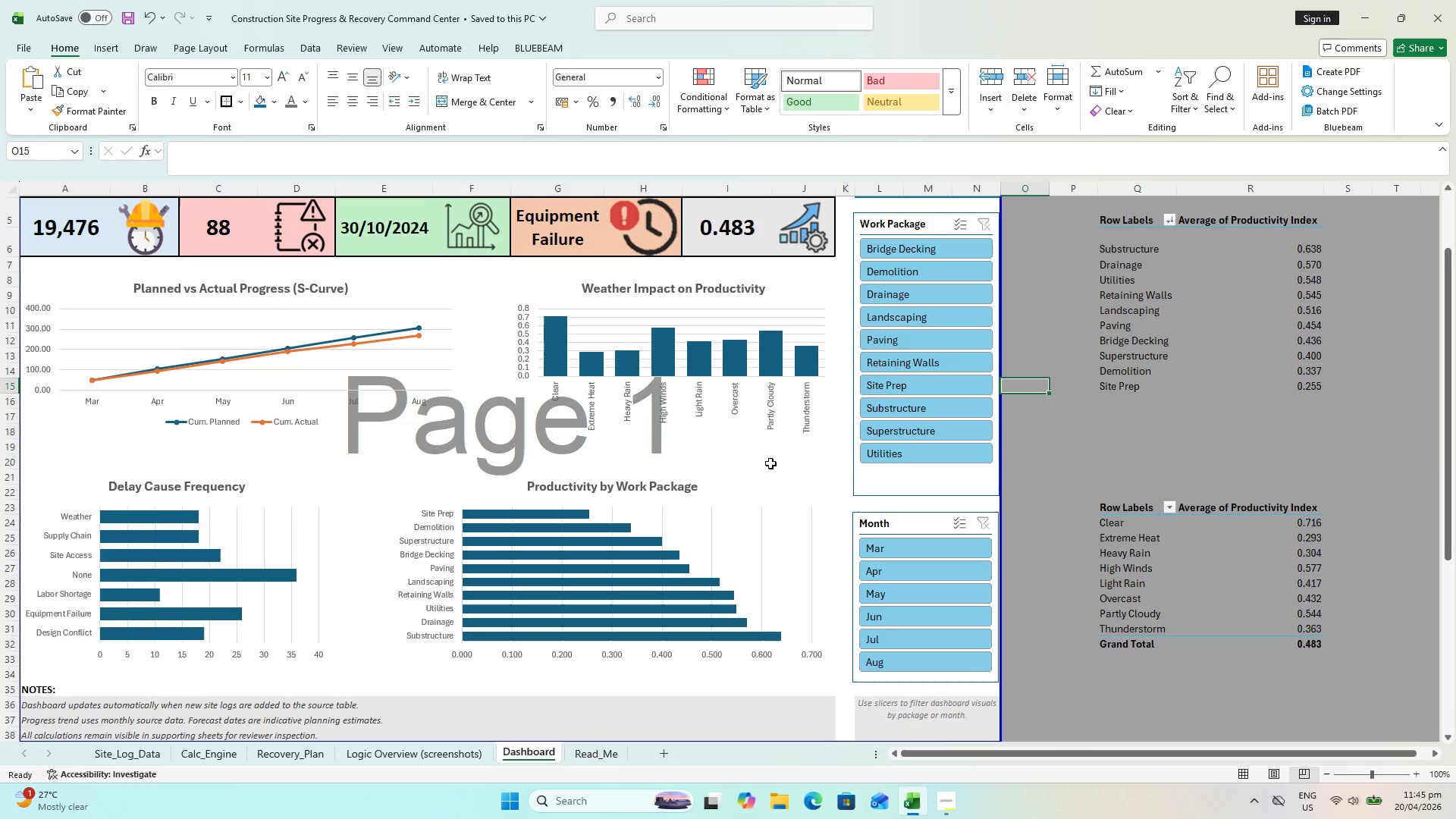 
hold_key(key=ControlLeft, duration=0.67)
scroll: coordinate [680, 527], scroll_direction: down, amount: 1.0
 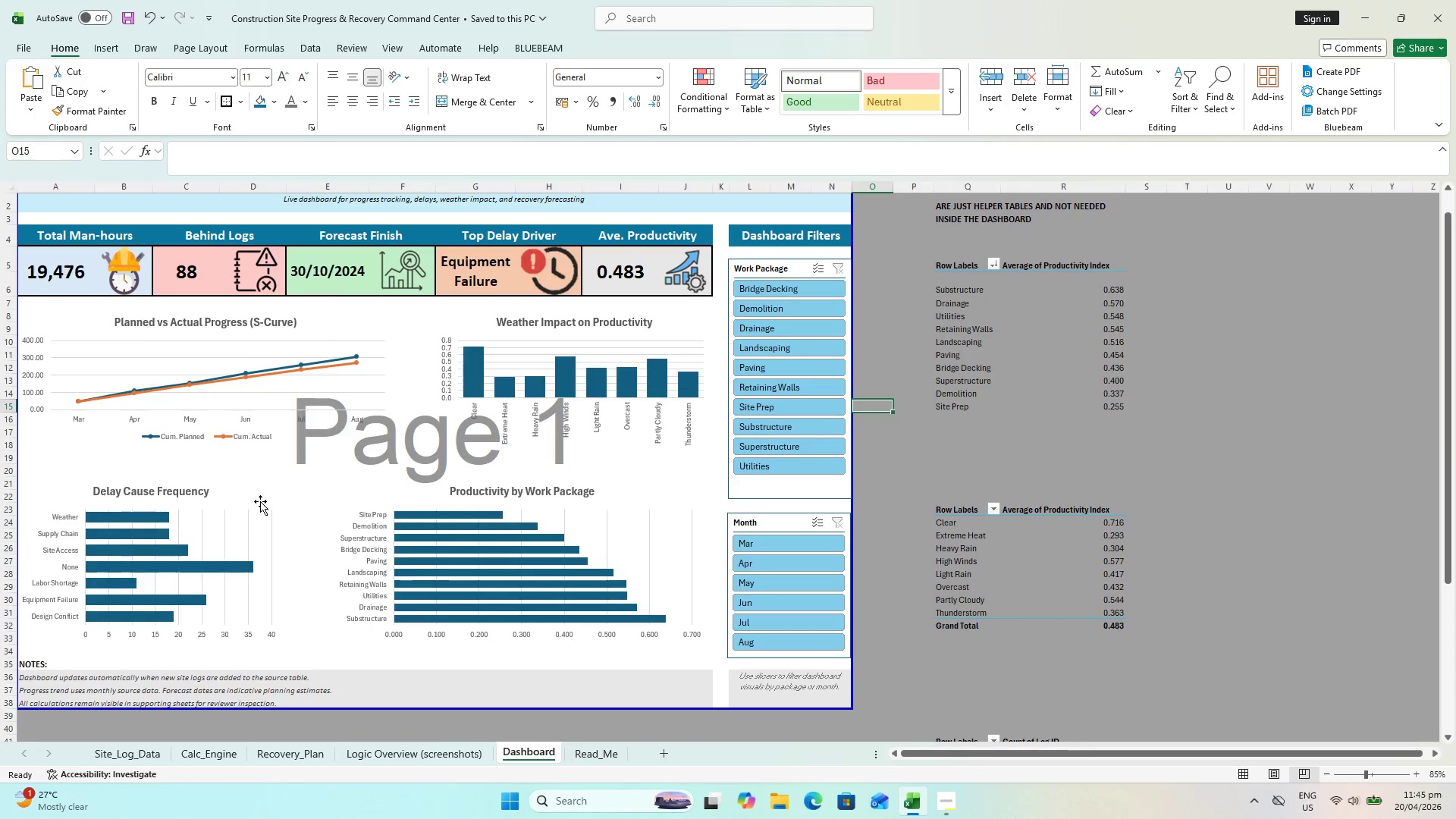 
key(Meta+Shift+S)
 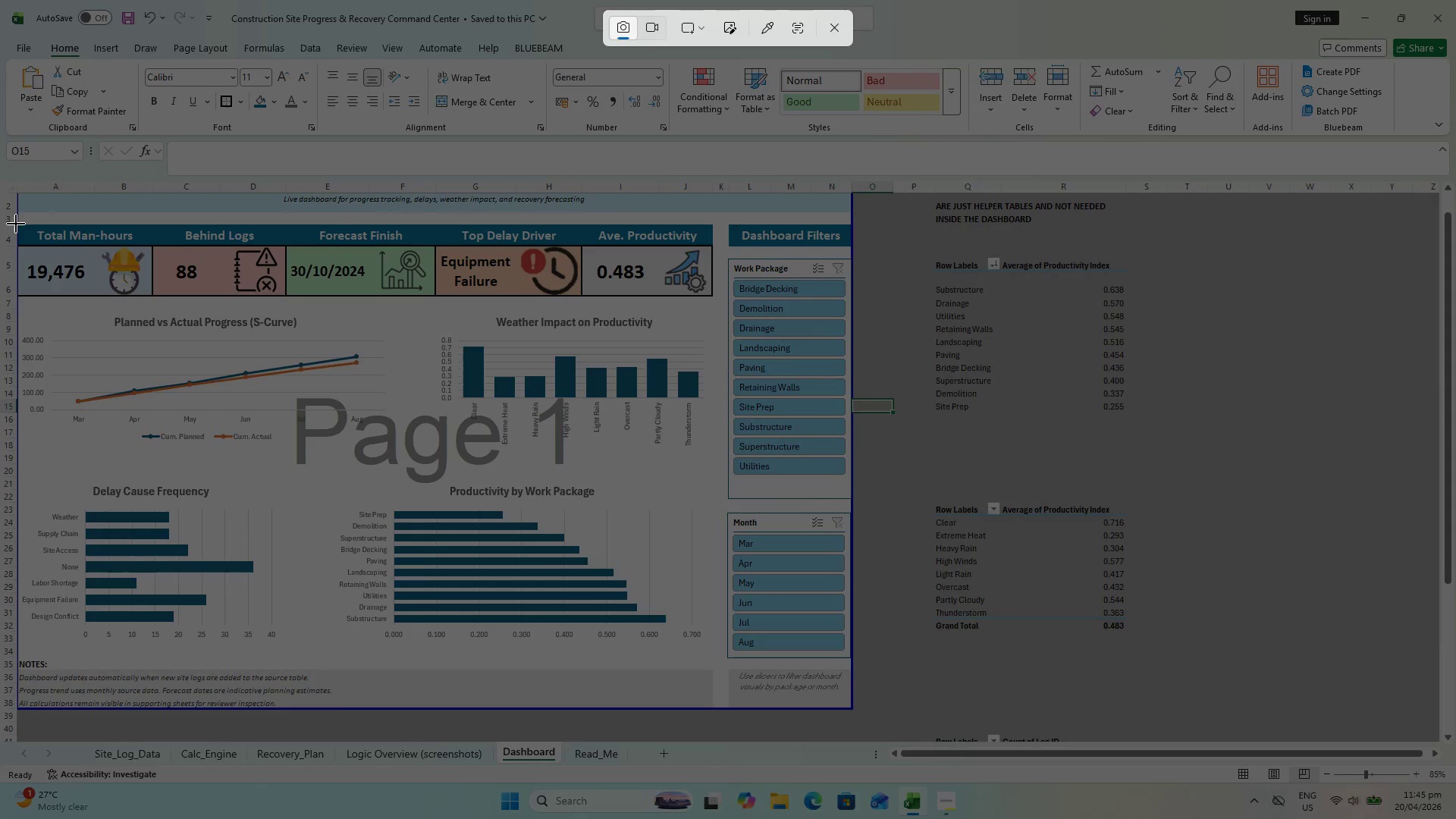 
left_click_drag(start_coordinate=[16, 224], to_coordinate=[852, 710])
 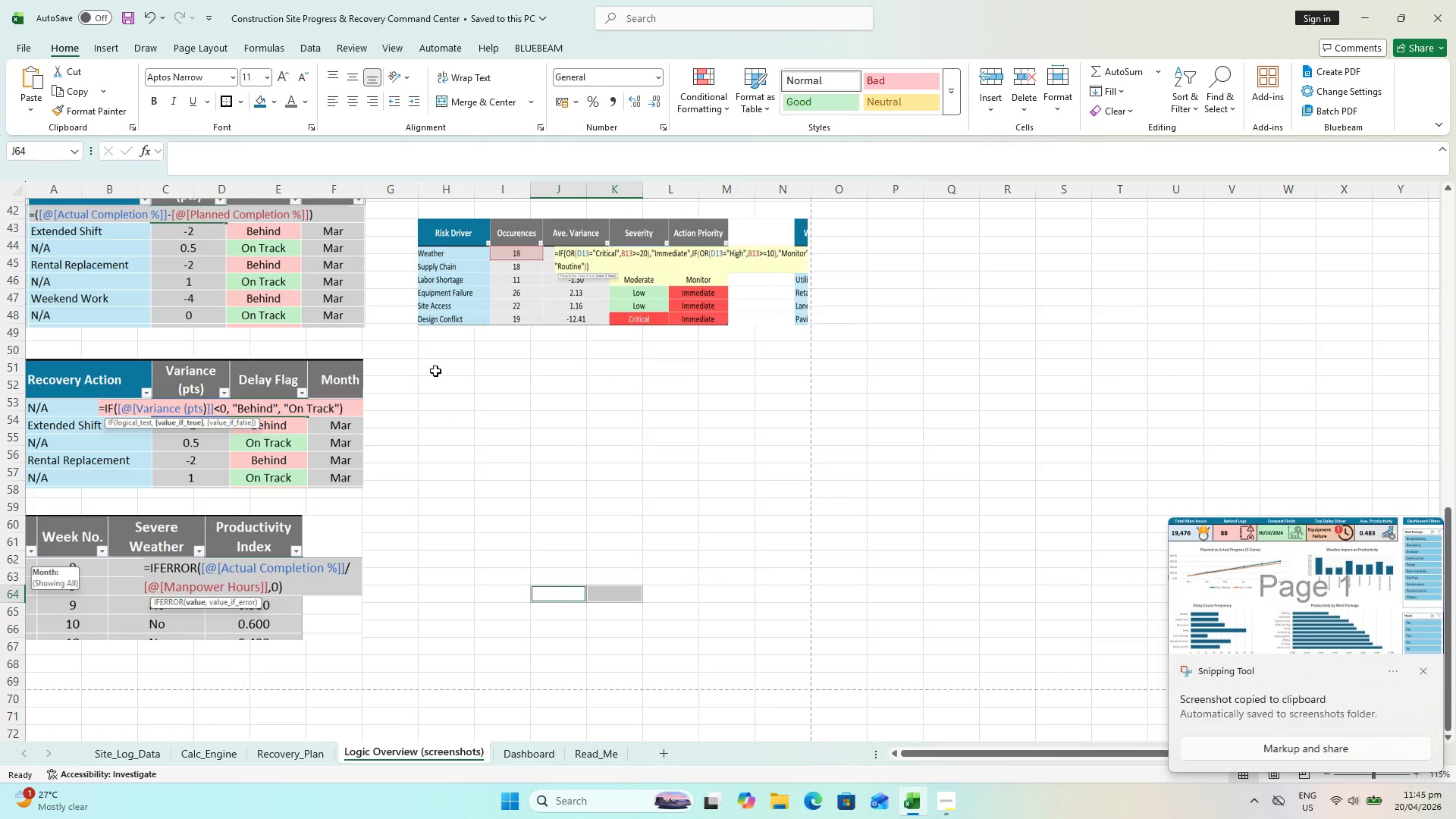 
key(Control+V)
 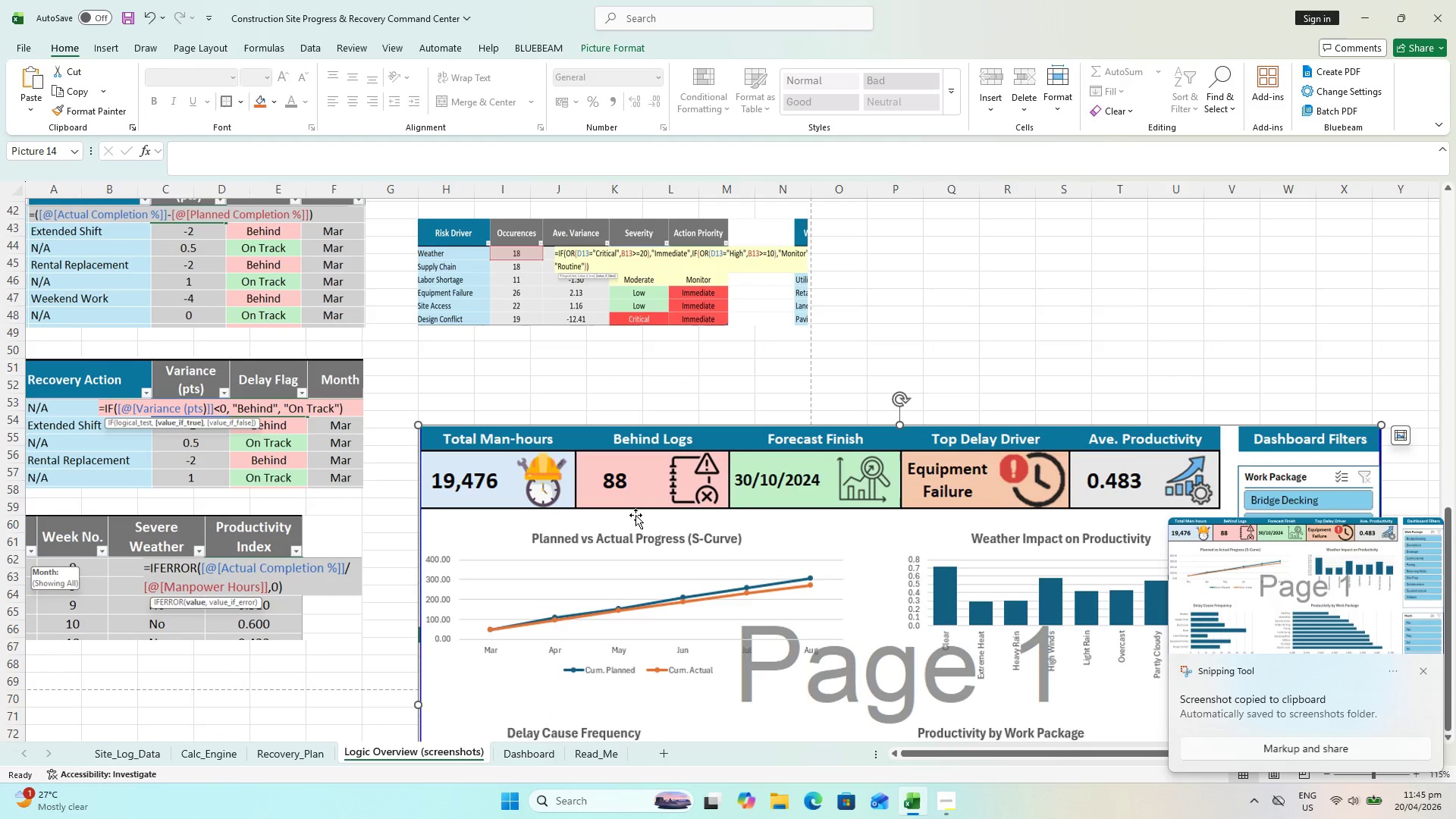 
key(Control+ControlLeft)
 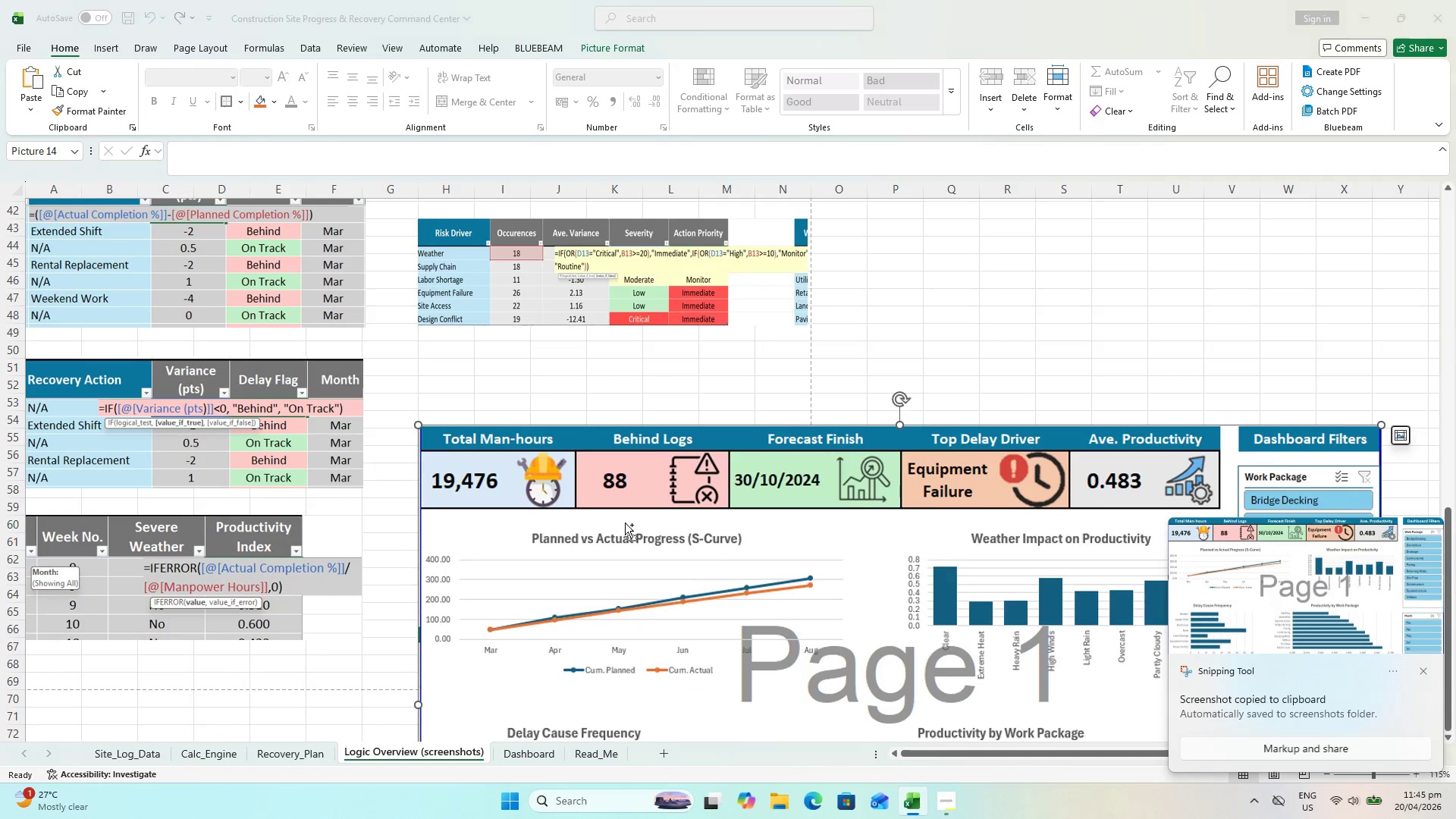 
key(Control+ControlLeft)
 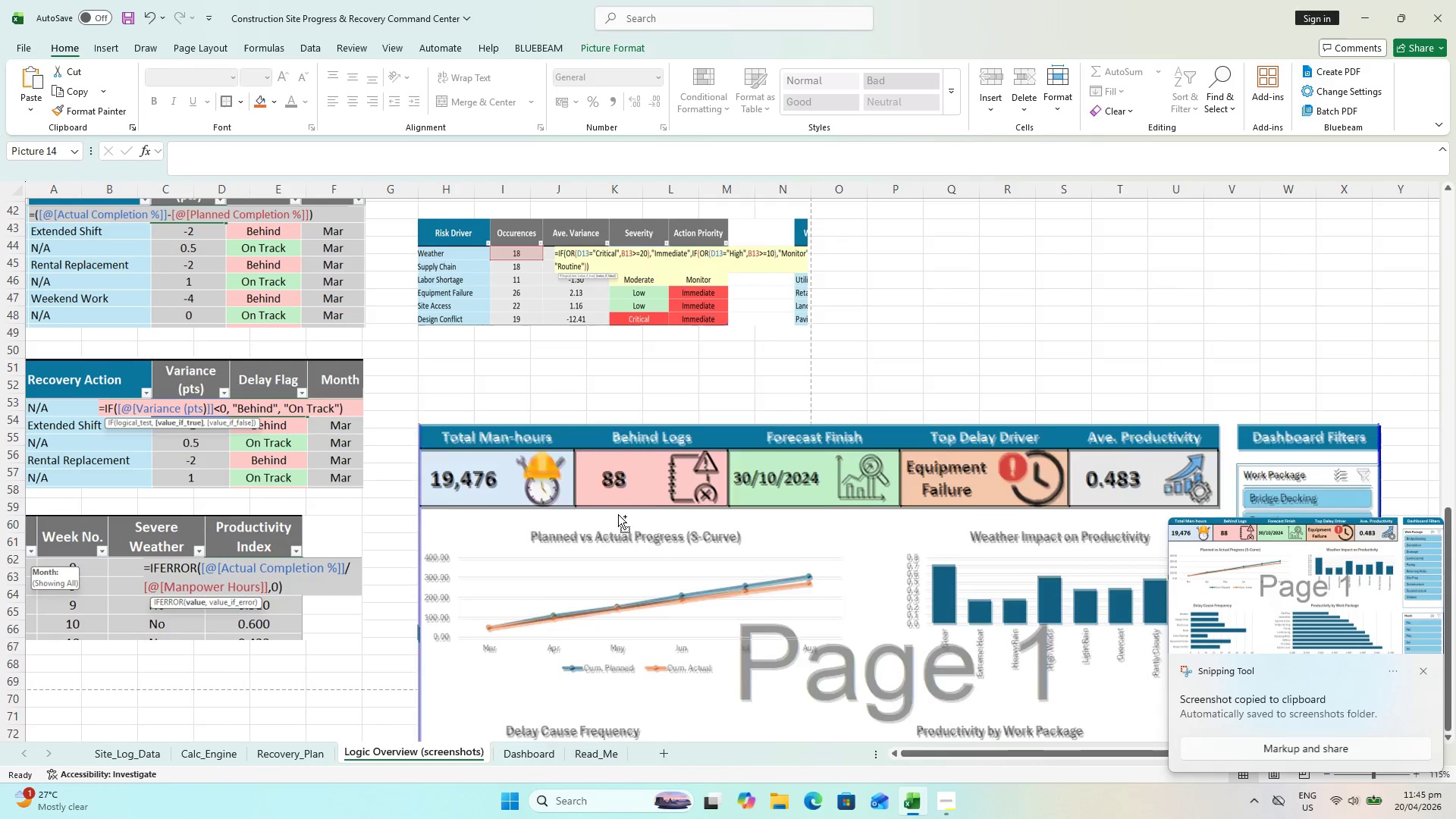 
left_click_drag(start_coordinate=[623, 522], to_coordinate=[571, 443])
 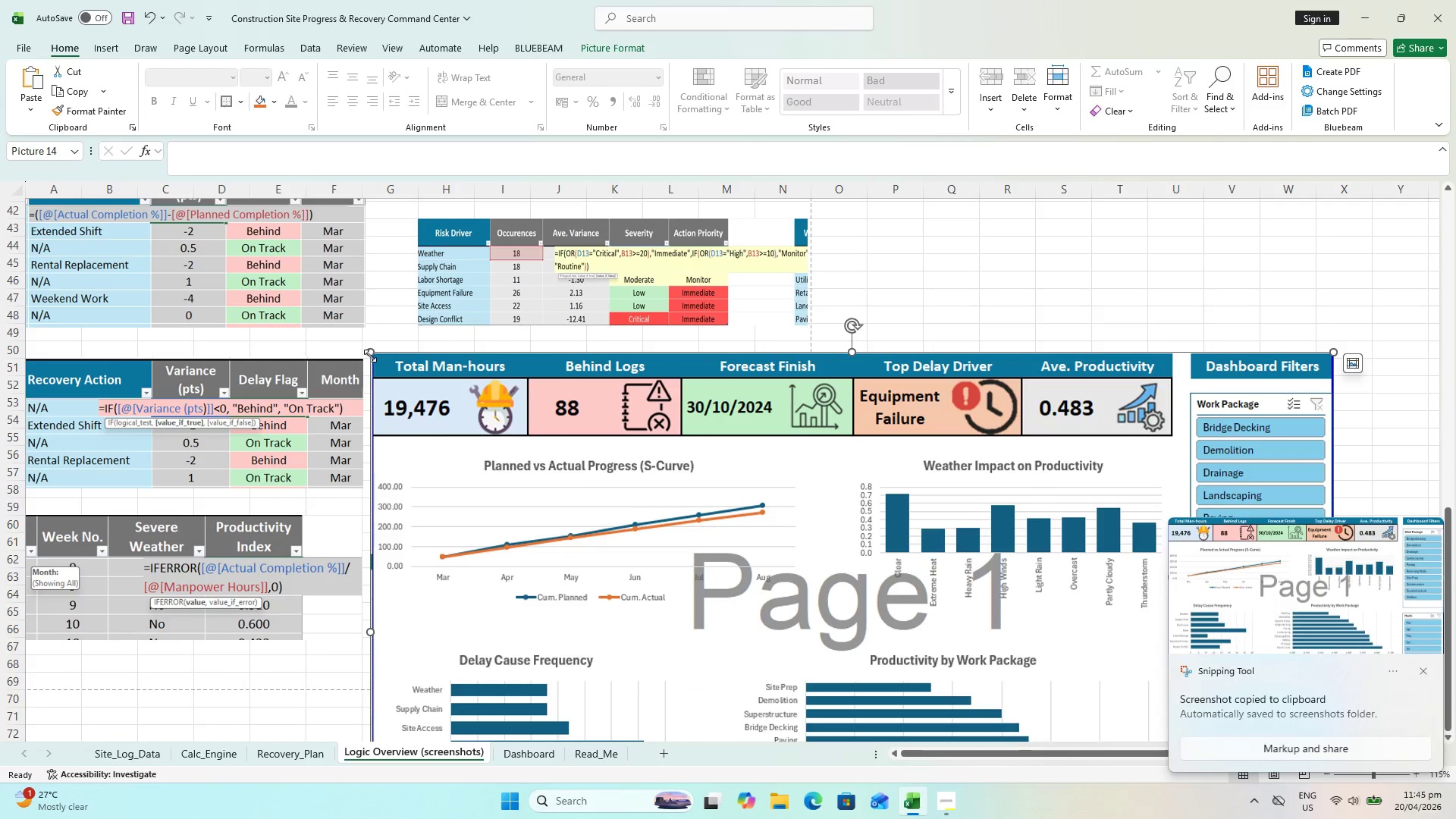 
left_click_drag(start_coordinate=[370, 356], to_coordinate=[834, 549])
 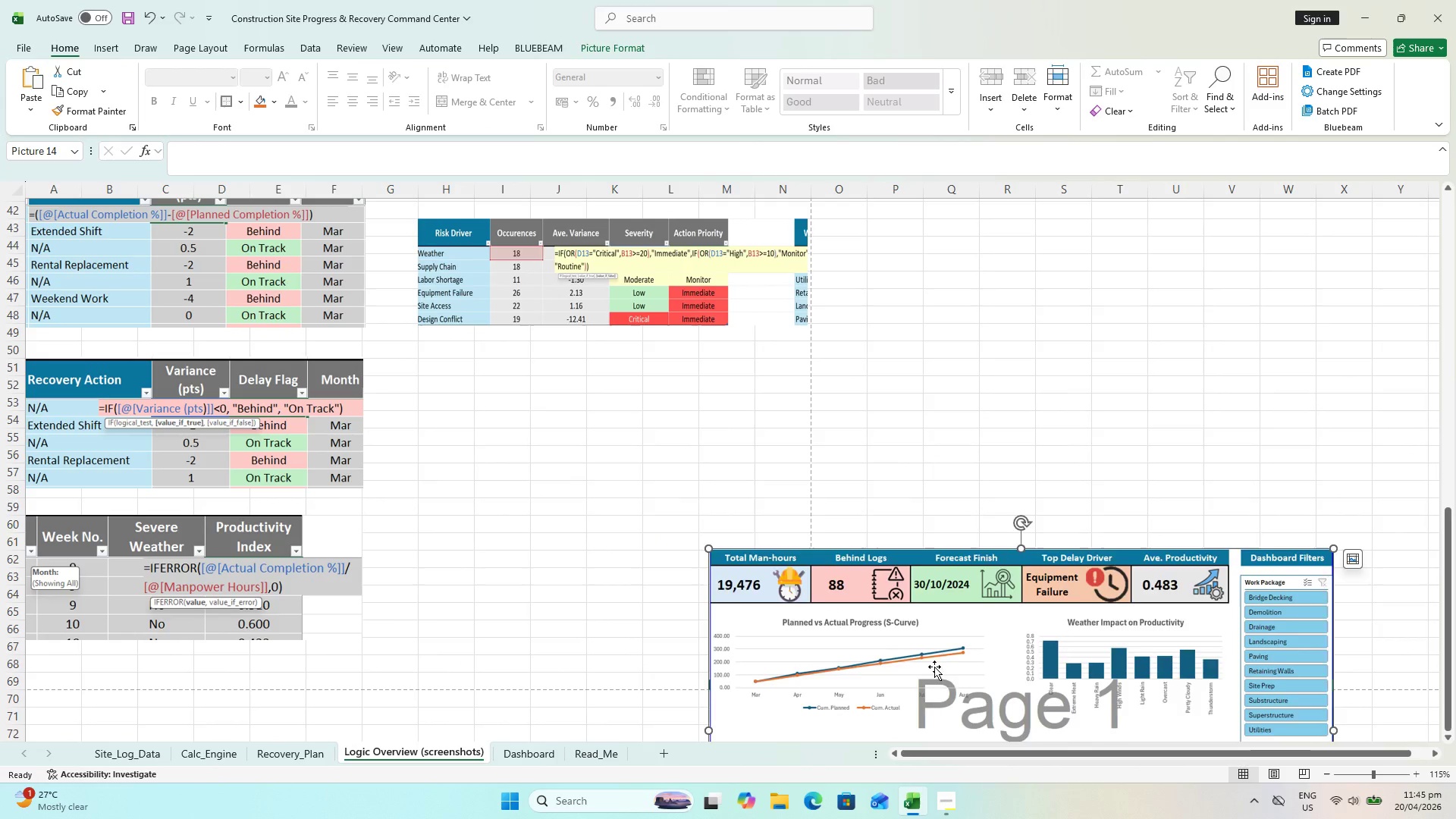 
left_click_drag(start_coordinate=[934, 667], to_coordinate=[566, 459])
 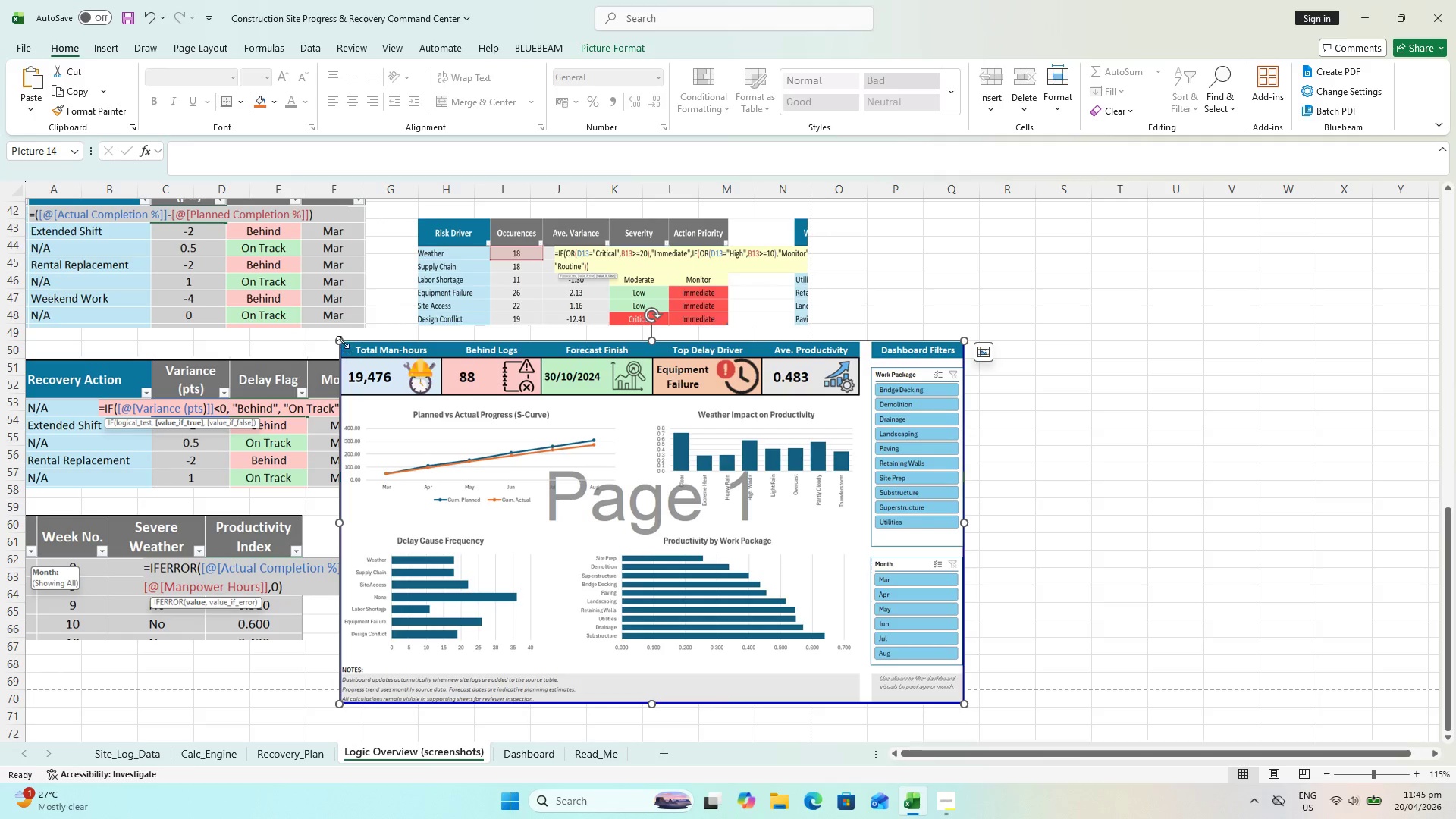 
left_click_drag(start_coordinate=[340, 340], to_coordinate=[661, 490])
 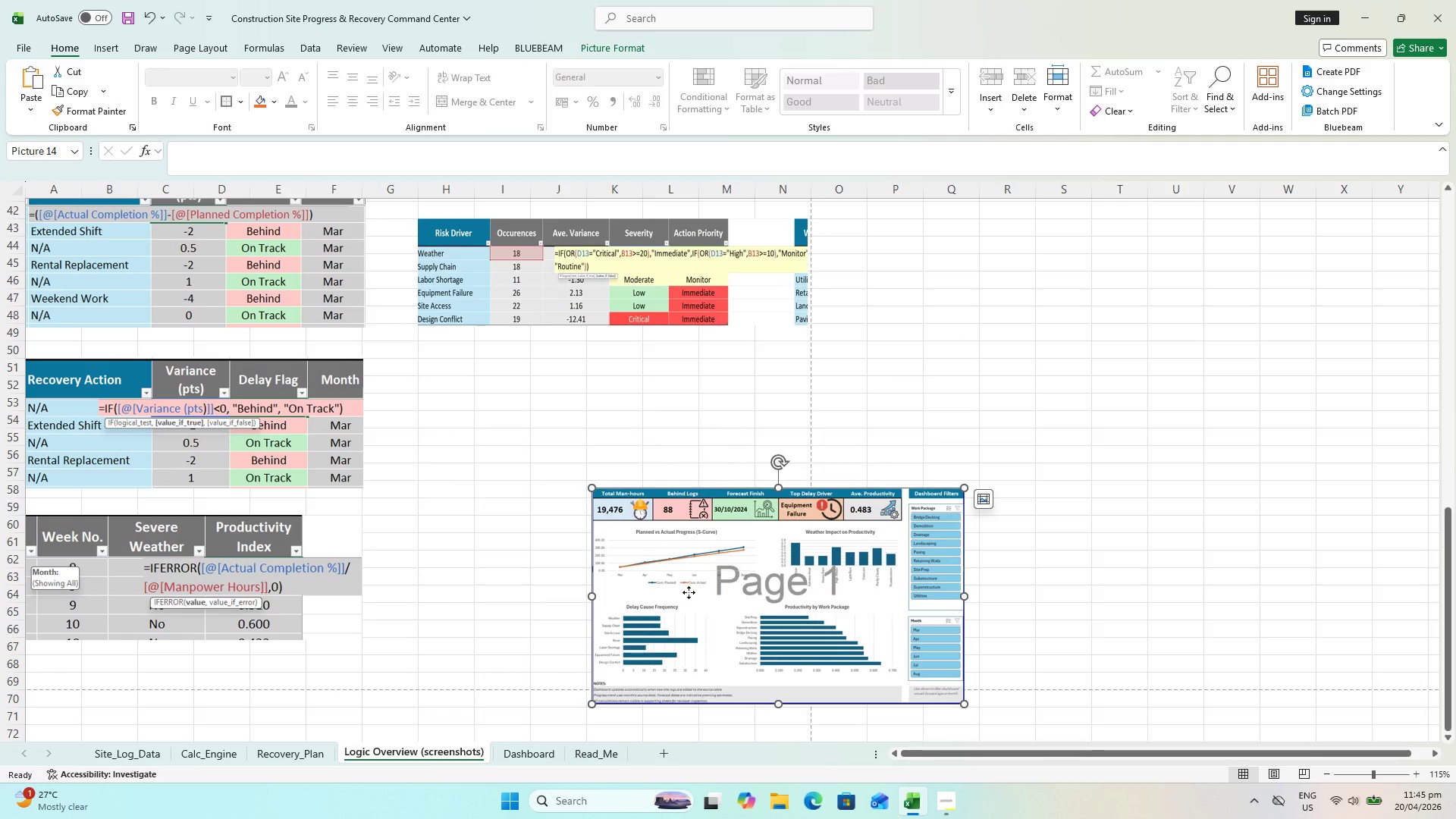 
left_click_drag(start_coordinate=[688, 593], to_coordinate=[522, 463])
 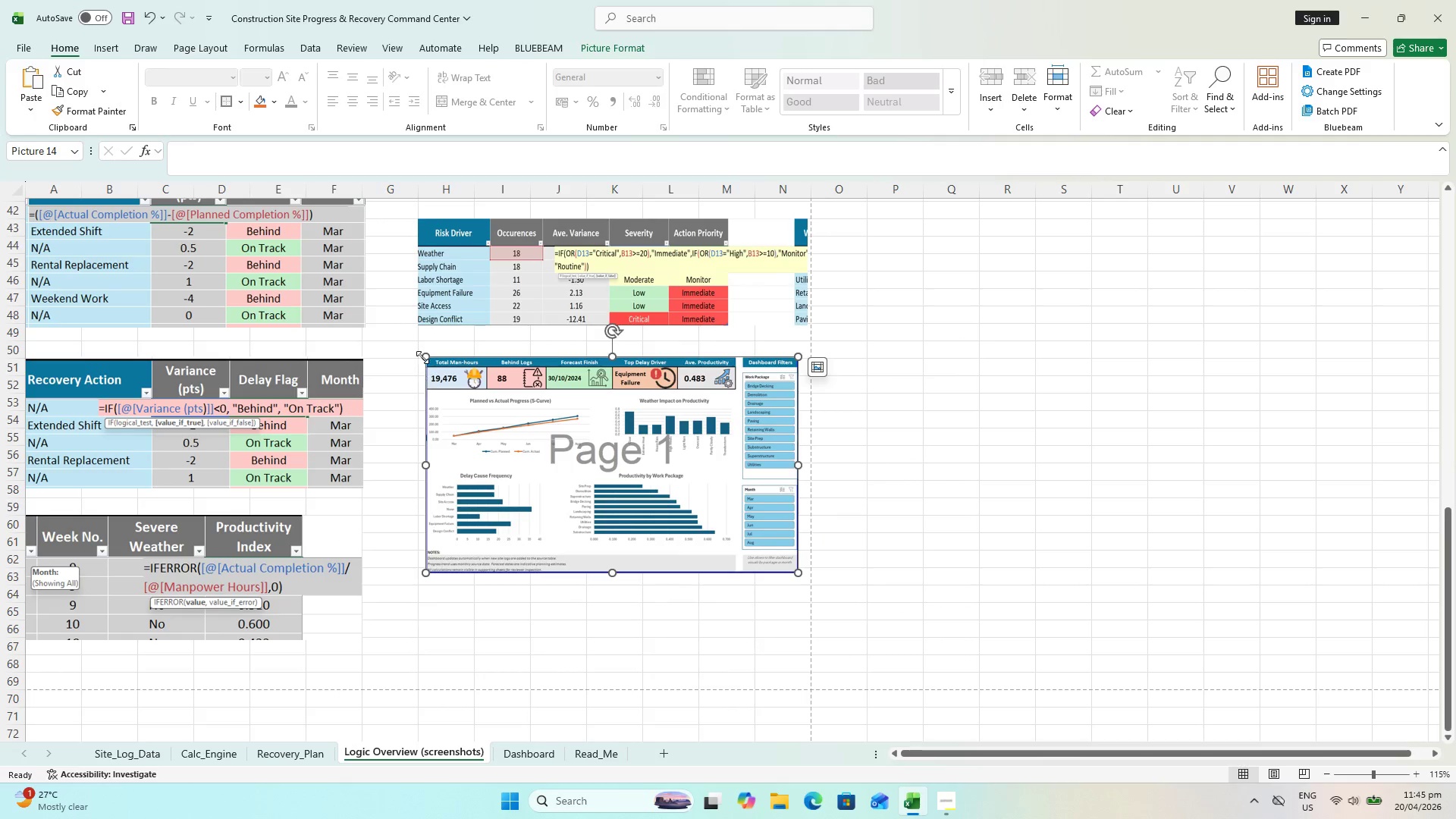 
left_click_drag(start_coordinate=[422, 356], to_coordinate=[442, 372])
 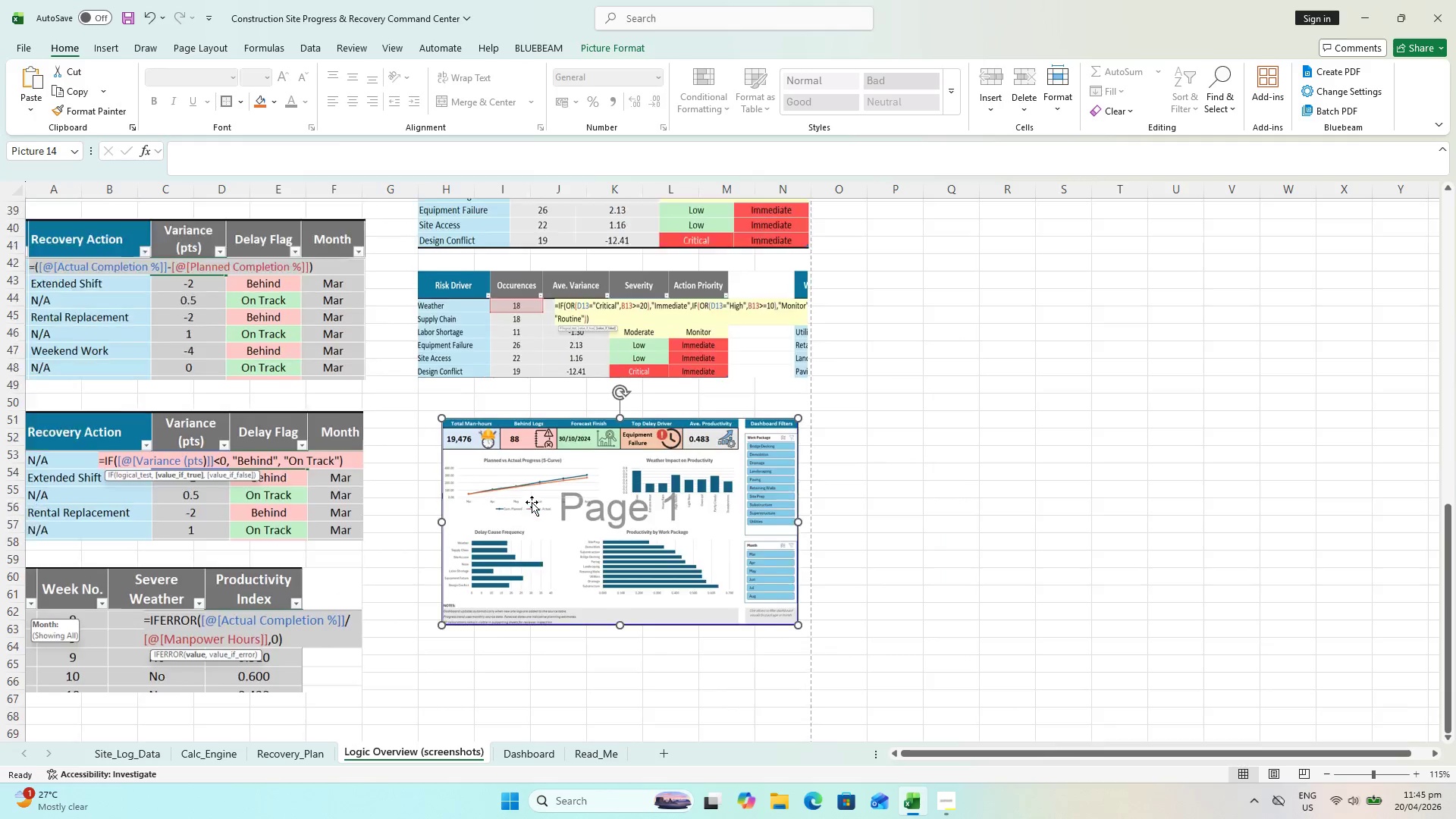 
scroll: coordinate [744, 482], scroll_direction: up, amount: 8.0
 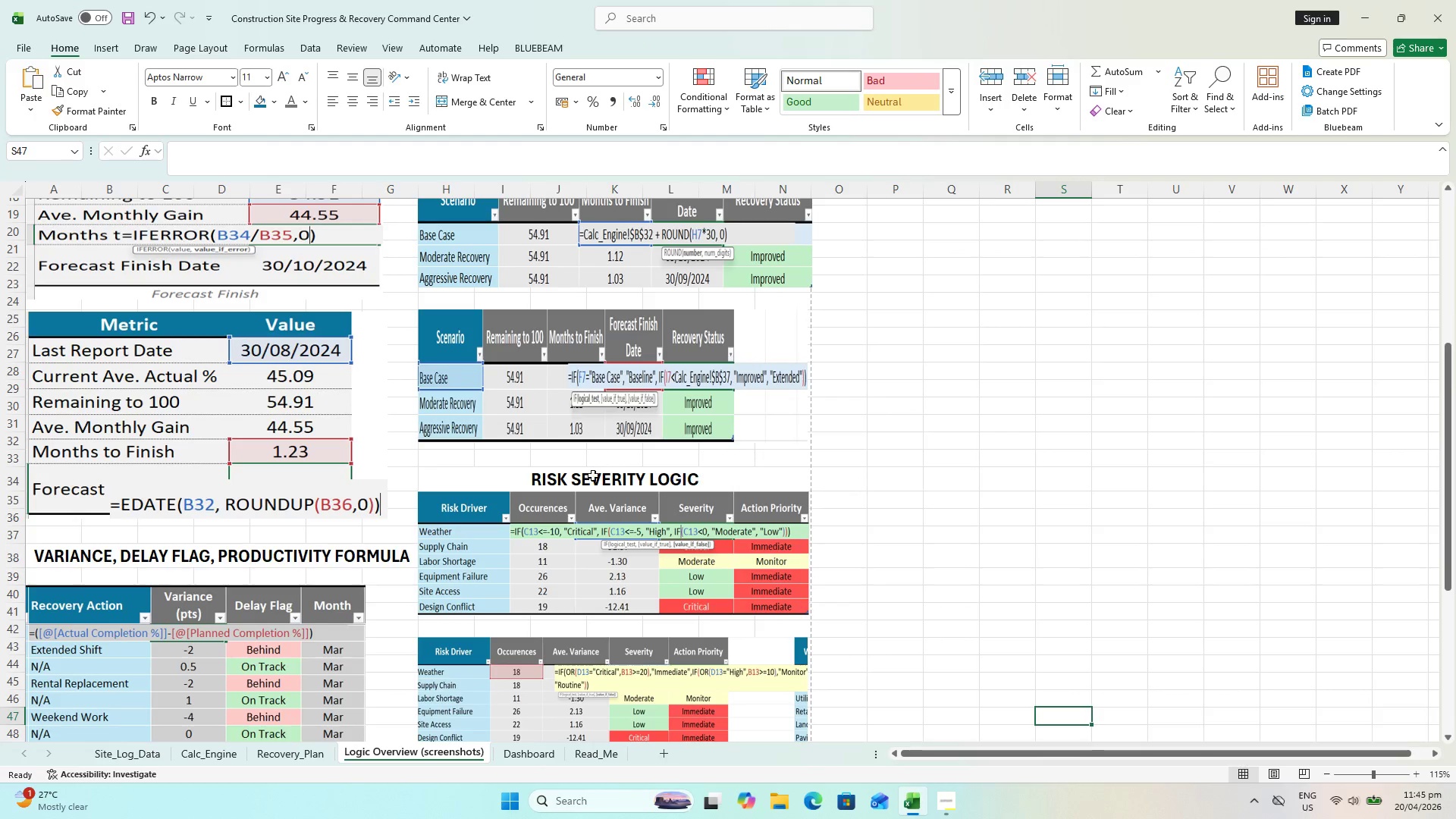 
left_click([592, 481])
 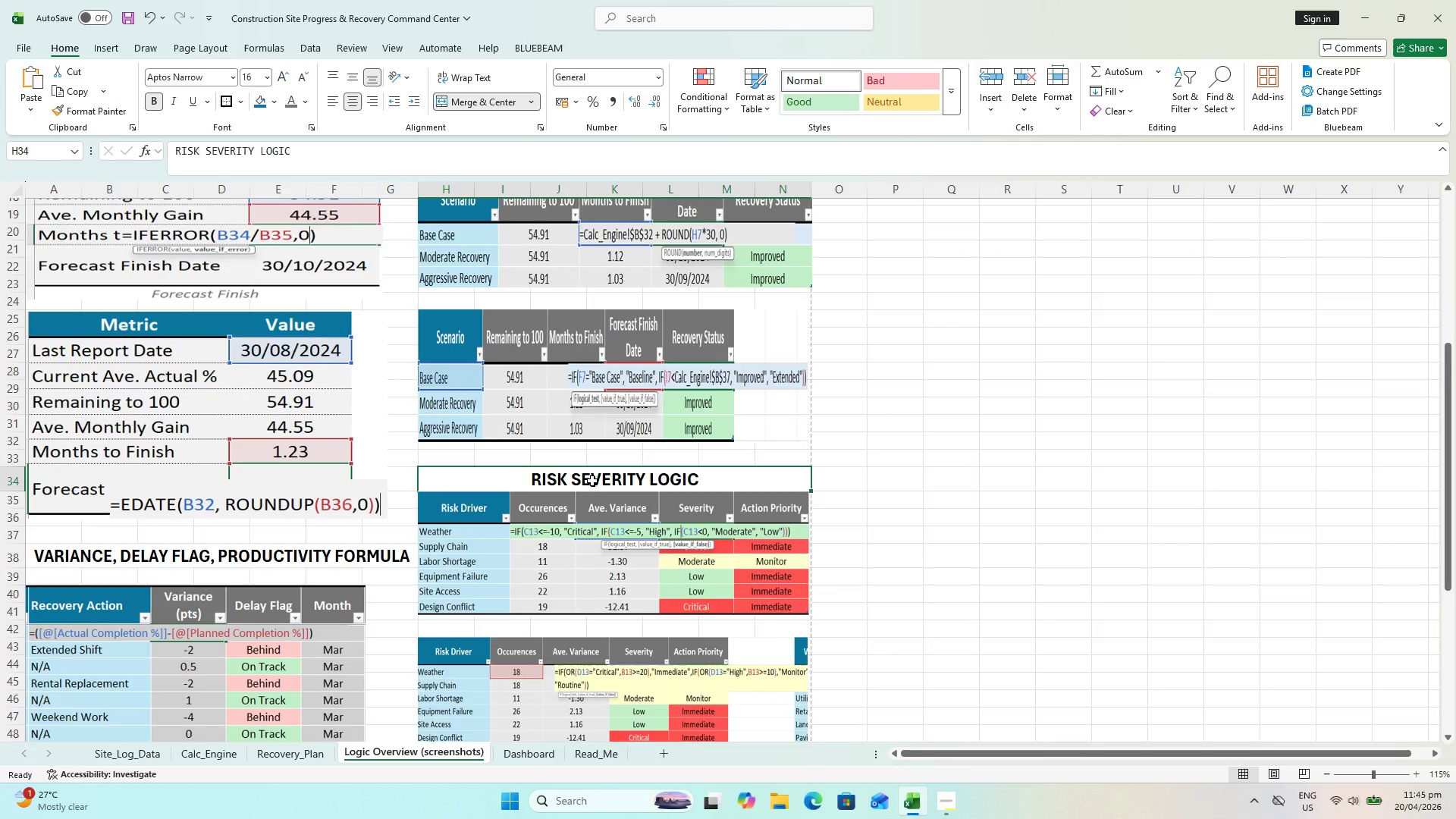 
scroll: coordinate [589, 473], scroll_direction: up, amount: 7.0
 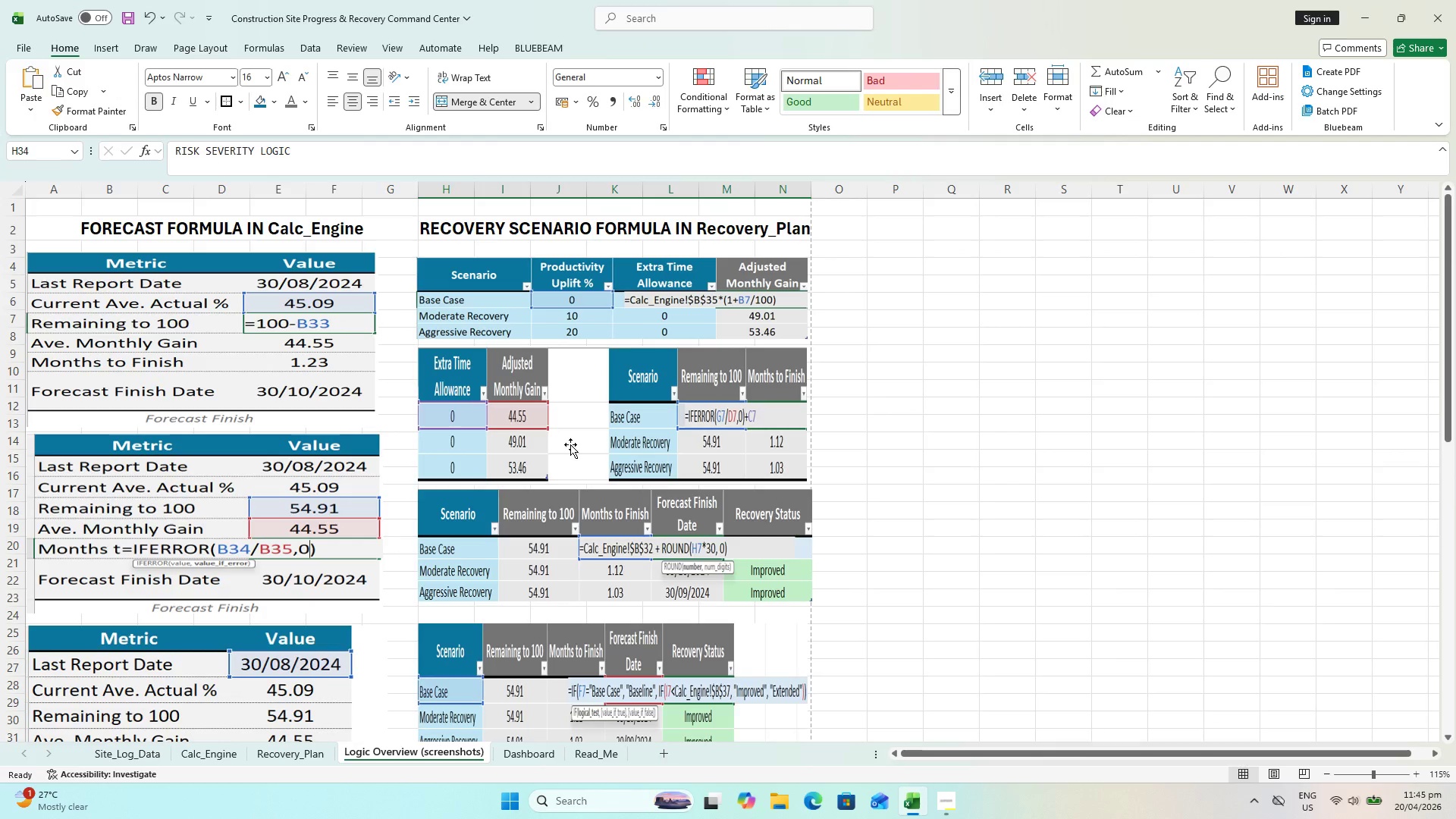 
left_click([570, 444])
 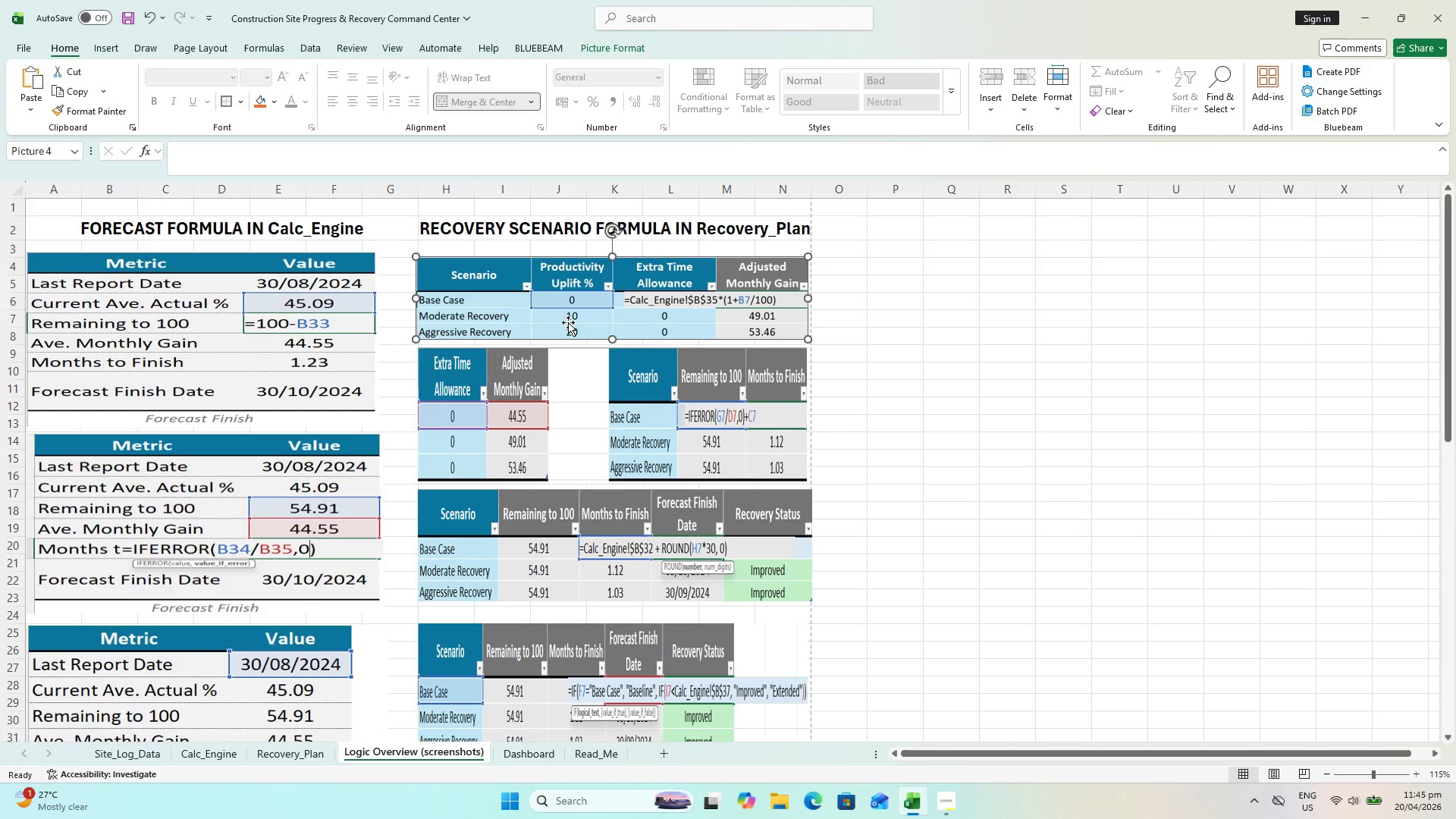 
left_click_drag(start_coordinate=[567, 312], to_coordinate=[566, 301])
 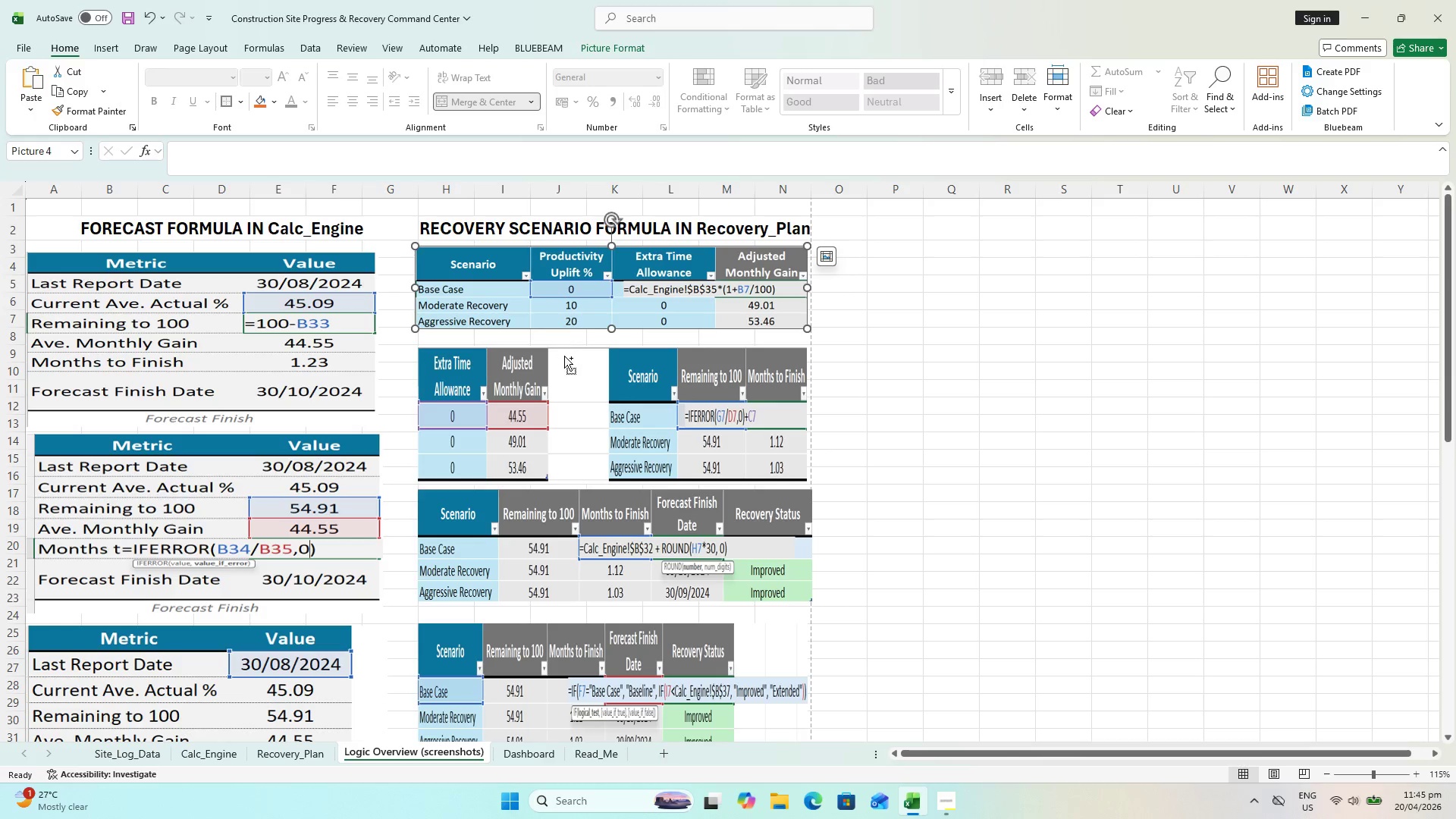 
key(Control+Z)
 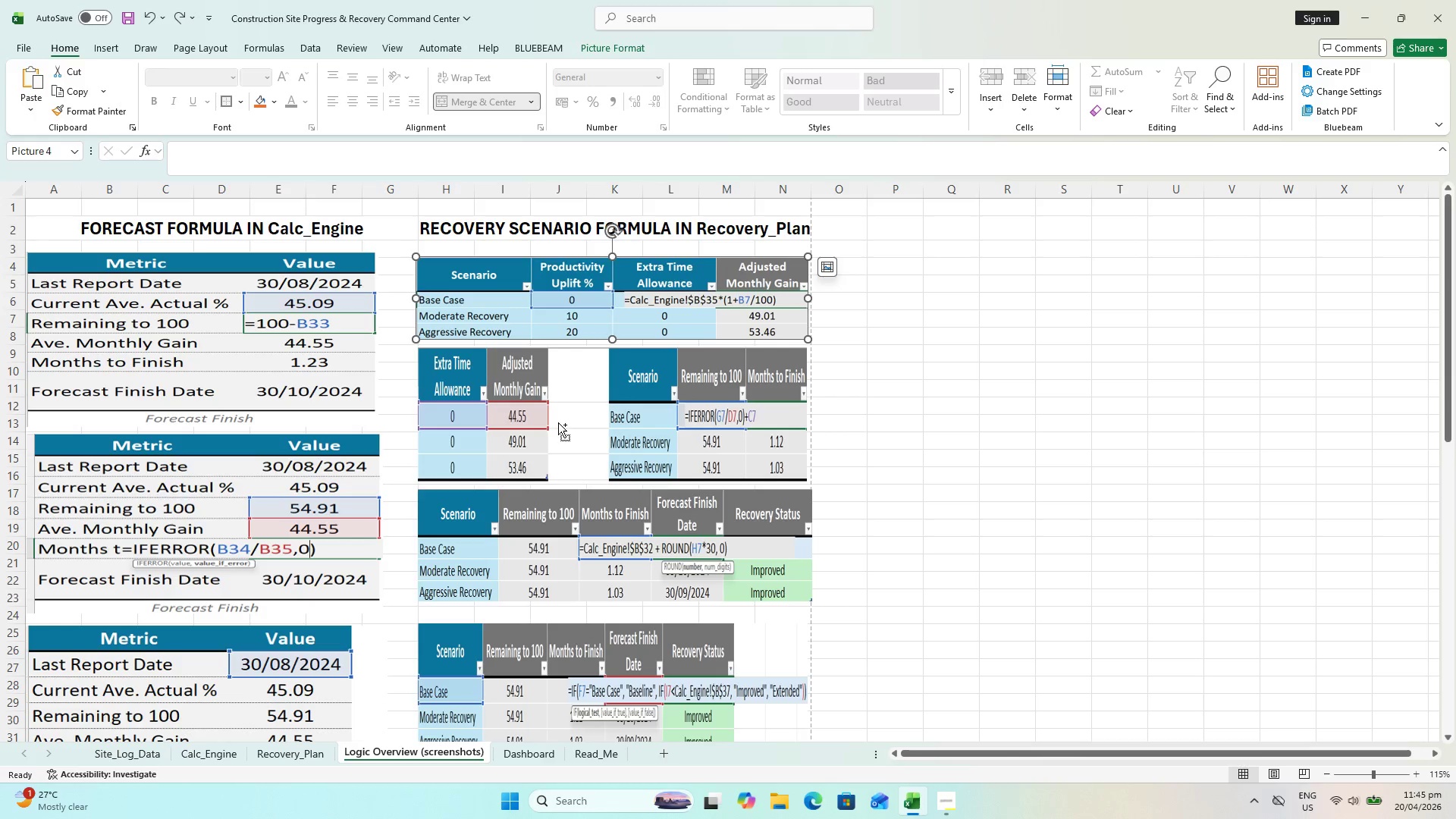 
hold_key(key=ControlLeft, duration=1.39)
double_click([566, 525])
 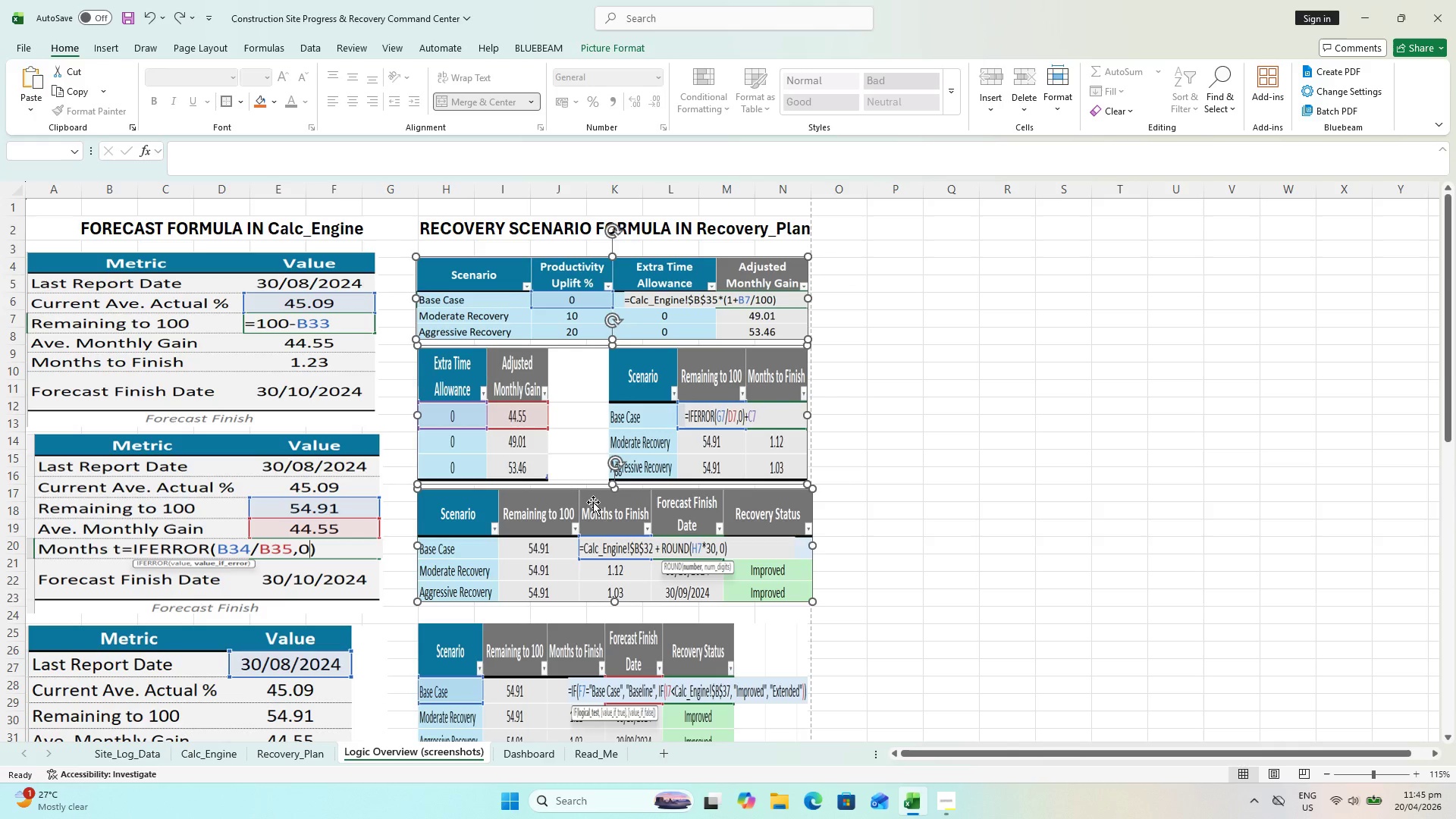 
key(ArrowUp)
 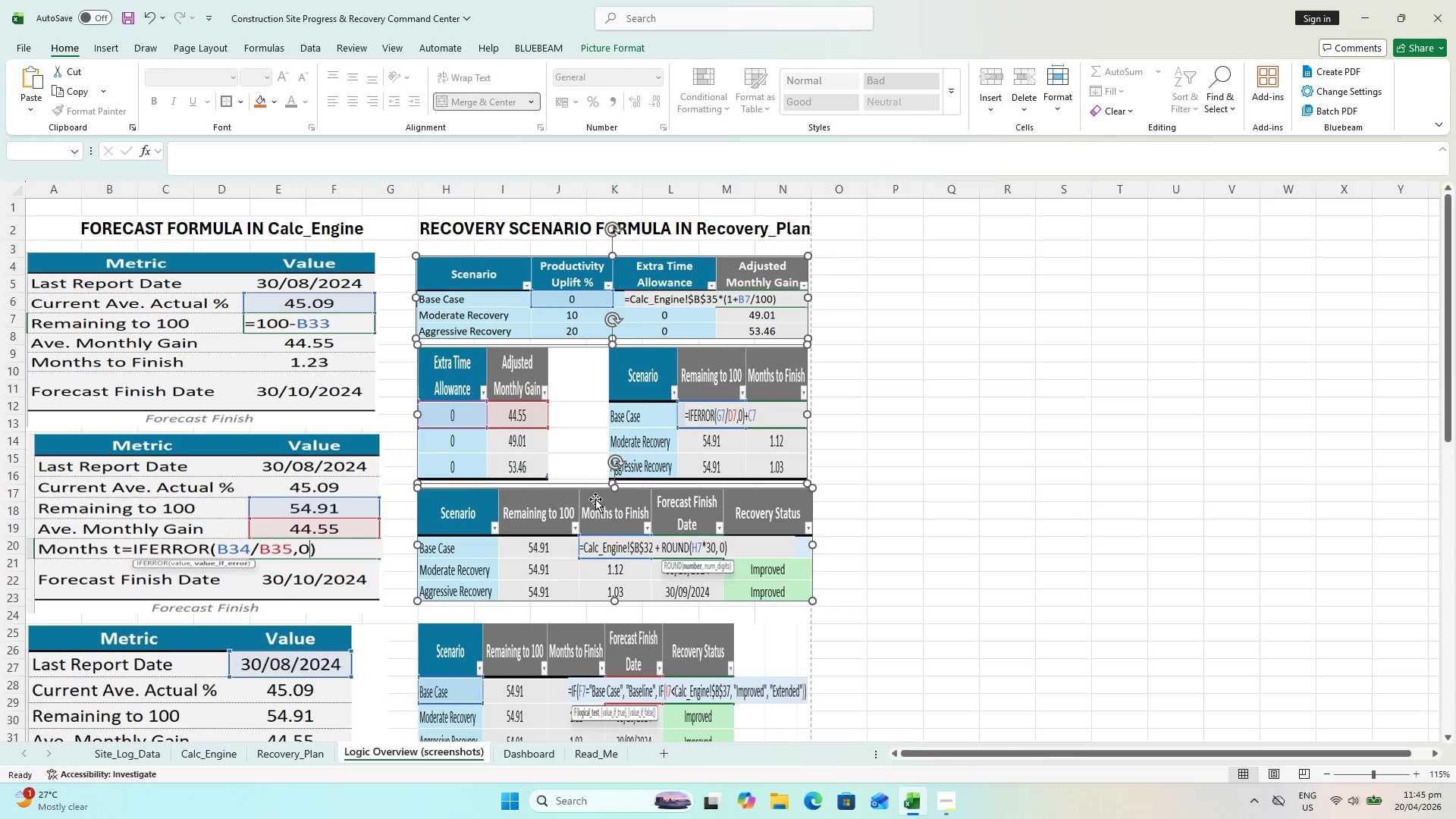 
key(ArrowUp)
 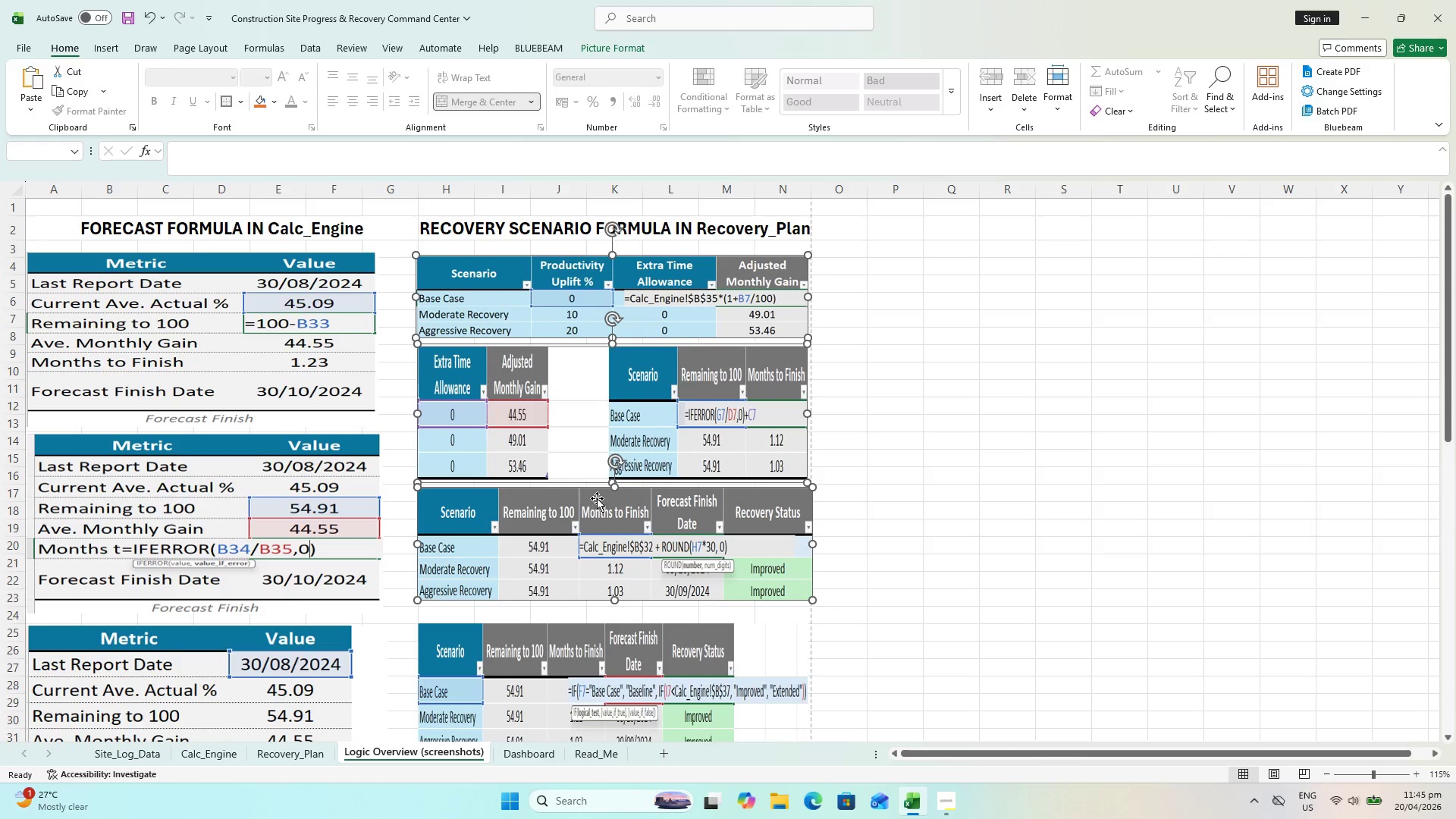 
key(ArrowUp)
 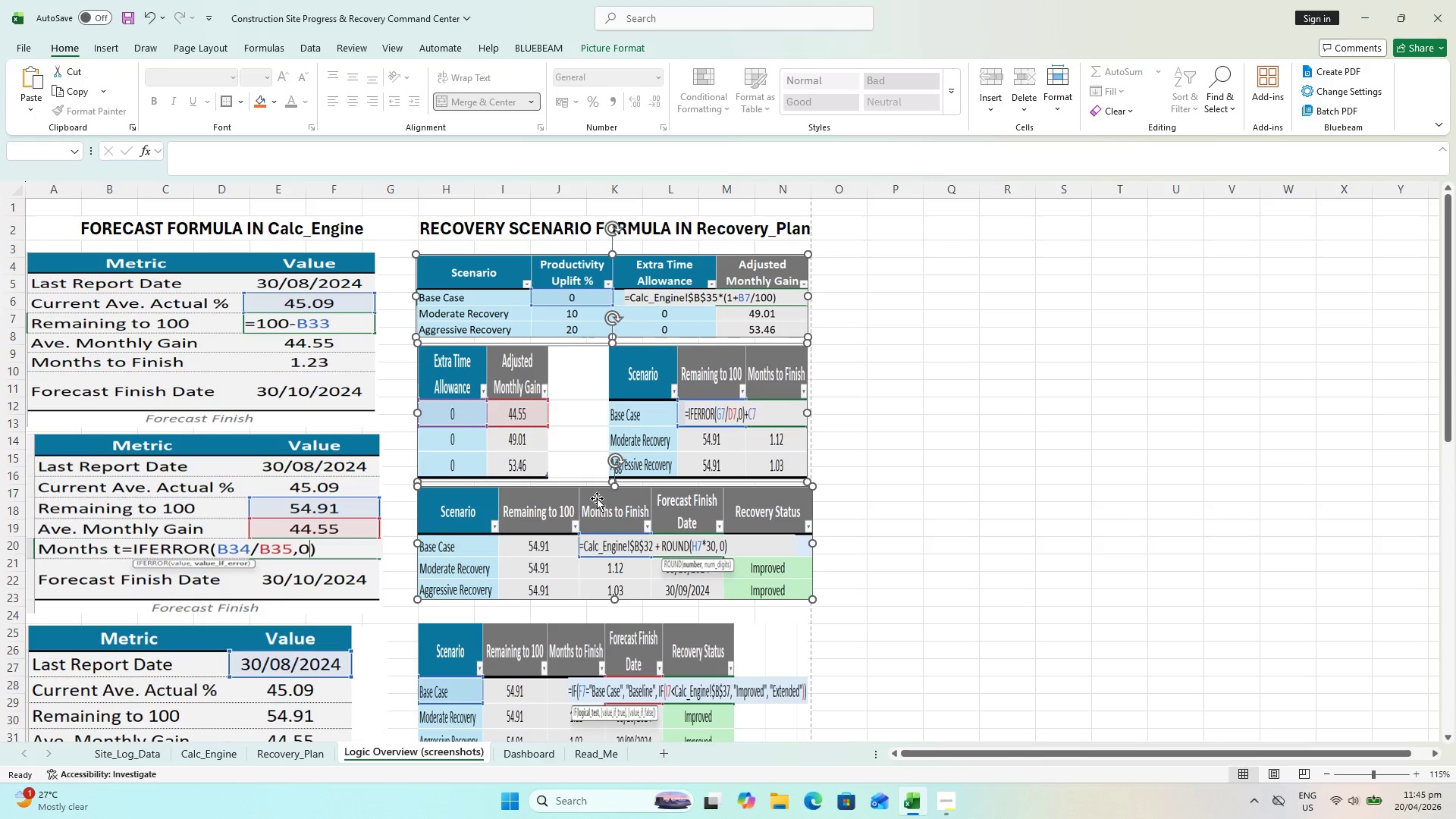 
key(ArrowUp)
 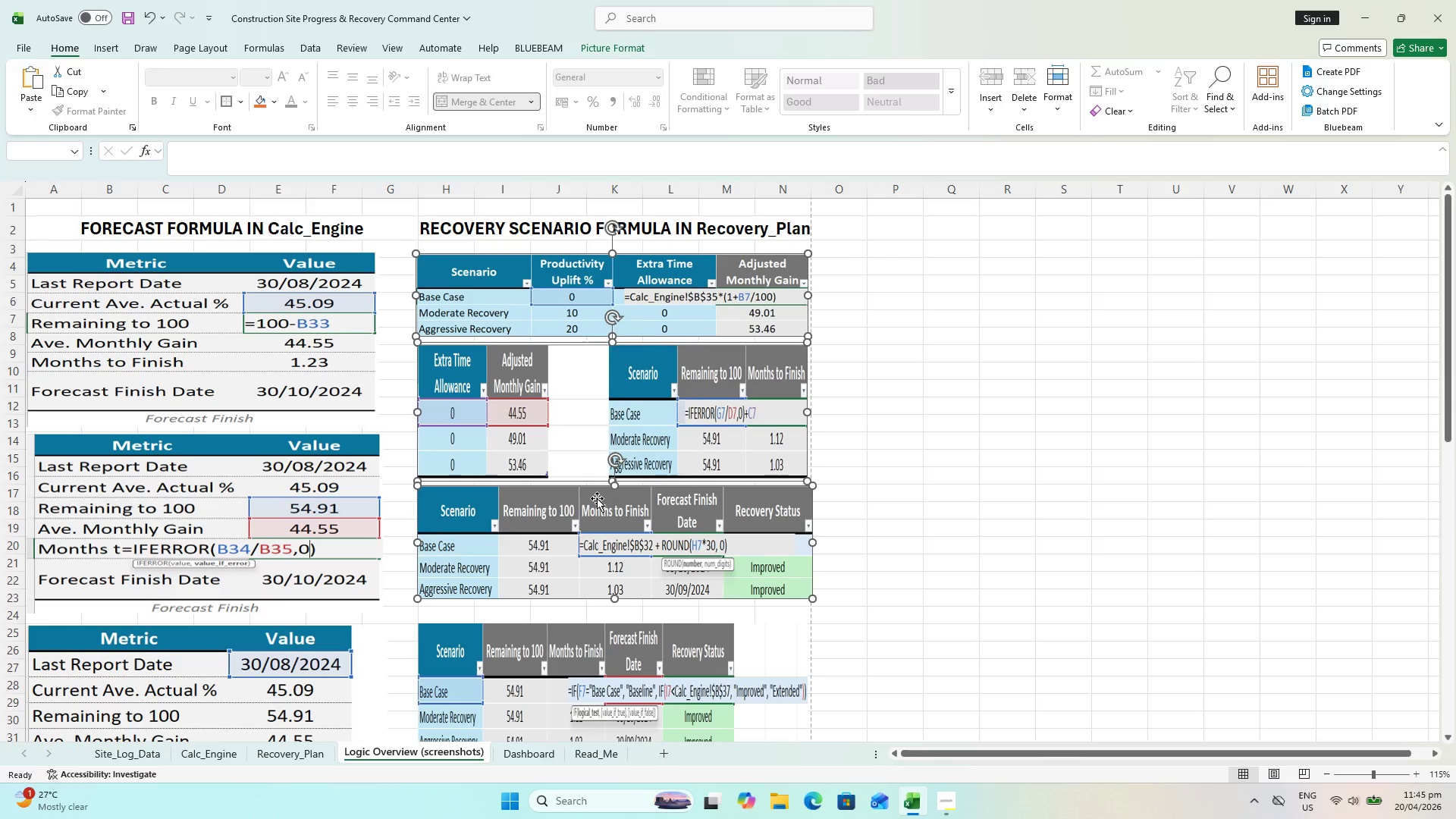 
key(ArrowUp)
 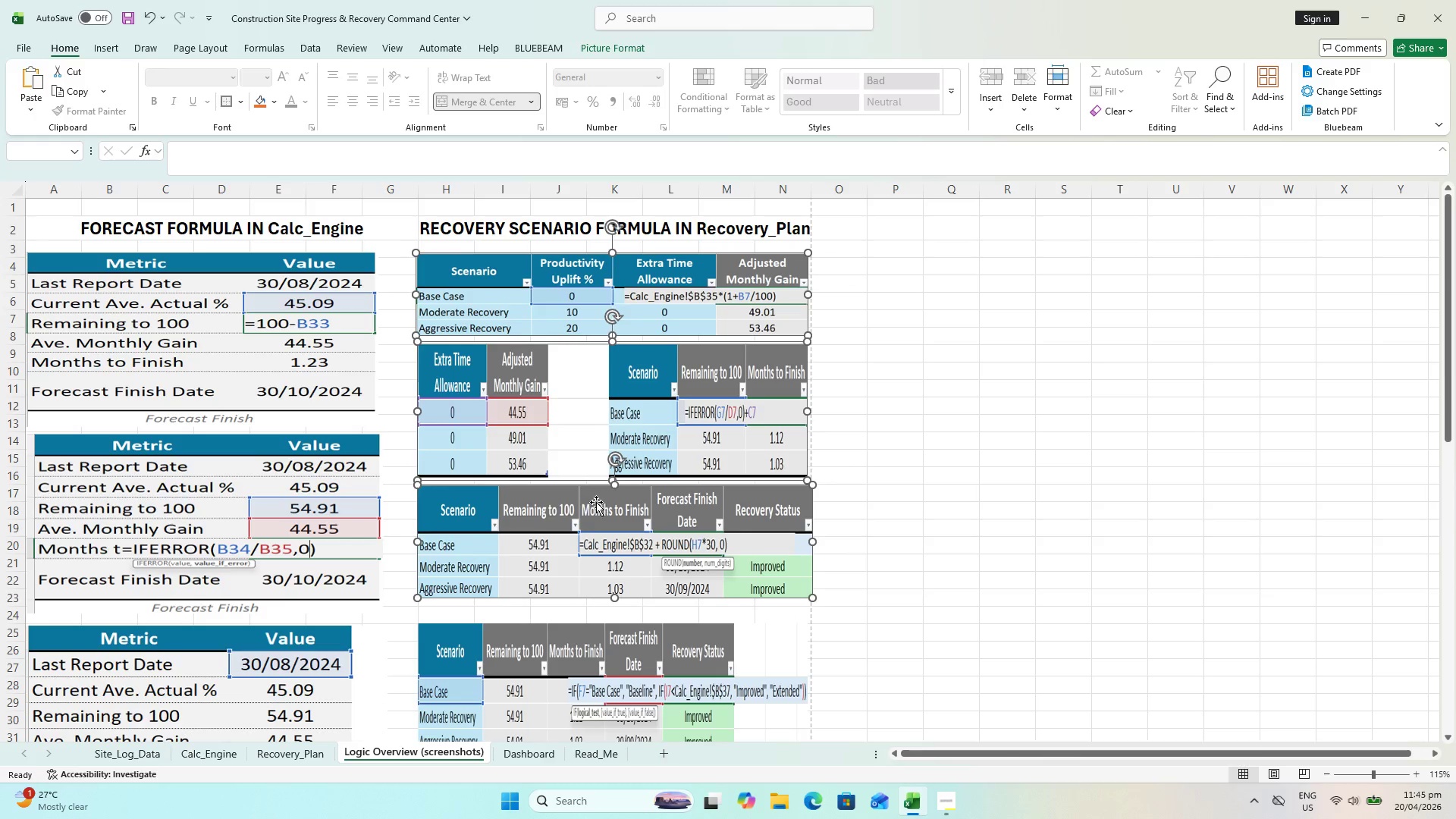 
key(ArrowUp)
 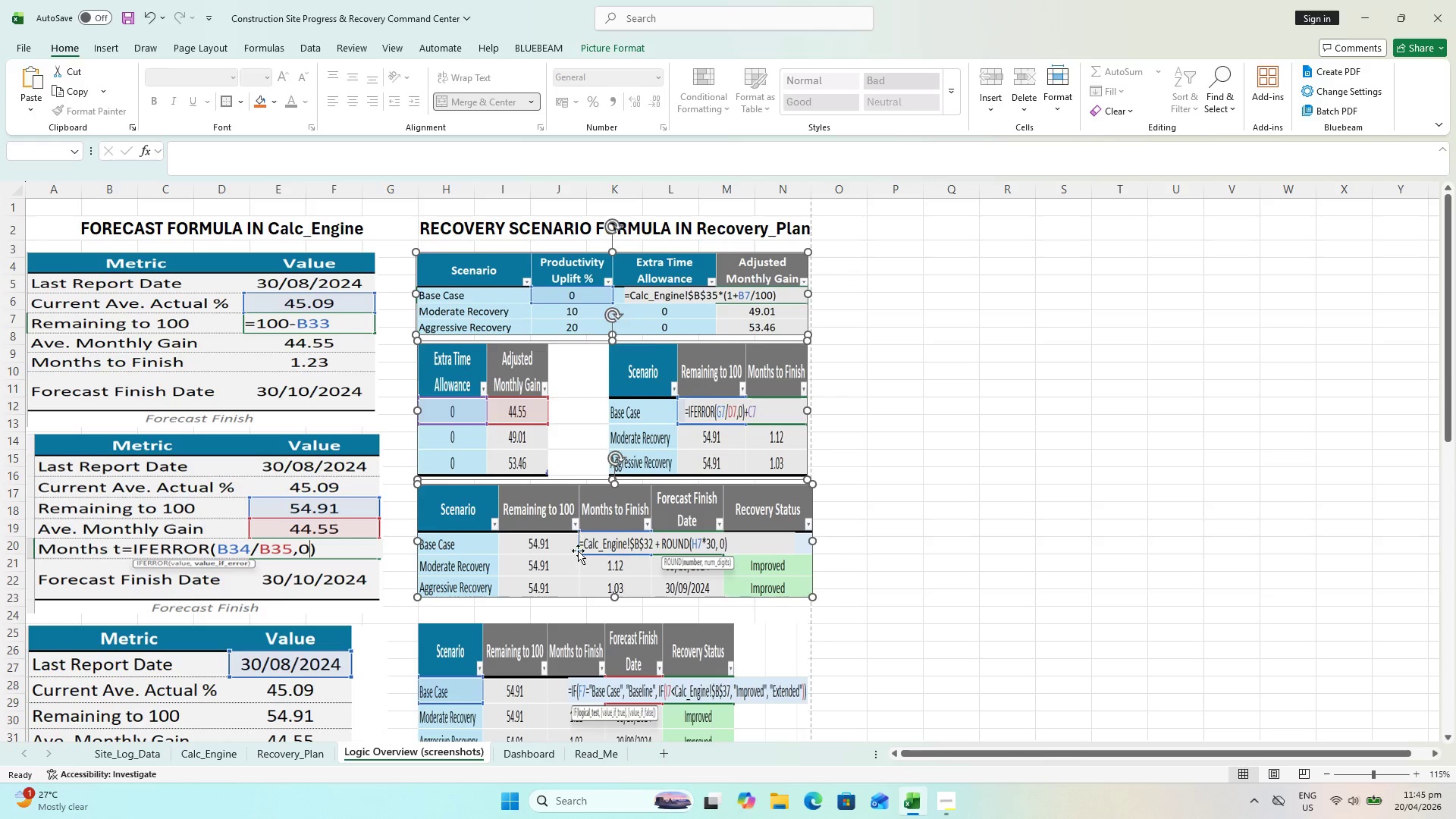 
key(ArrowUp)
 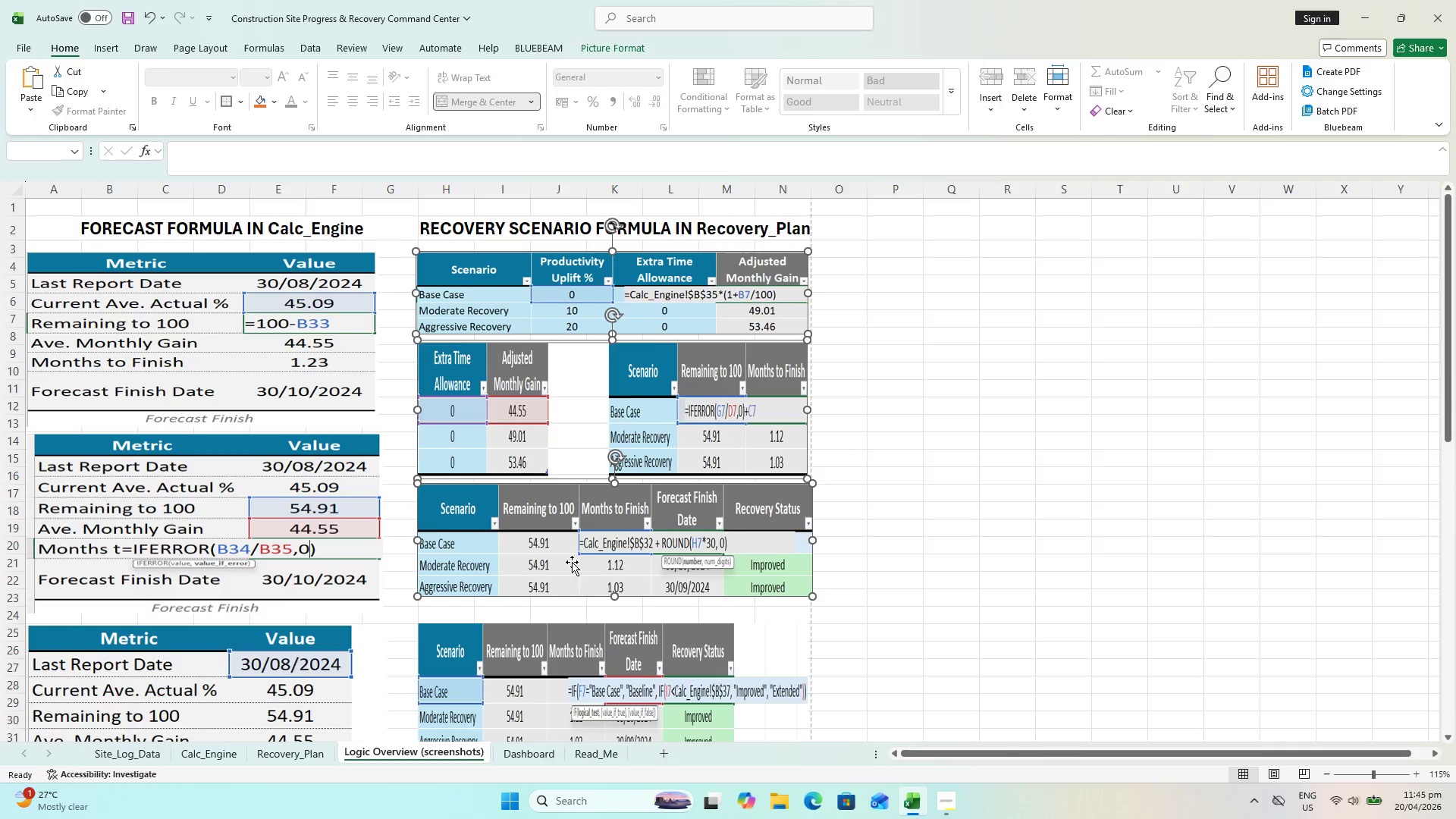 
key(ArrowUp)
 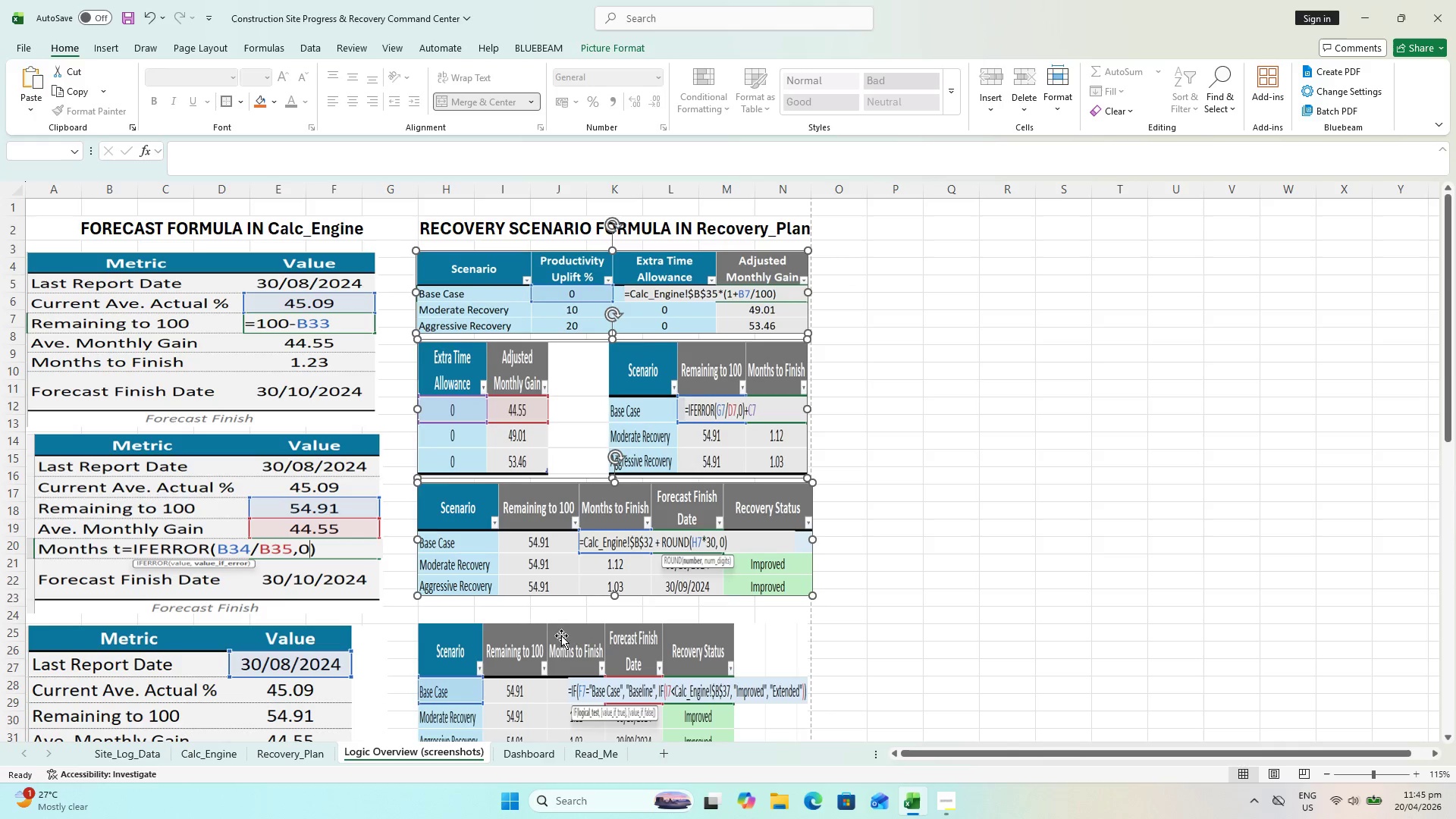 
key(ArrowUp)
 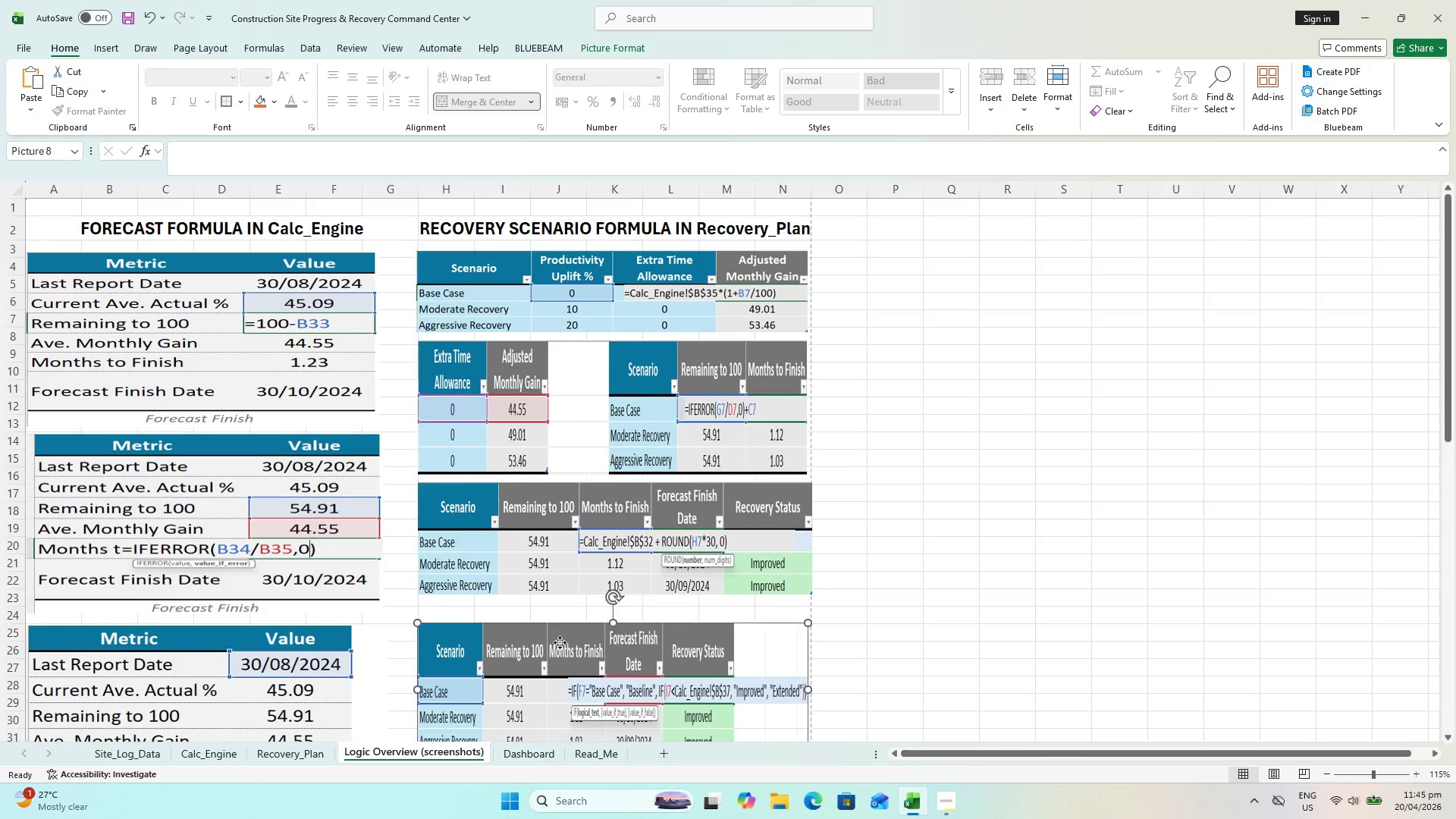 
left_click([560, 642])
 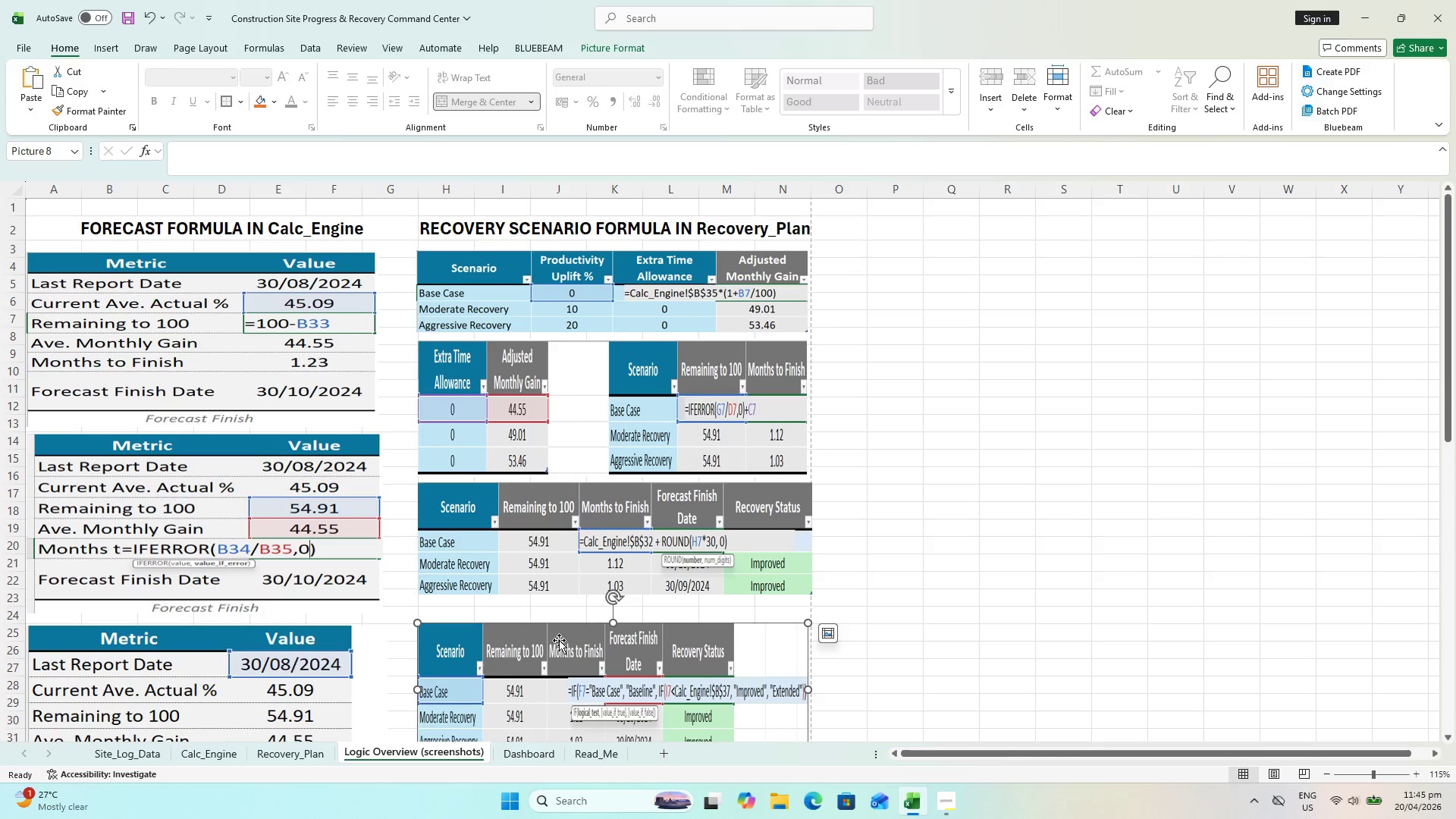 
hold_key(key=ArrowUp, duration=0.78)
 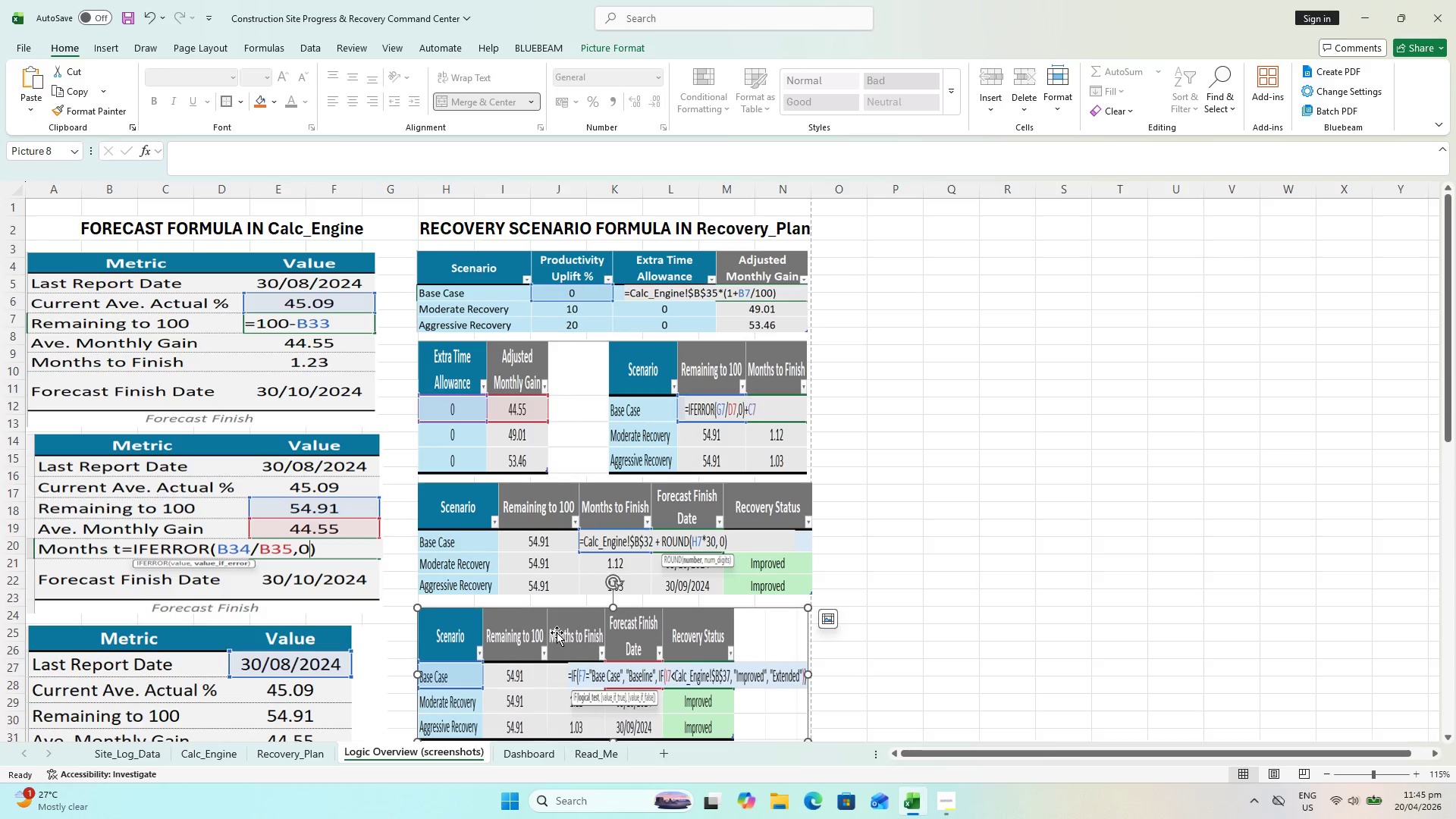 
key(ArrowUp)
 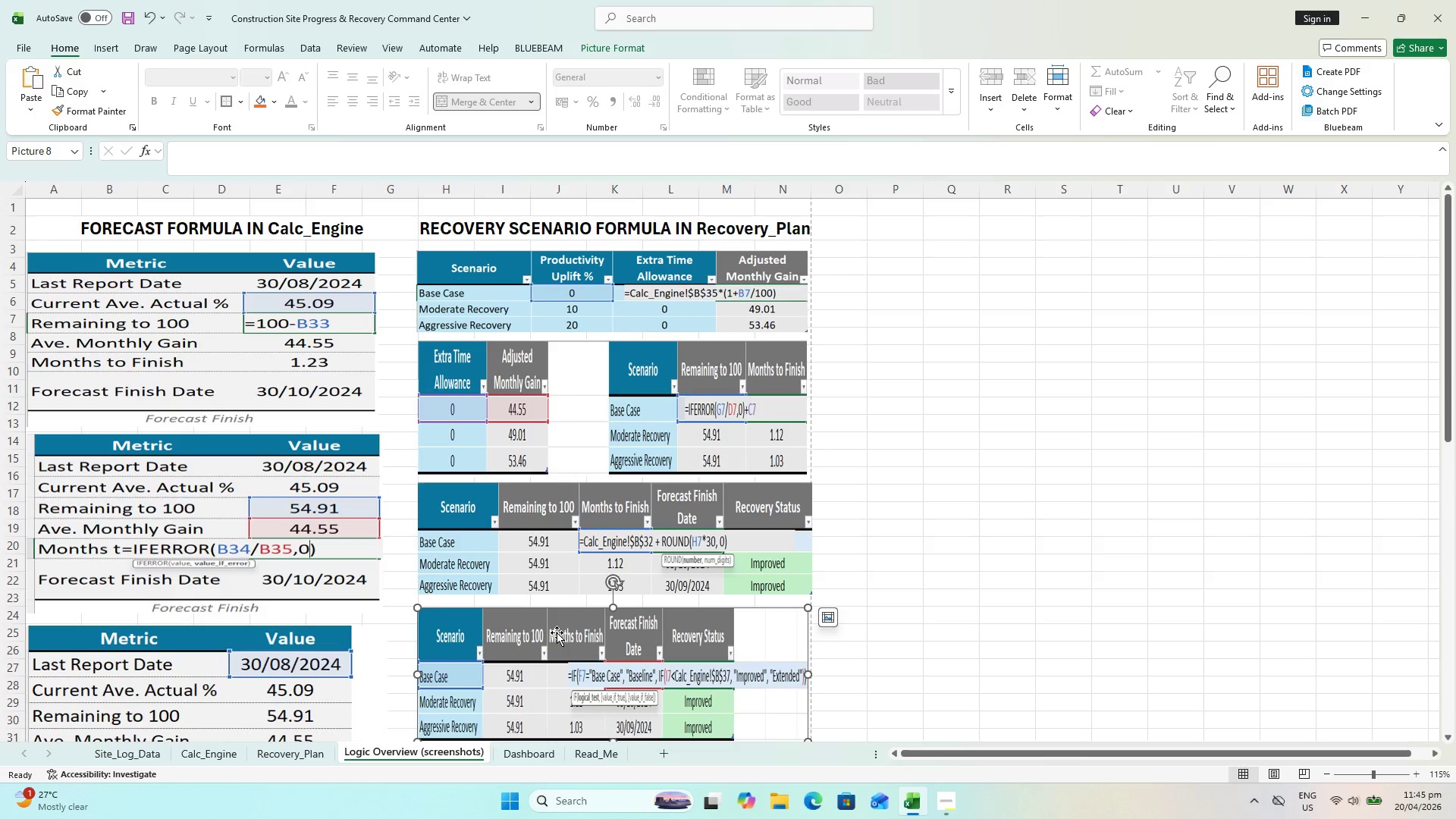 
key(ArrowUp)
 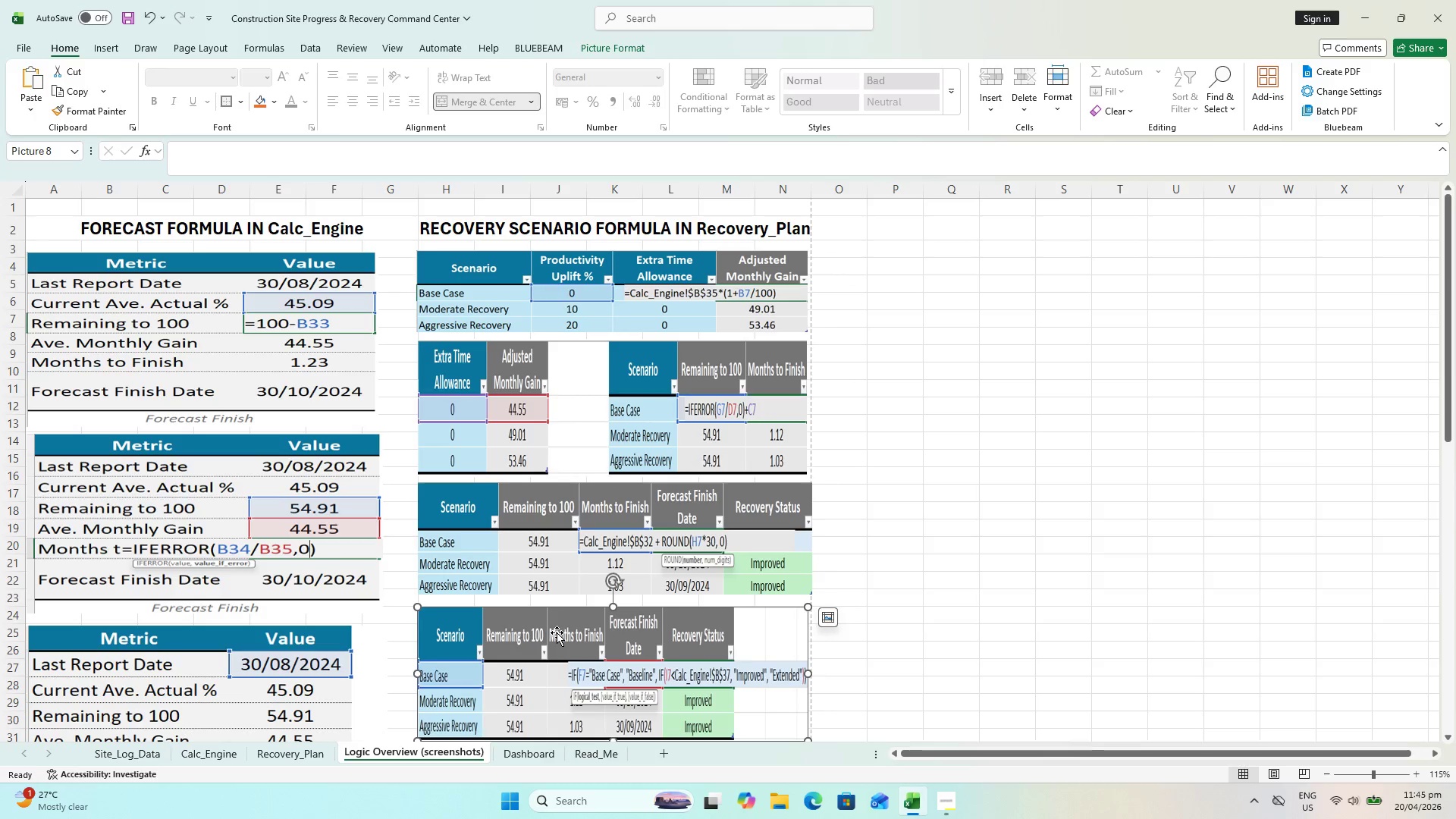 
key(ArrowUp)
 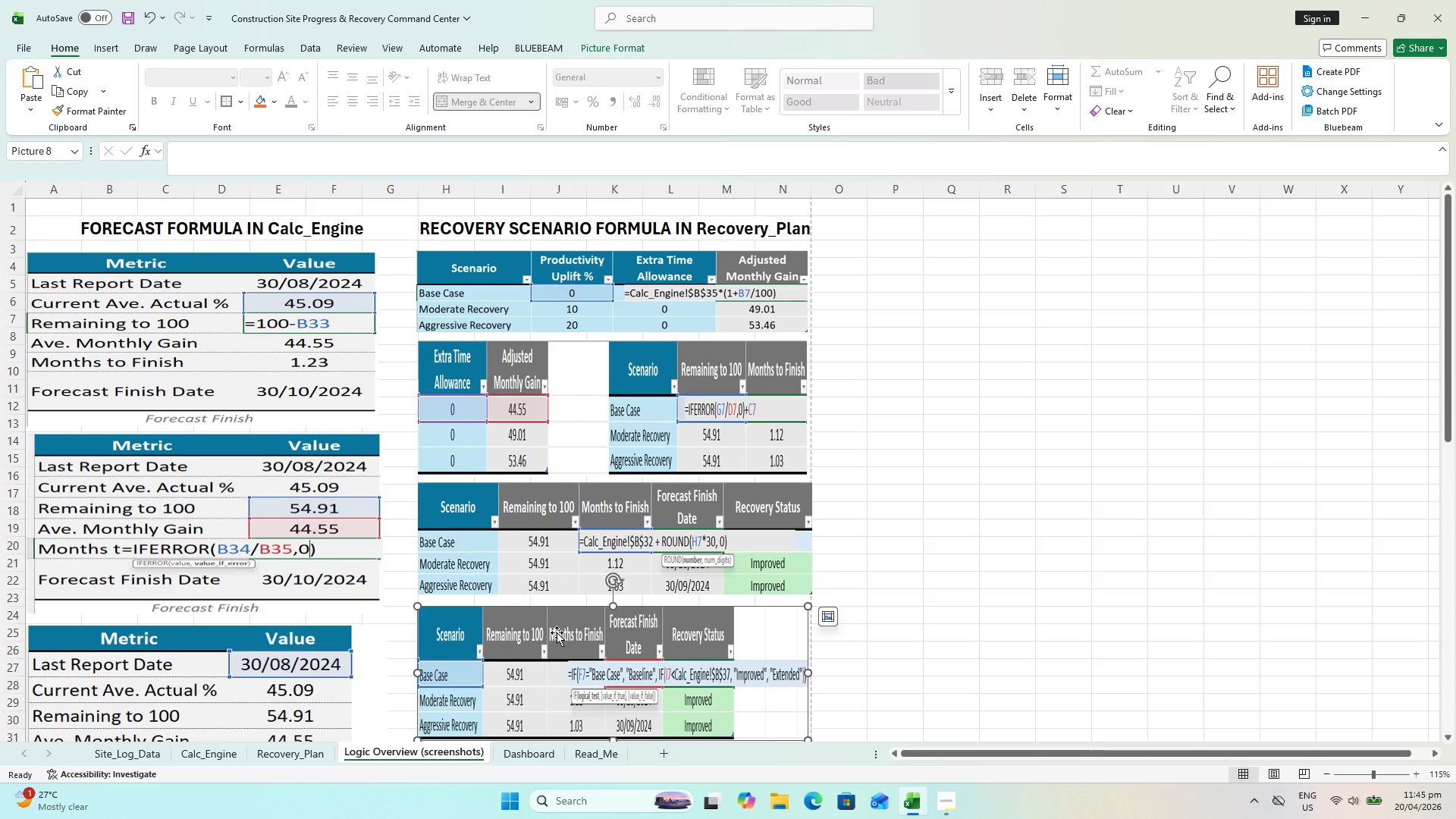 
key(ArrowUp)
 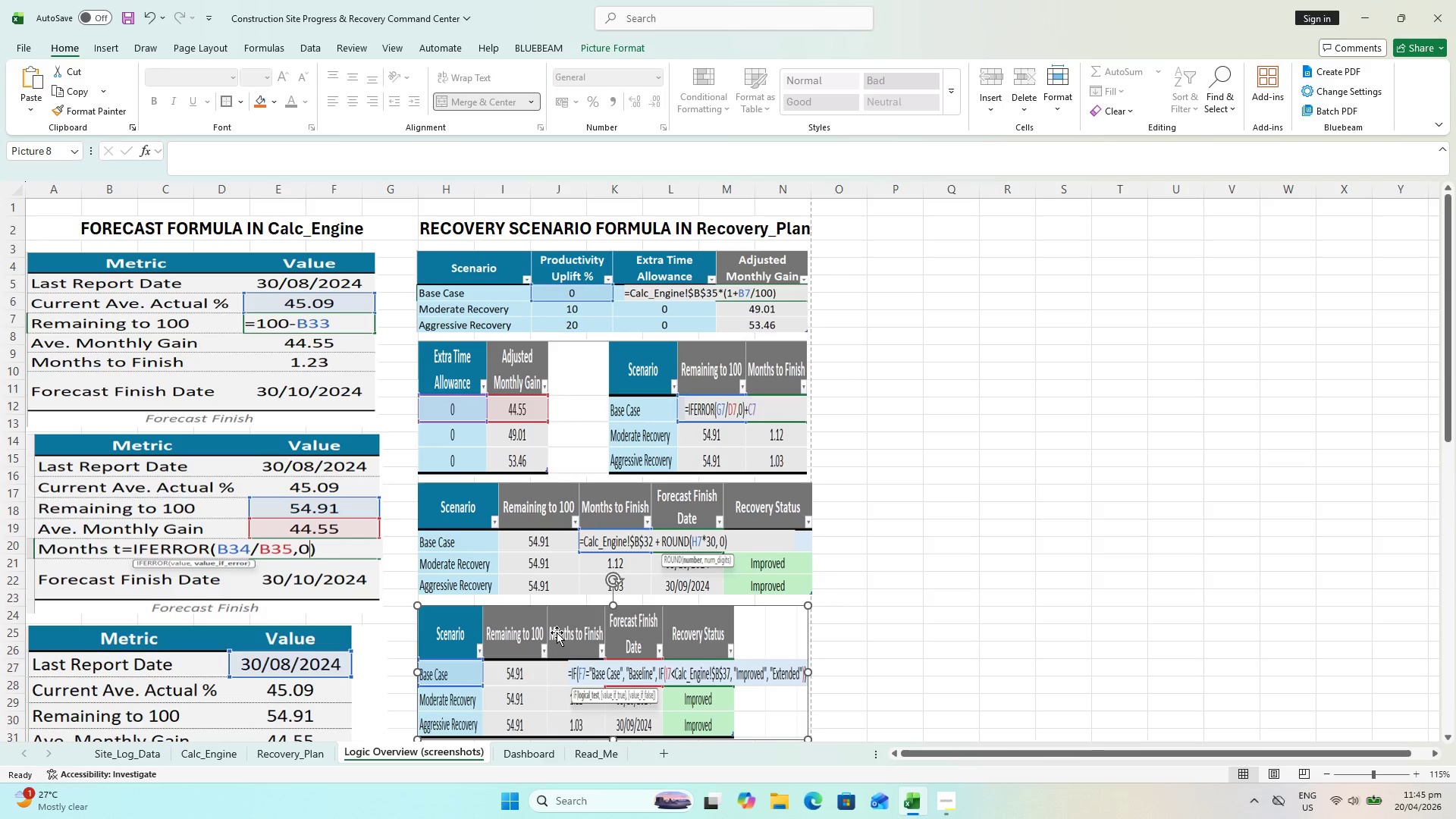 
key(ArrowUp)
 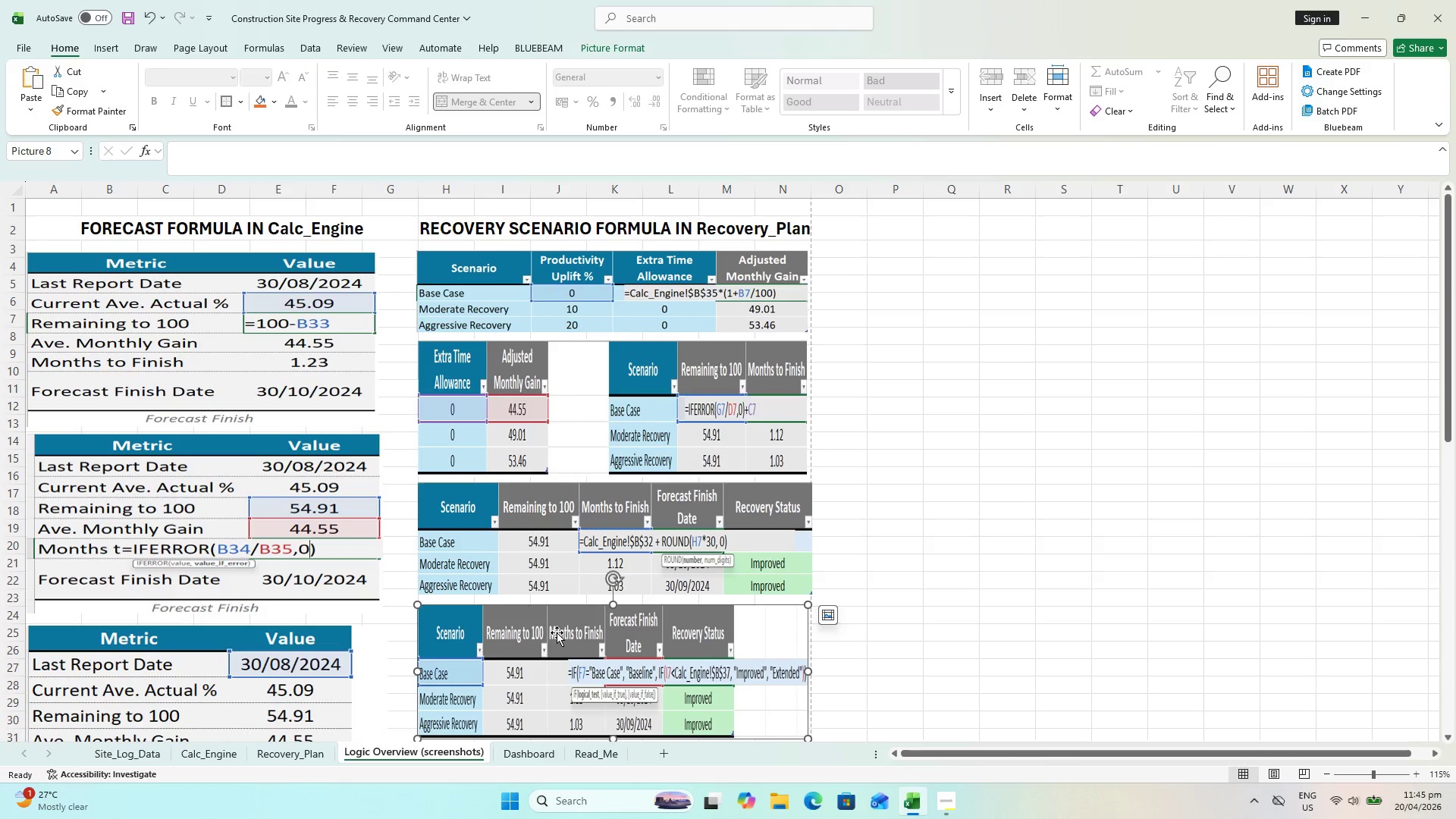 
key(ArrowUp)
 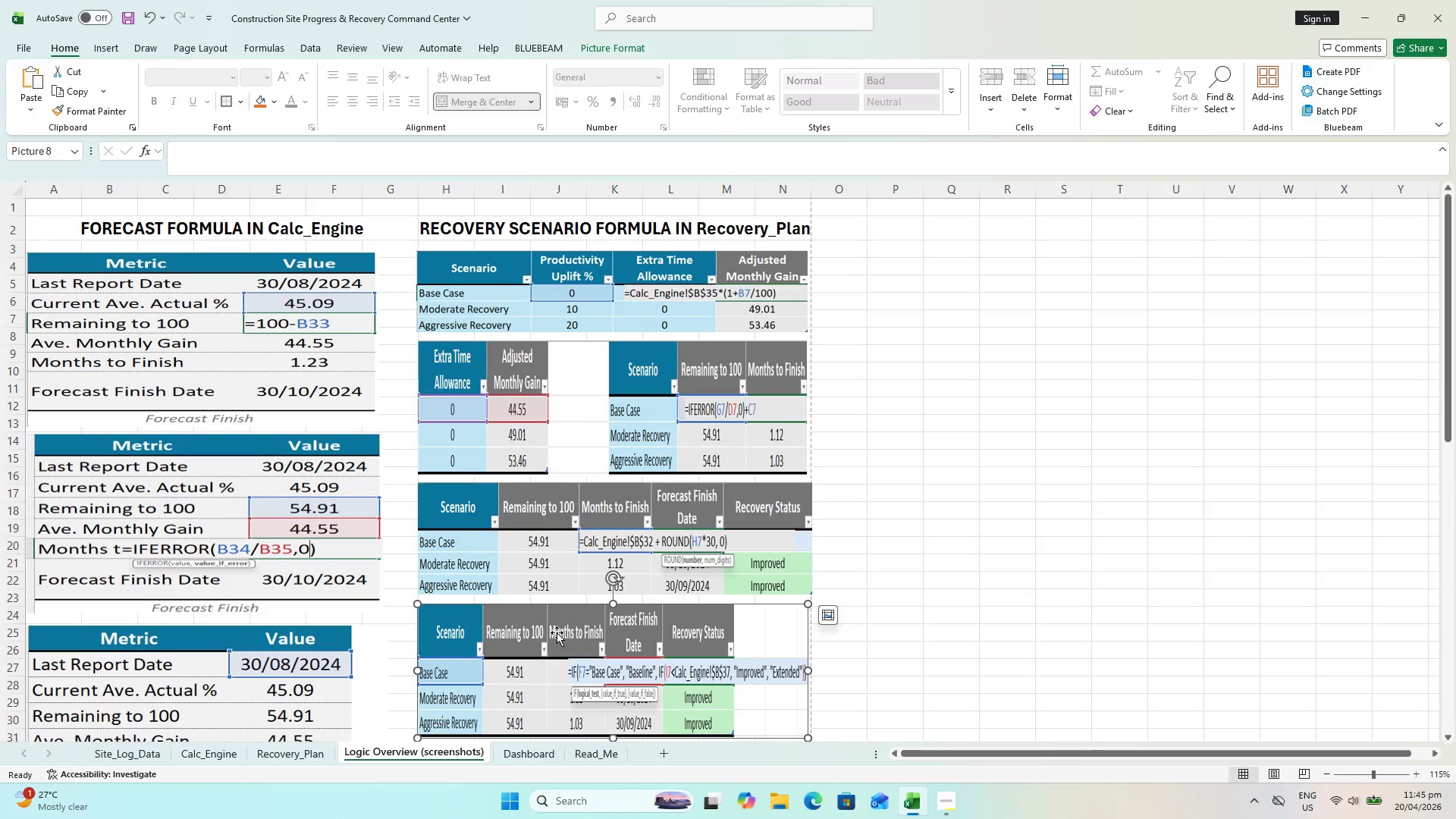 
key(ArrowUp)
 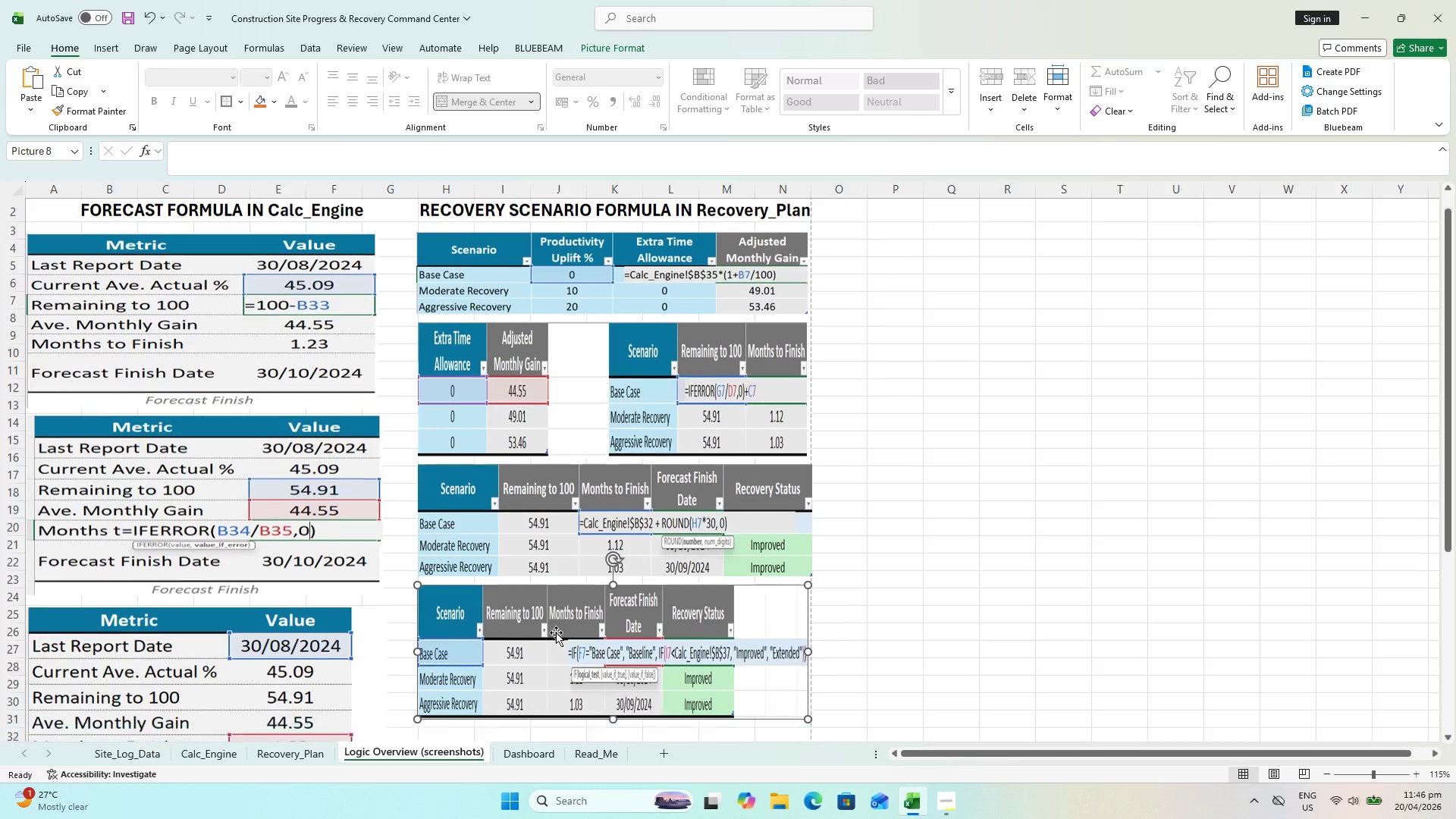 
scroll: coordinate [556, 632], scroll_direction: down, amount: 4.0
 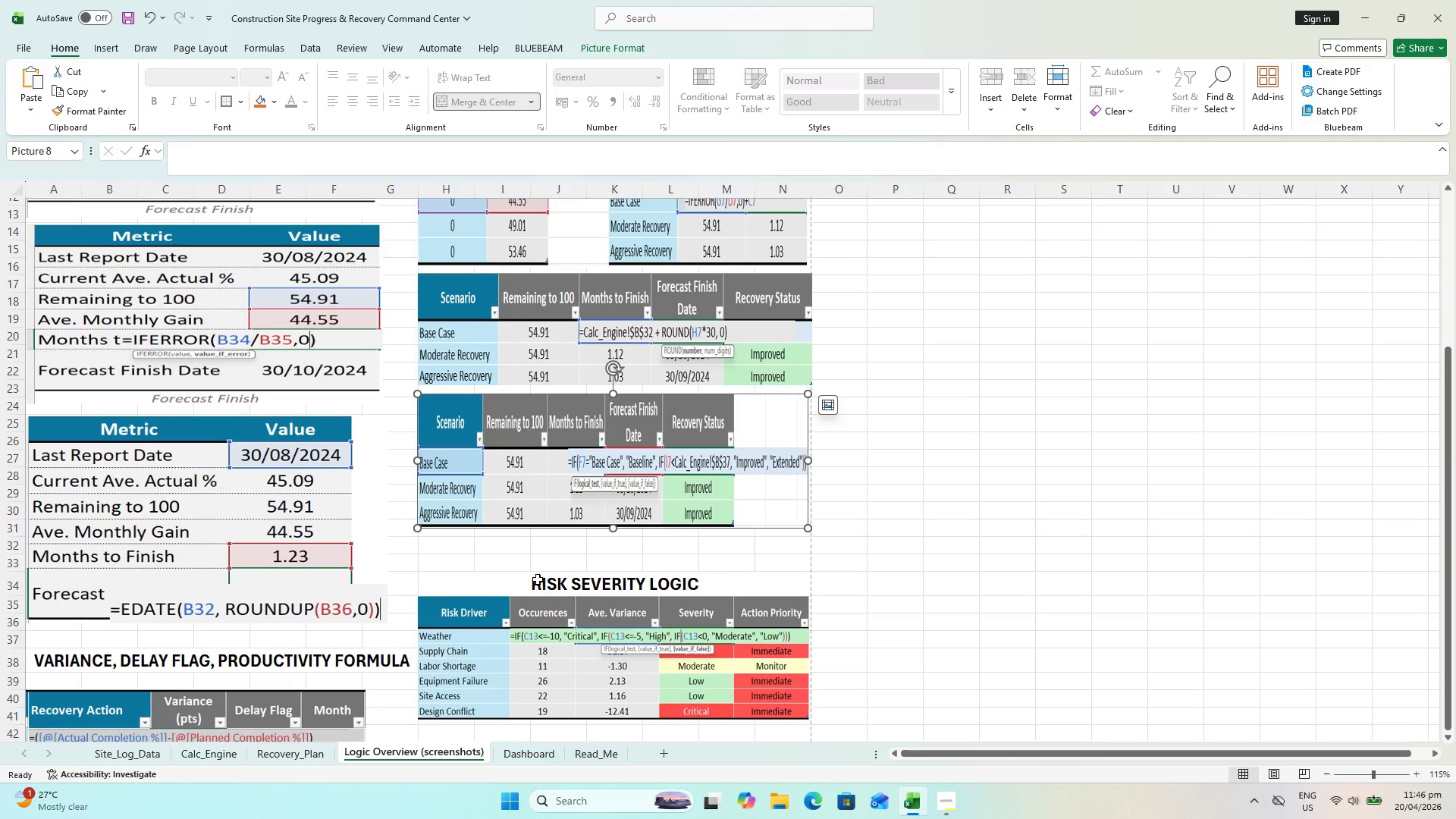 
left_click([538, 579])
 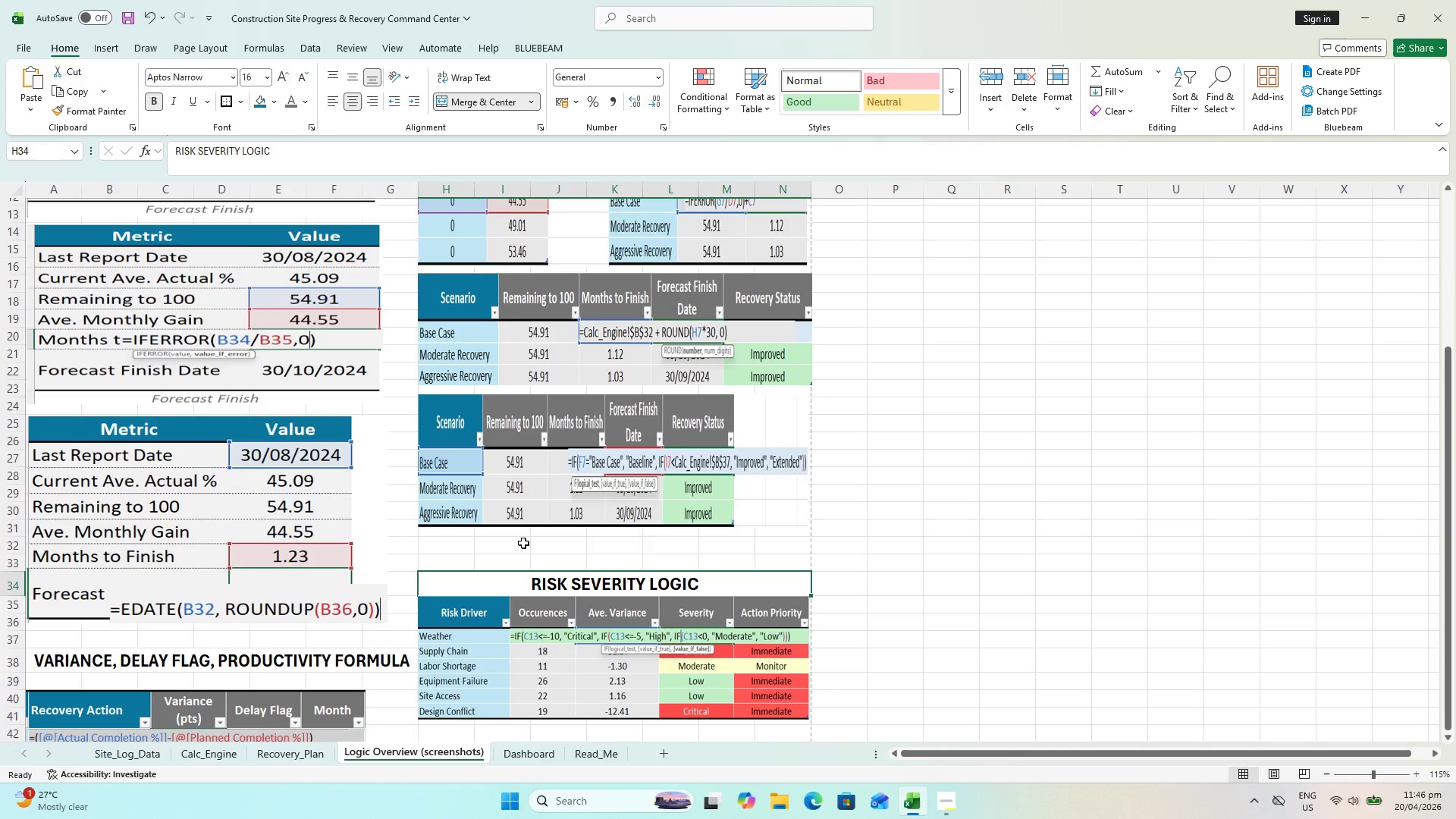 
key(Control+ControlLeft)
 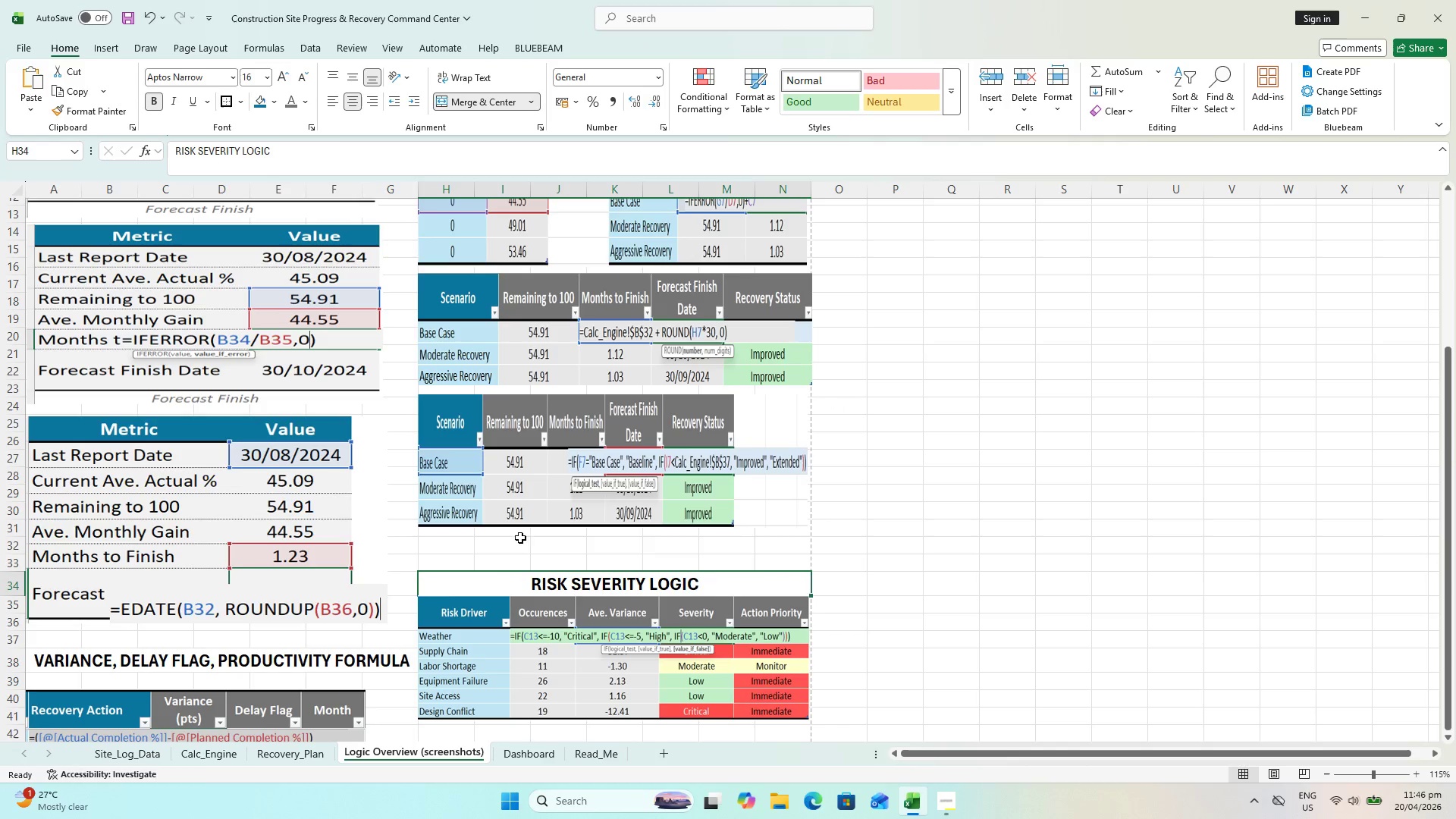 
key(Control+X)
 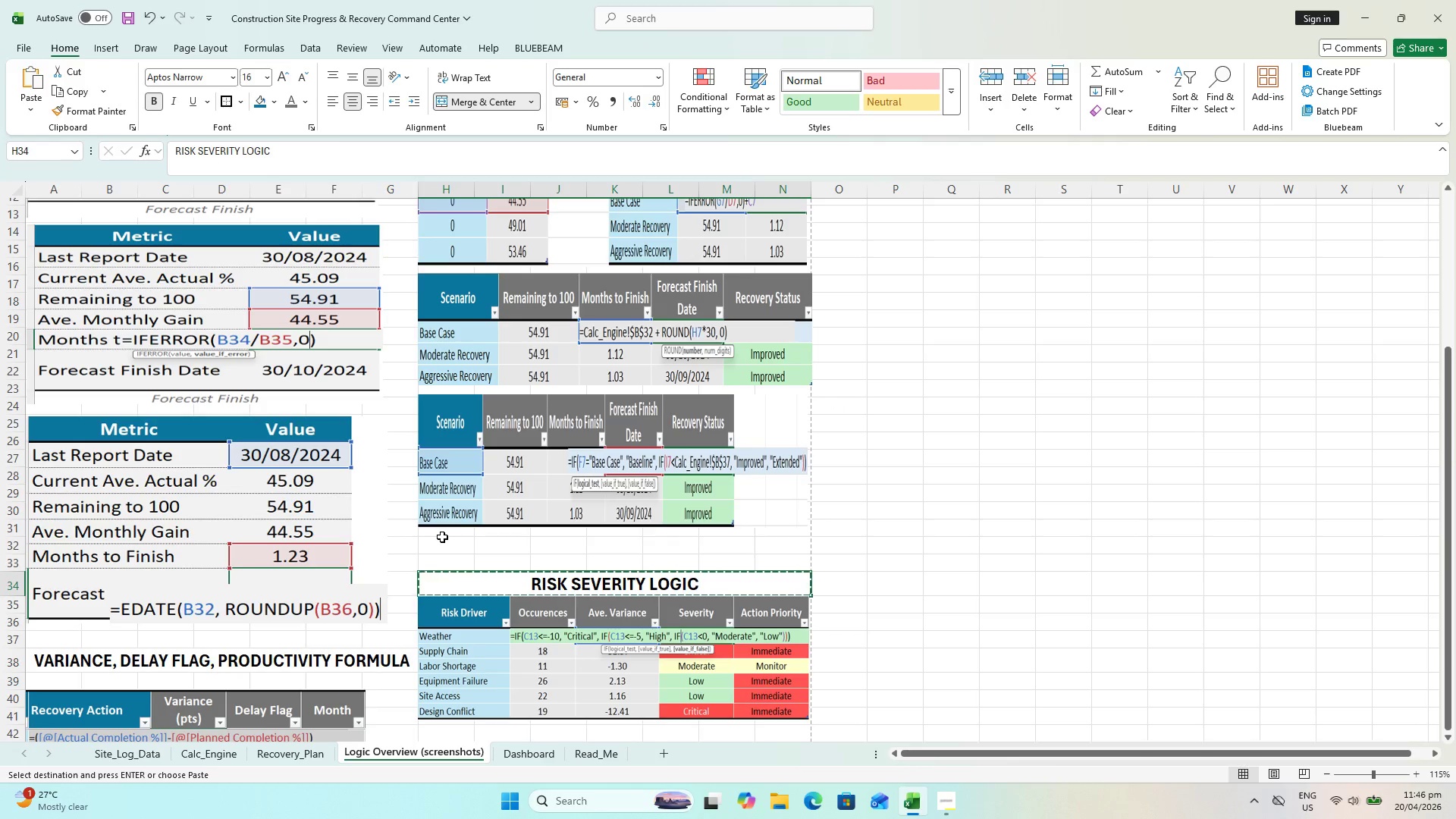 
left_click([442, 537])
 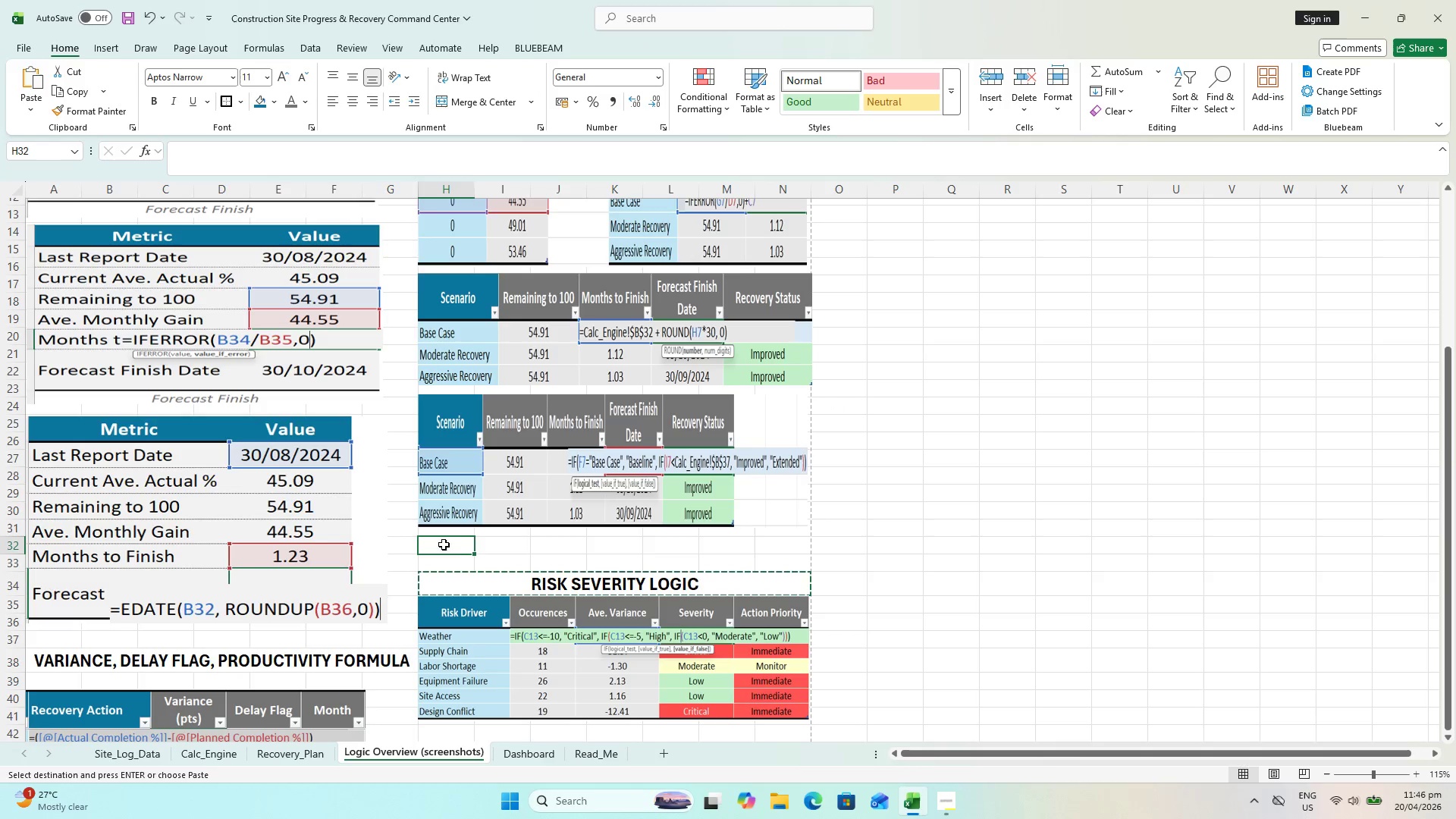 
key(Control+V)
 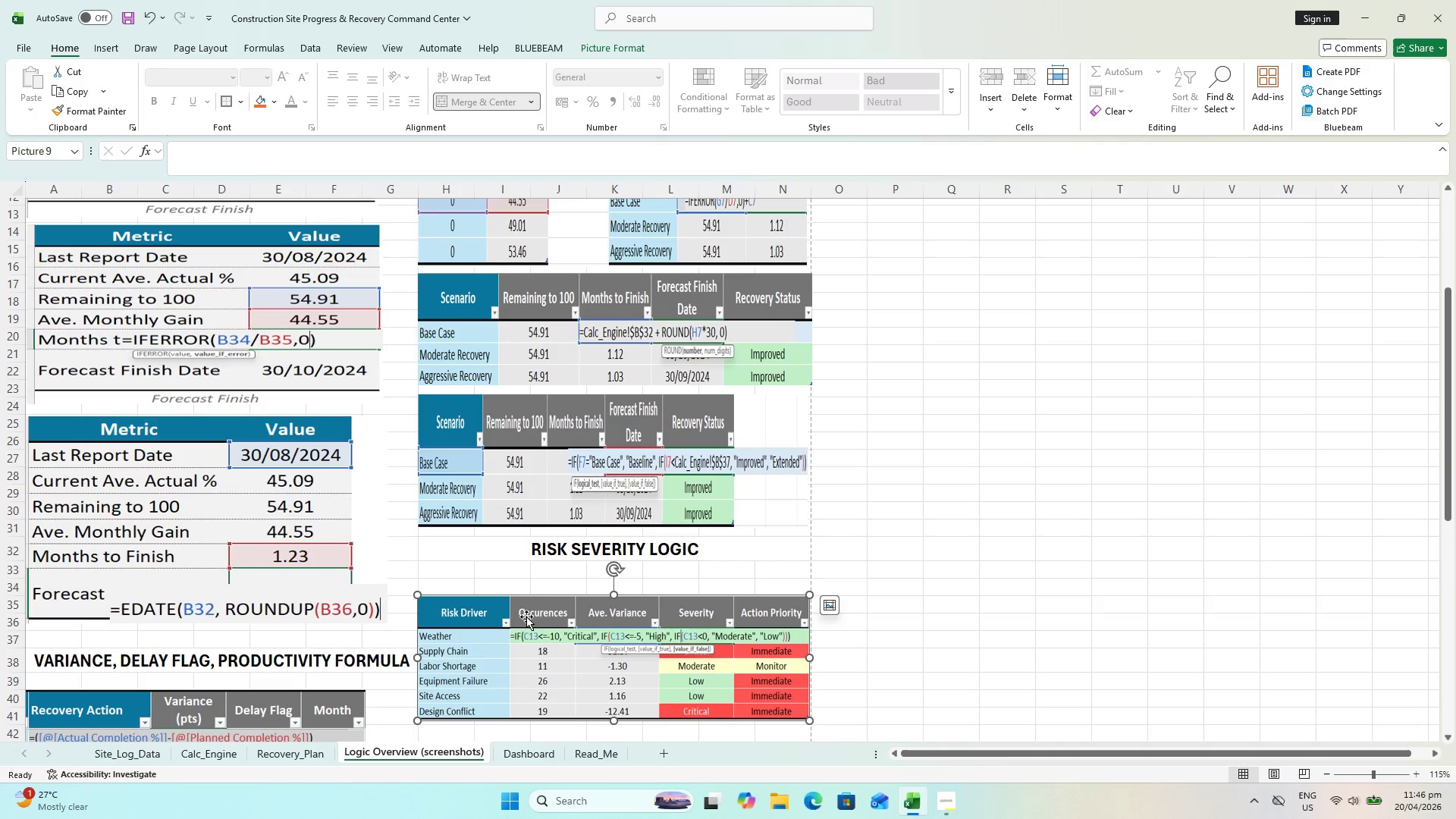 
left_click_drag(start_coordinate=[527, 613], to_coordinate=[530, 579])
 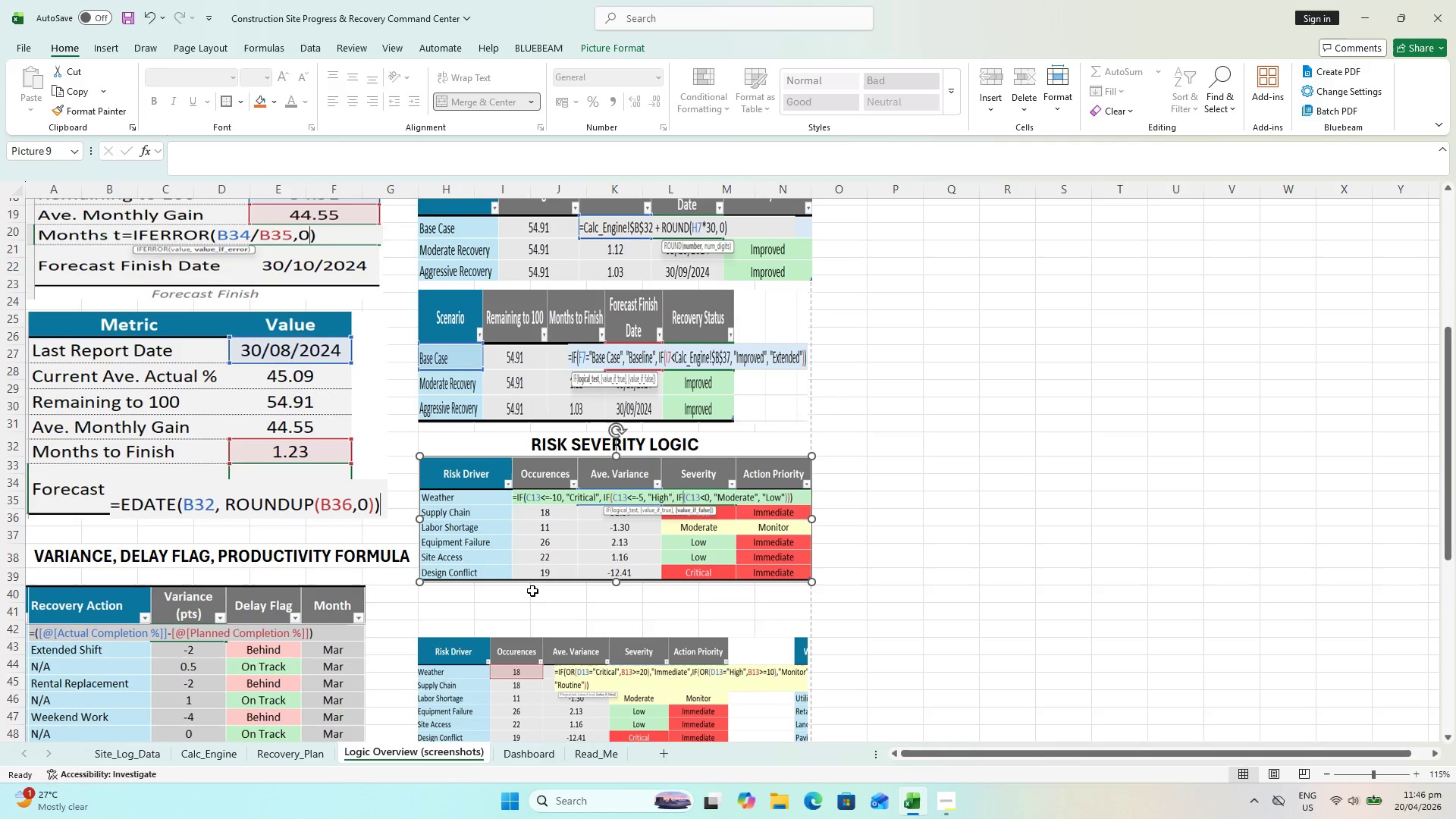 
scroll: coordinate [542, 595], scroll_direction: down, amount: 6.0
 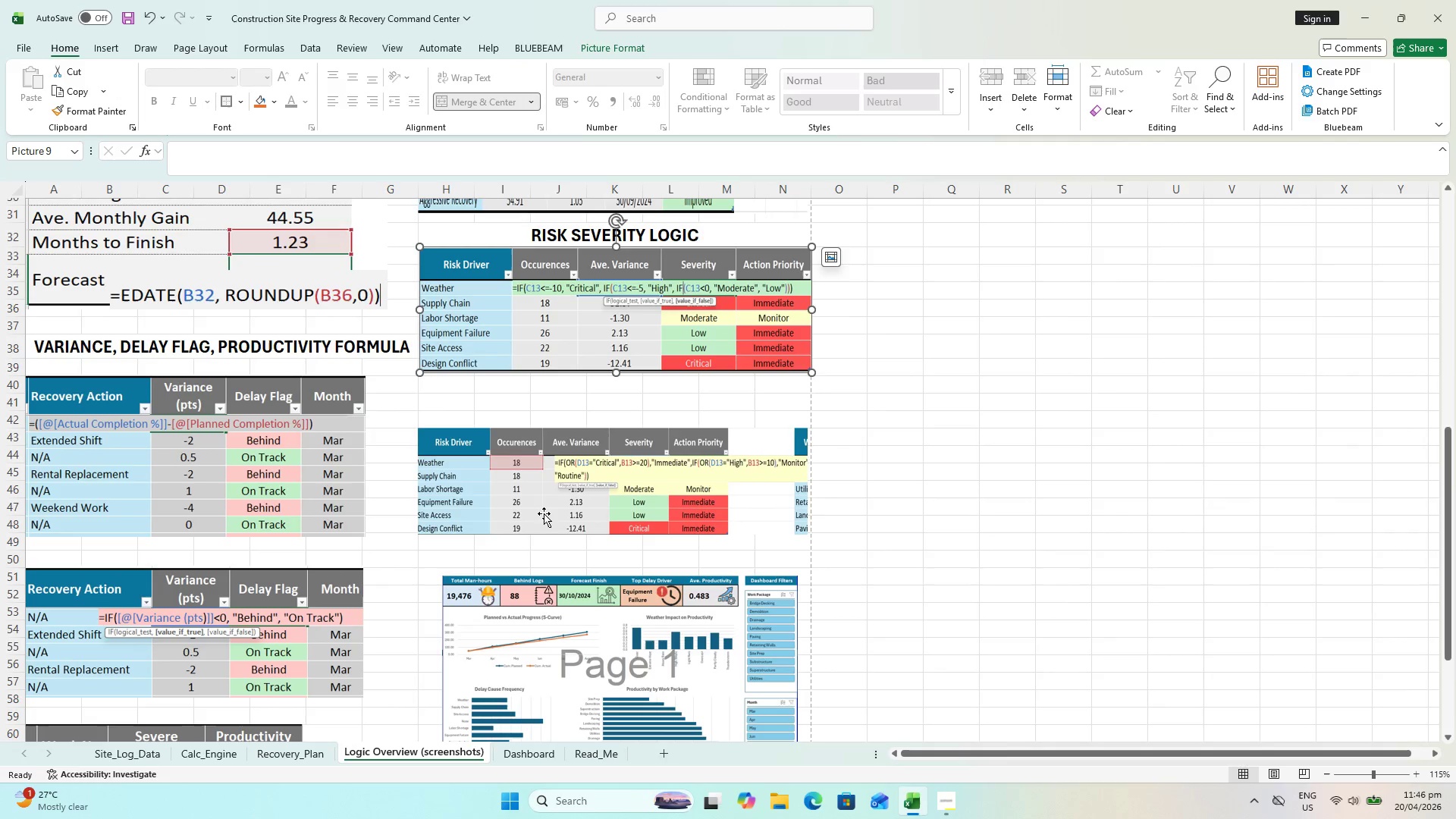 
left_click([544, 507])
 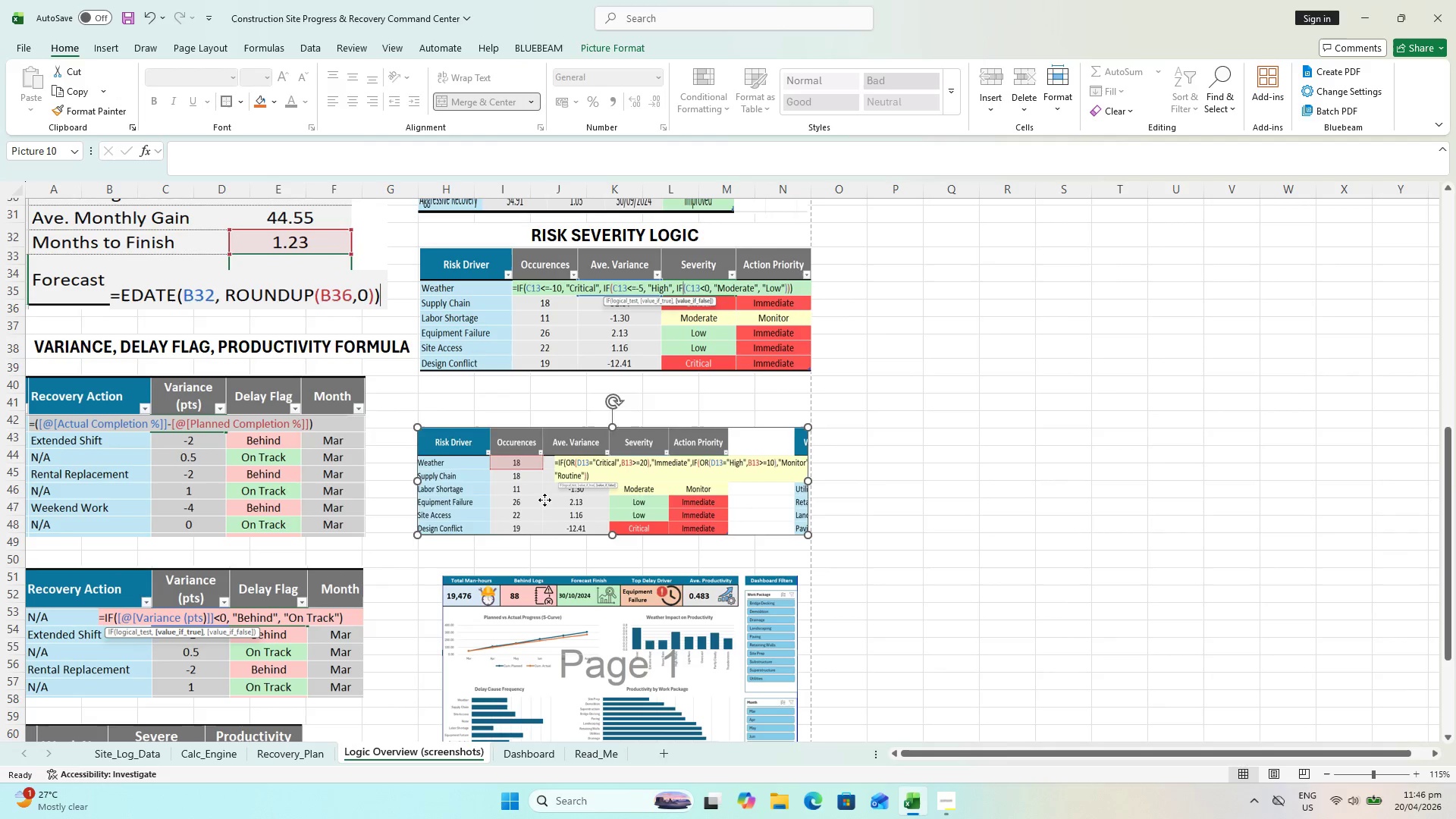 
left_click_drag(start_coordinate=[544, 500], to_coordinate=[548, 452])
 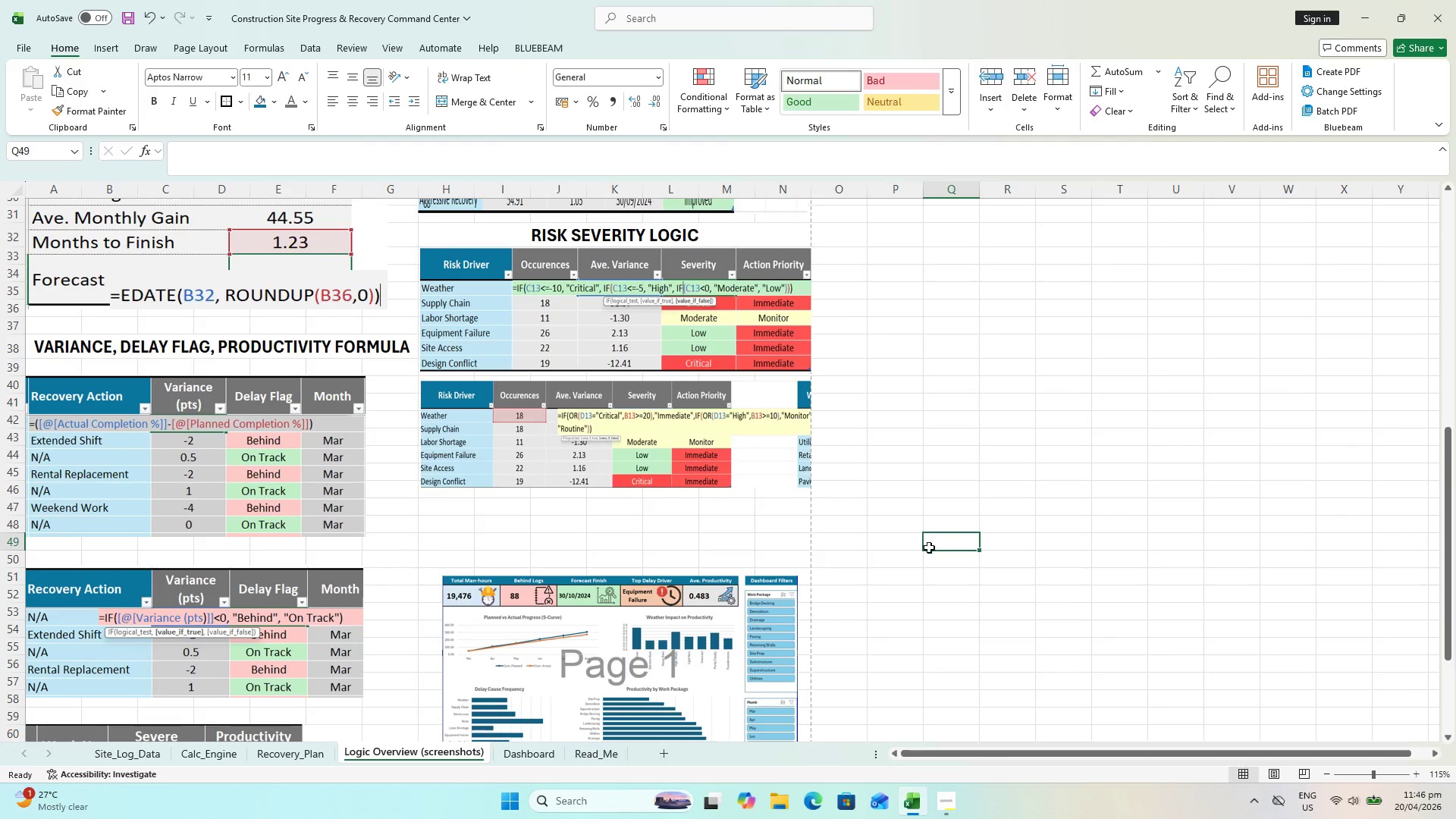 
key(Control+S)
 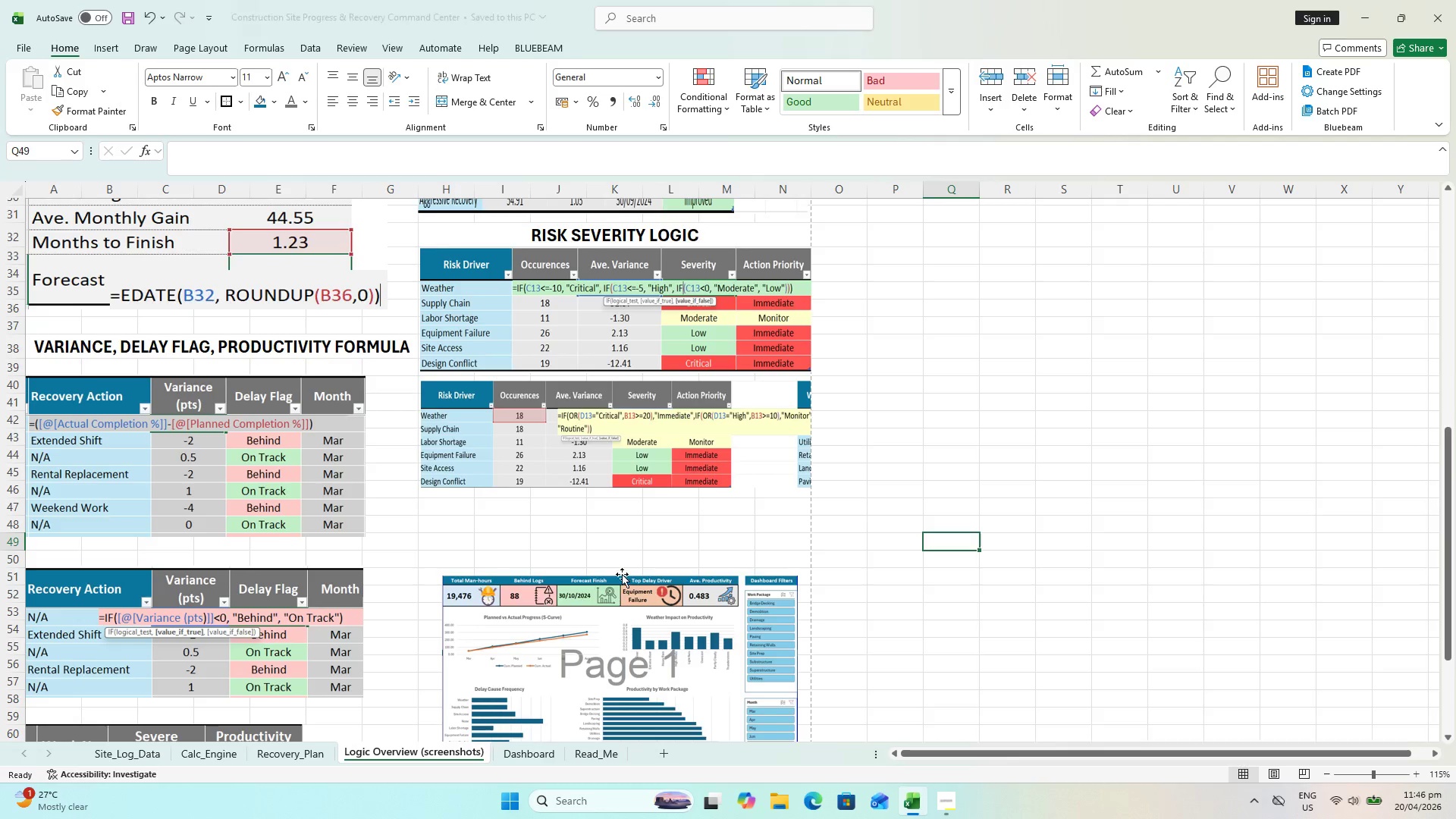 
left_click_drag(start_coordinate=[615, 538], to_coordinate=[588, 514])
 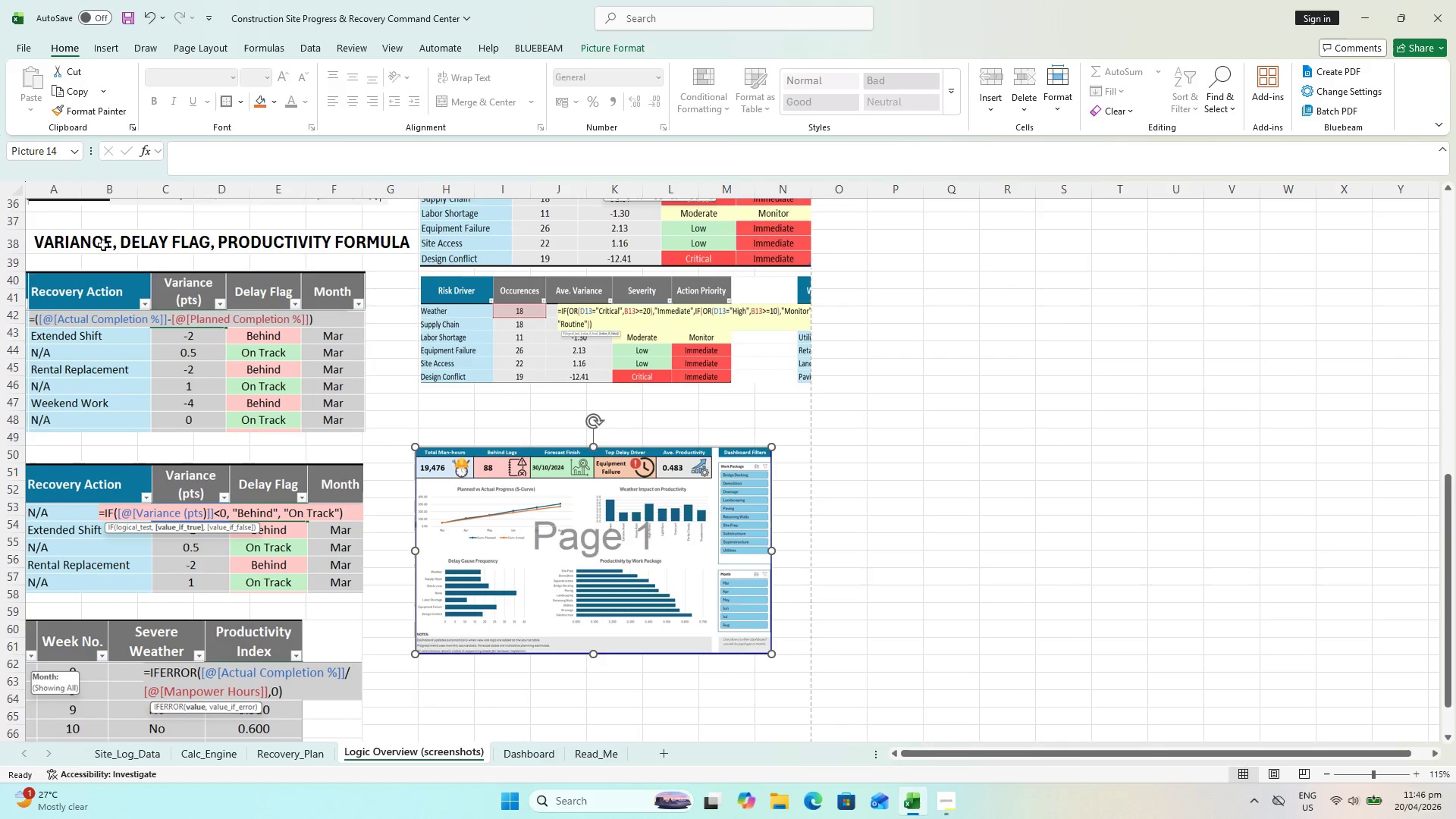 
scroll: coordinate [629, 563], scroll_direction: down, amount: 2.0
 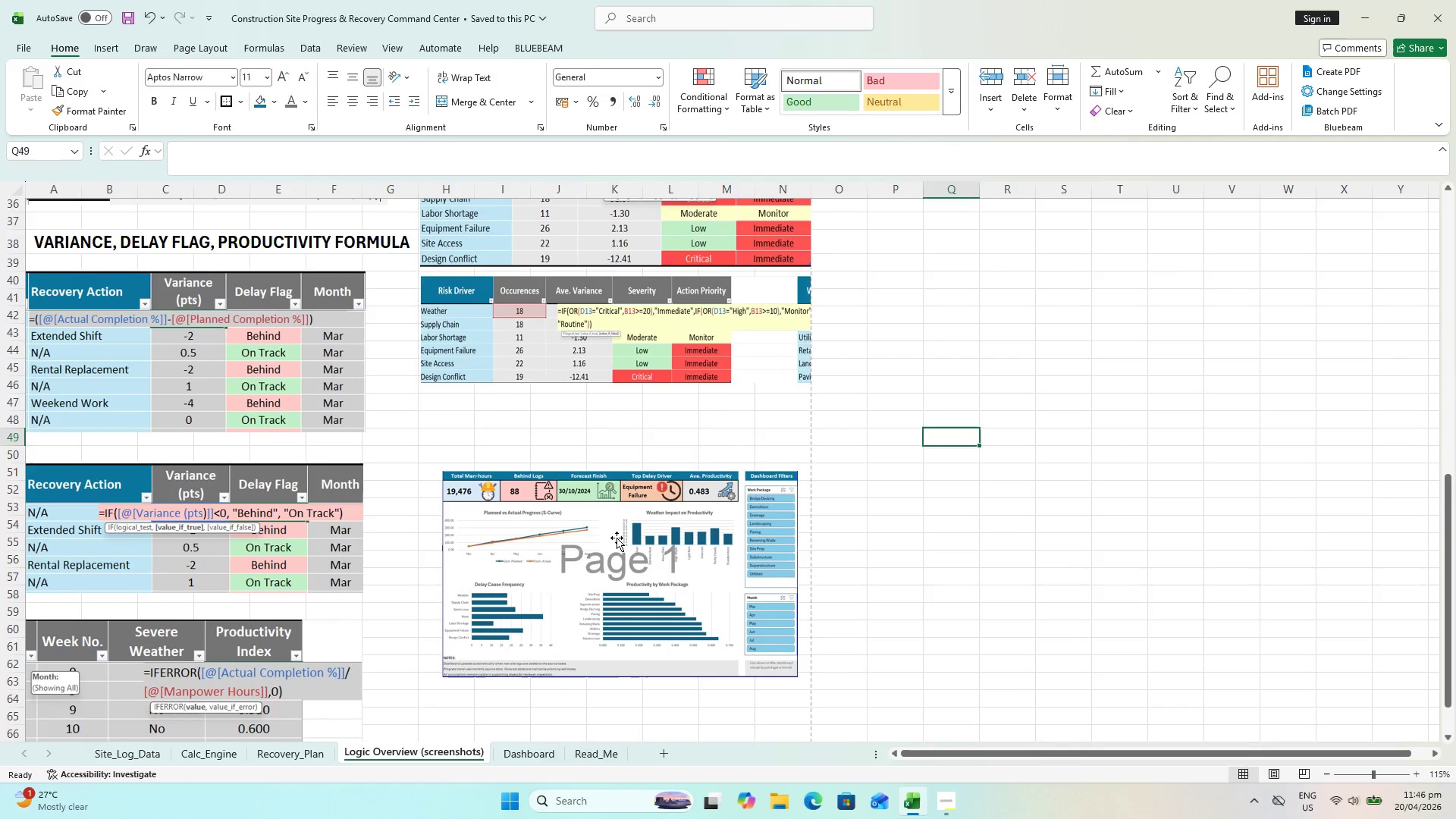 
key(Control+C)
 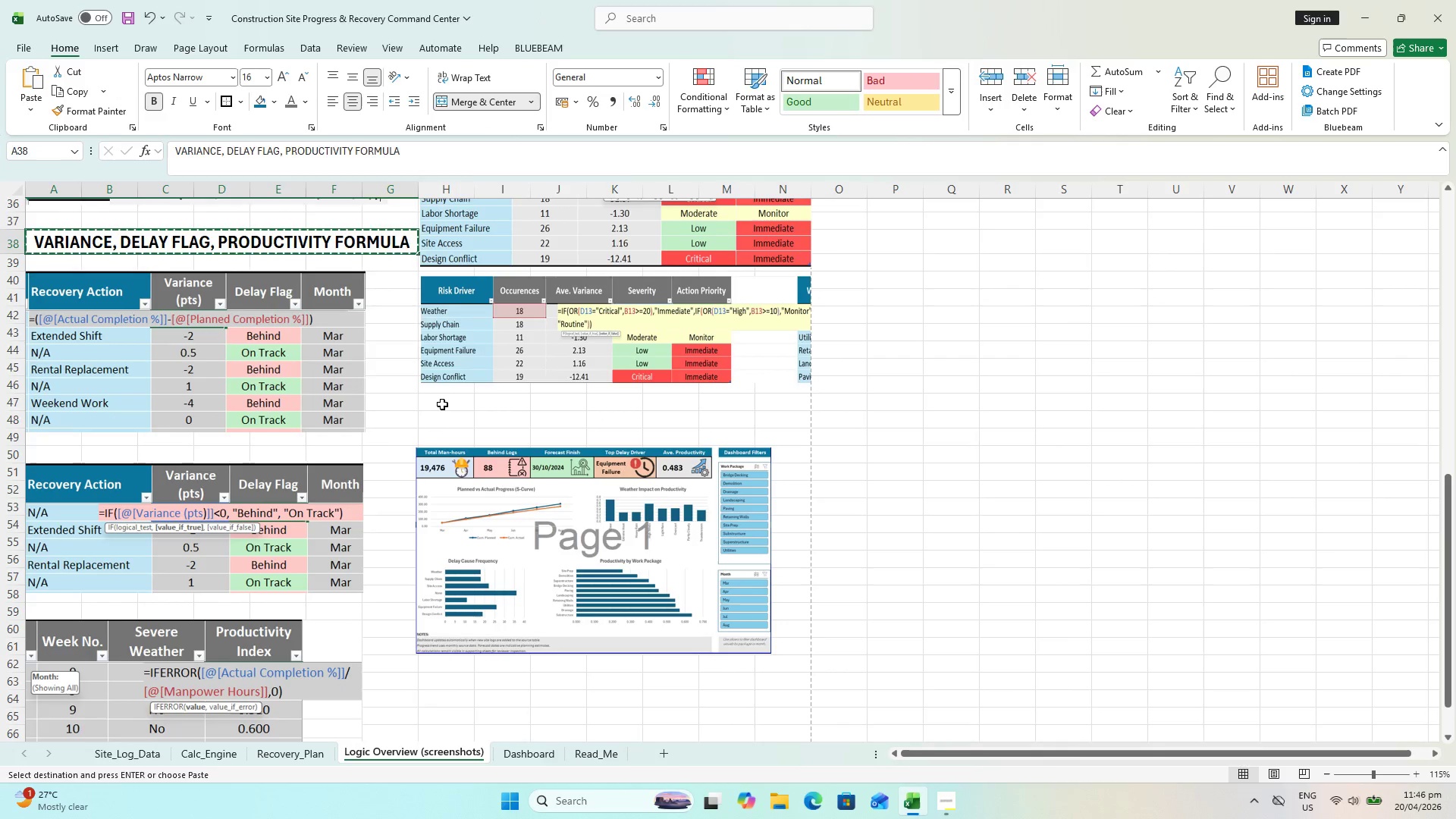 
key(Control+V)
 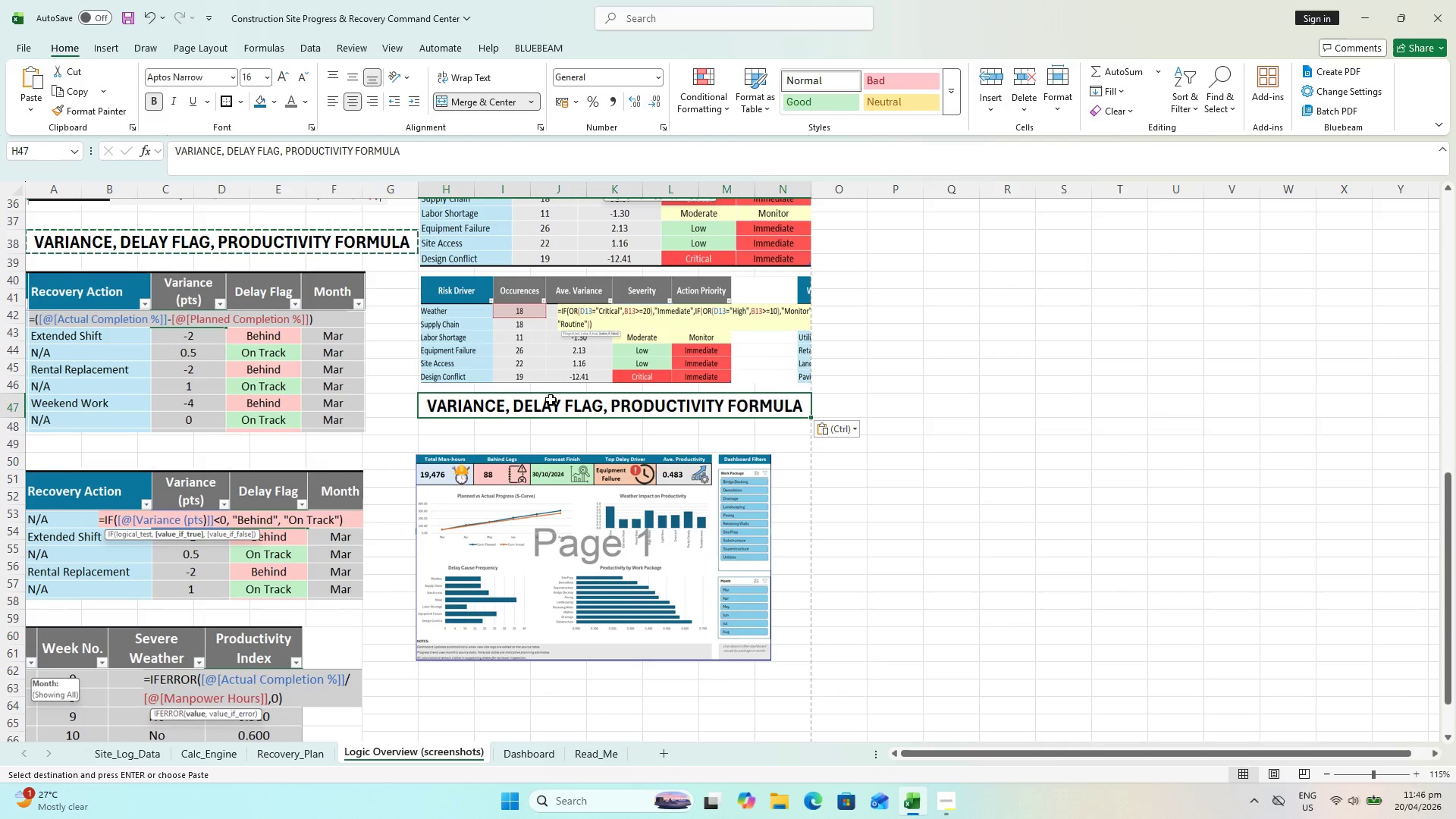 
double_click([548, 402])
 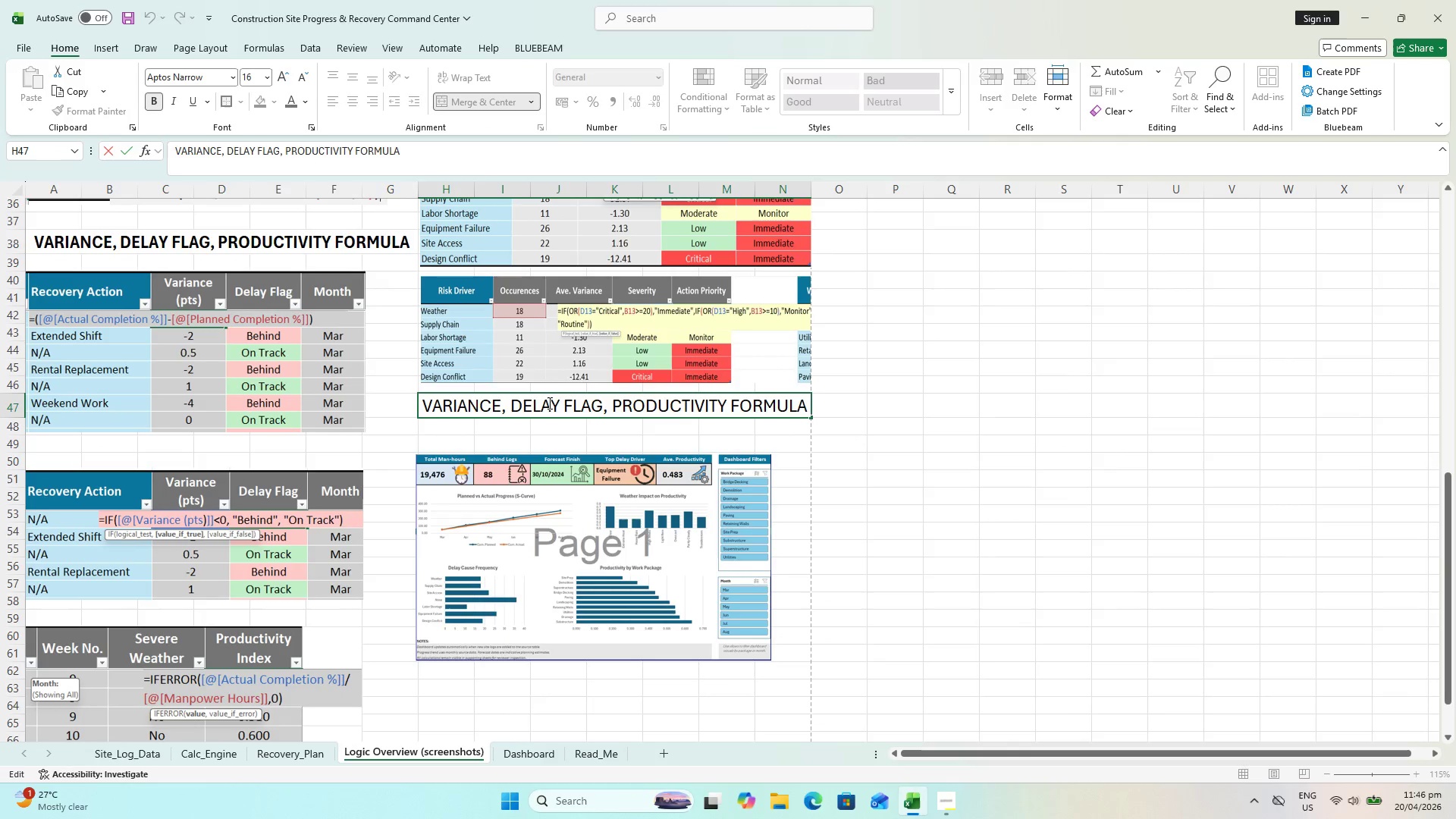 
key(Control+ControlLeft)
 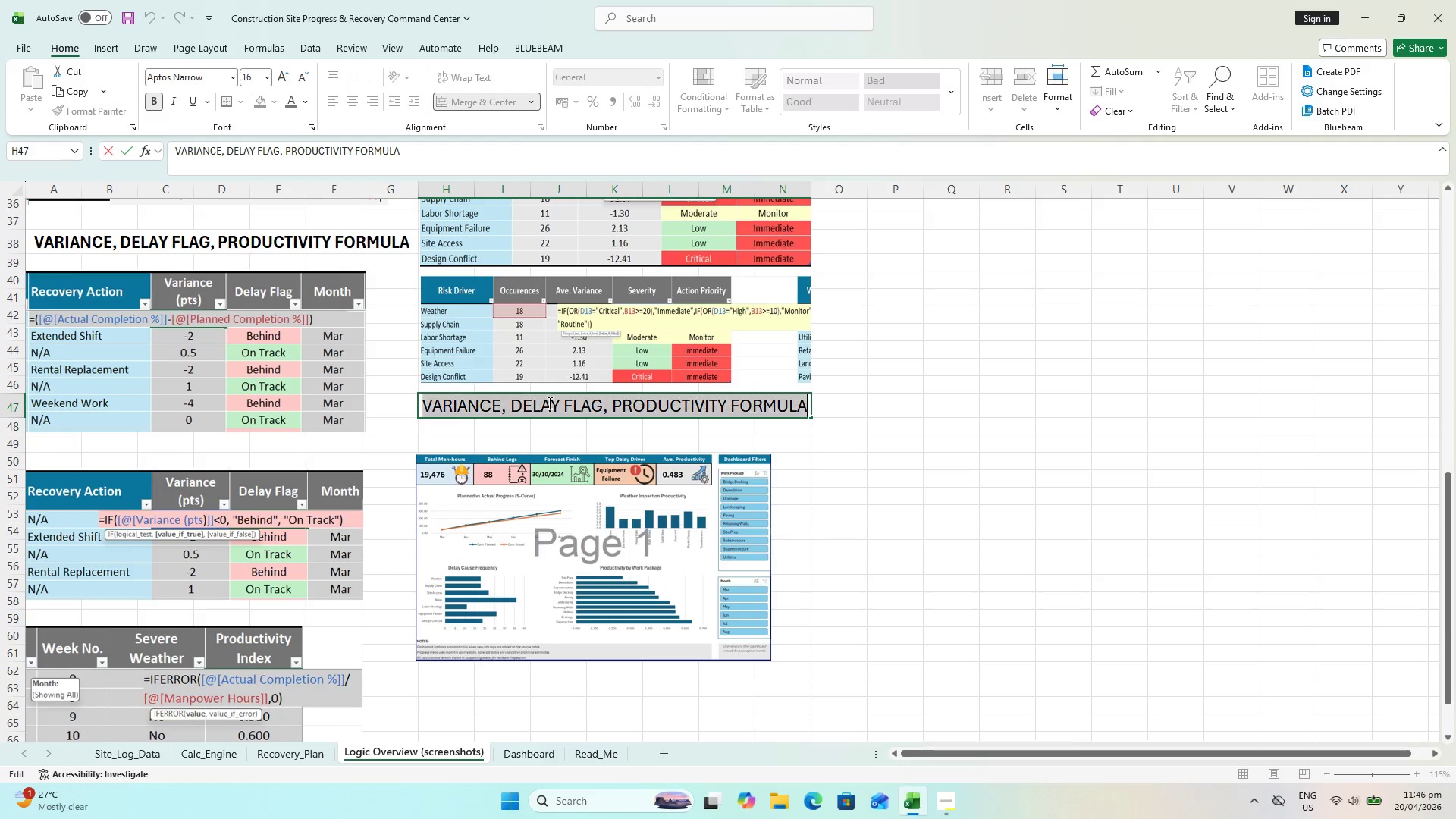 
key(Control+A)
 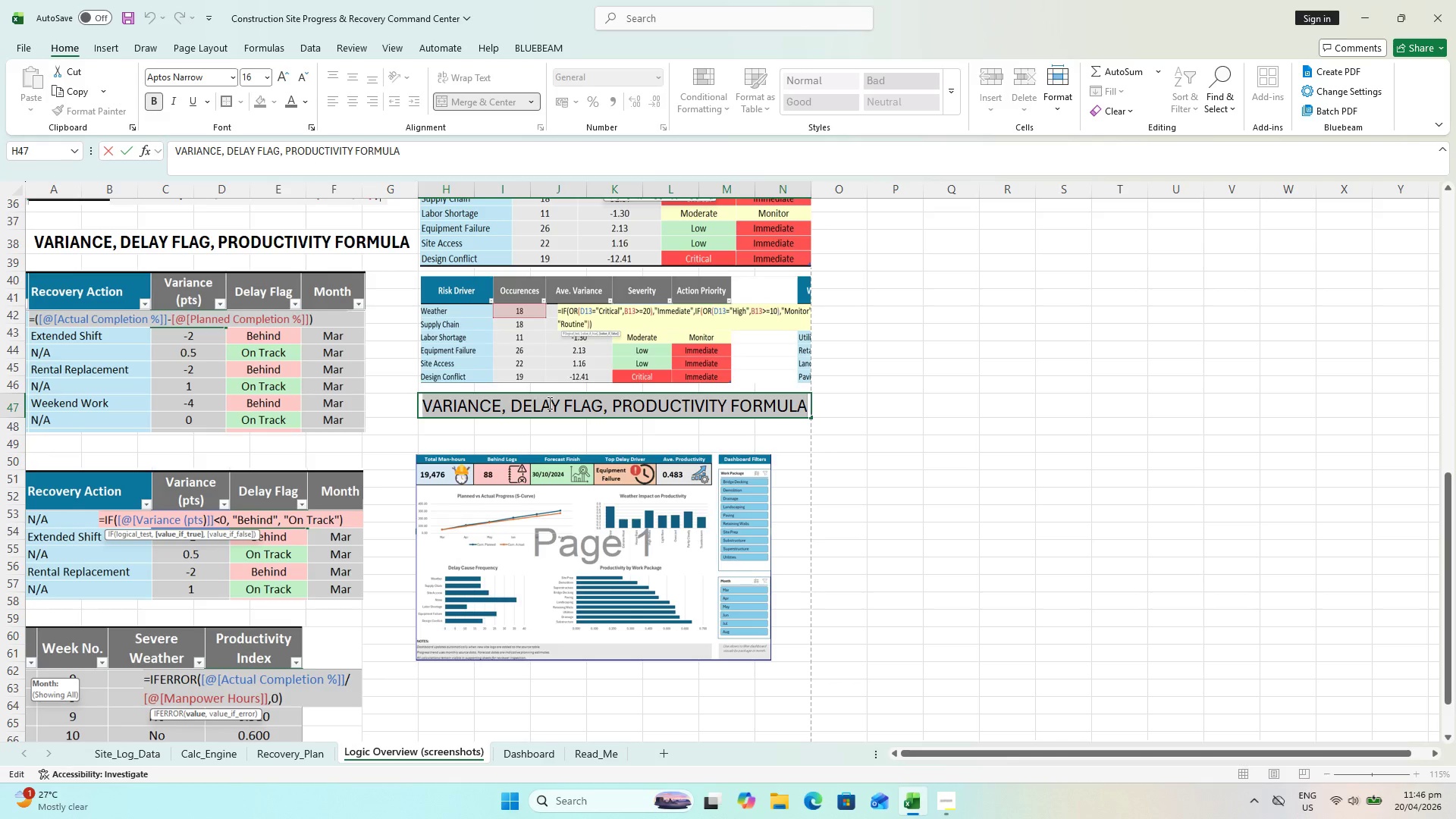 
type(PIVOT CHART AND SLICERS FILTER SAMPLE)
 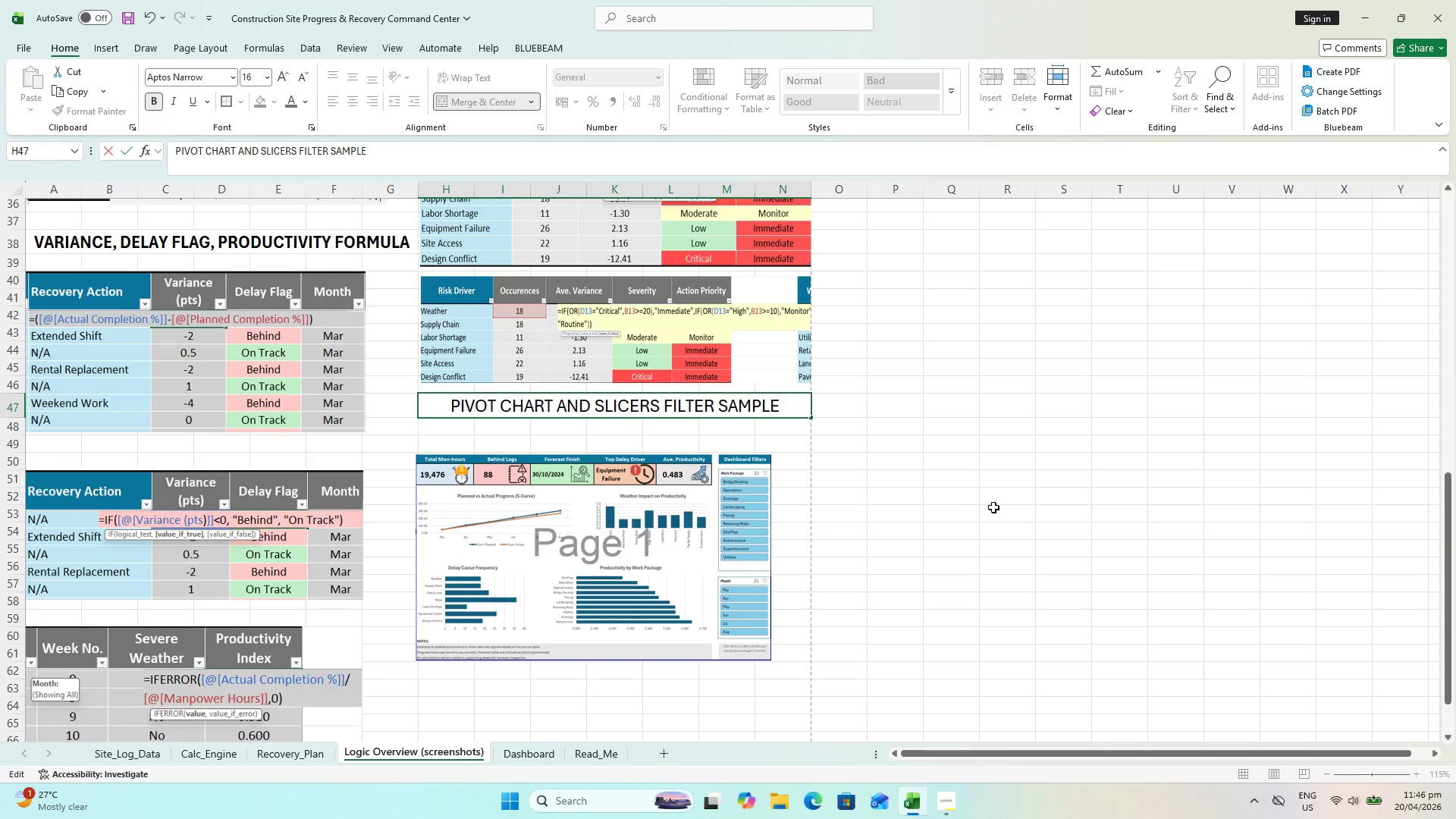 
left_click([993, 507])
 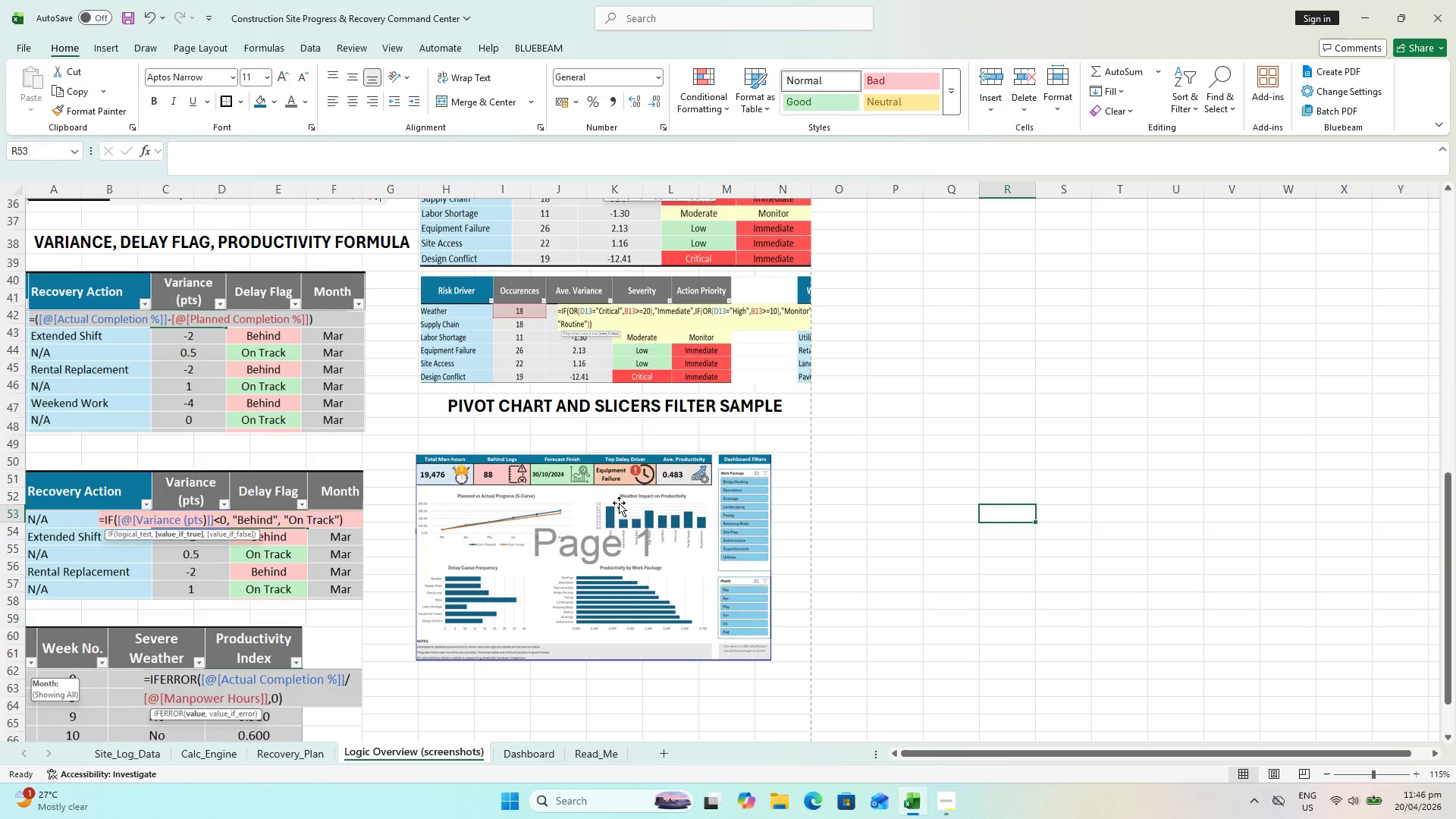 
left_click([617, 511])
 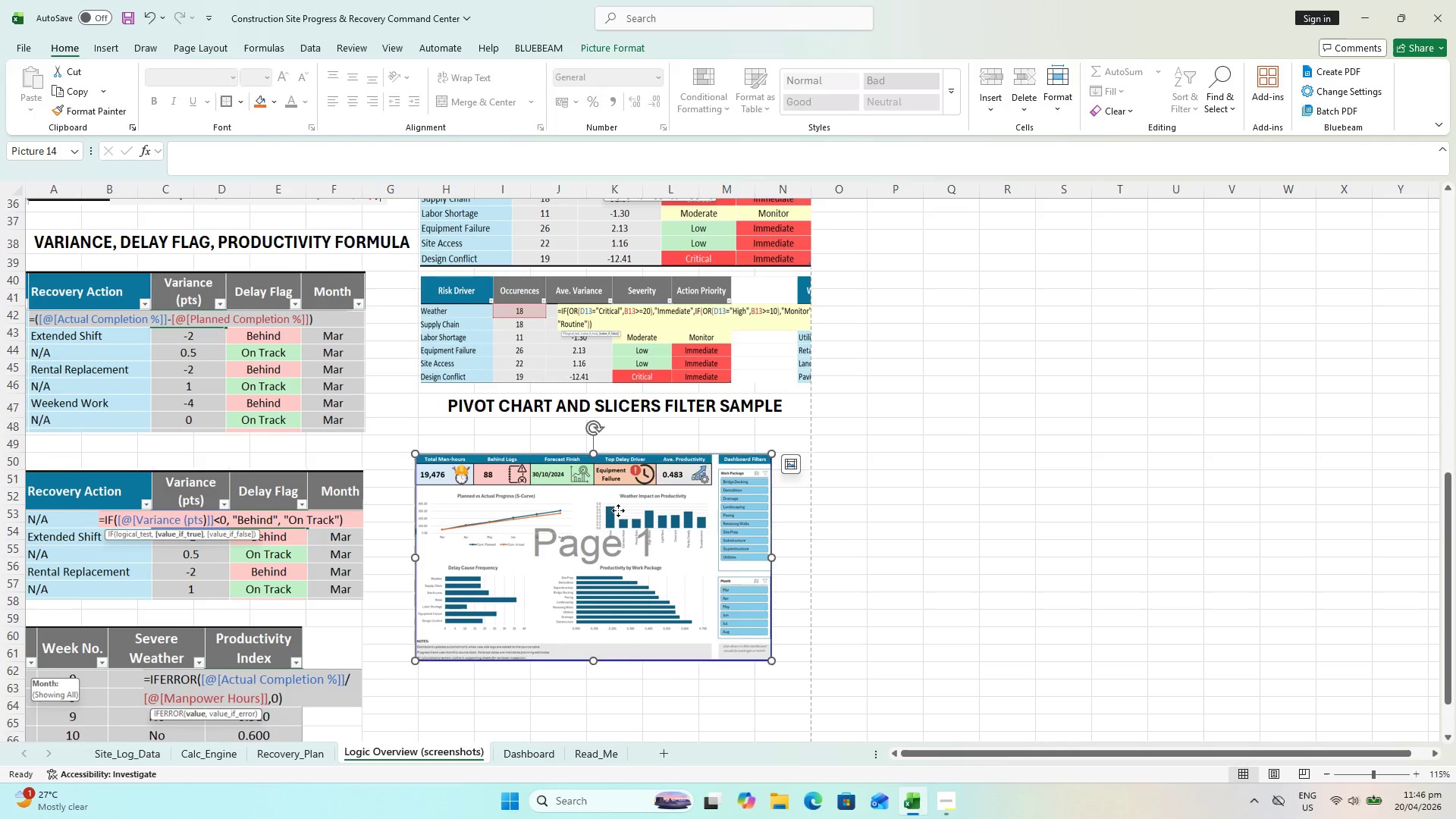 
left_click_drag(start_coordinate=[617, 511], to_coordinate=[620, 475])
 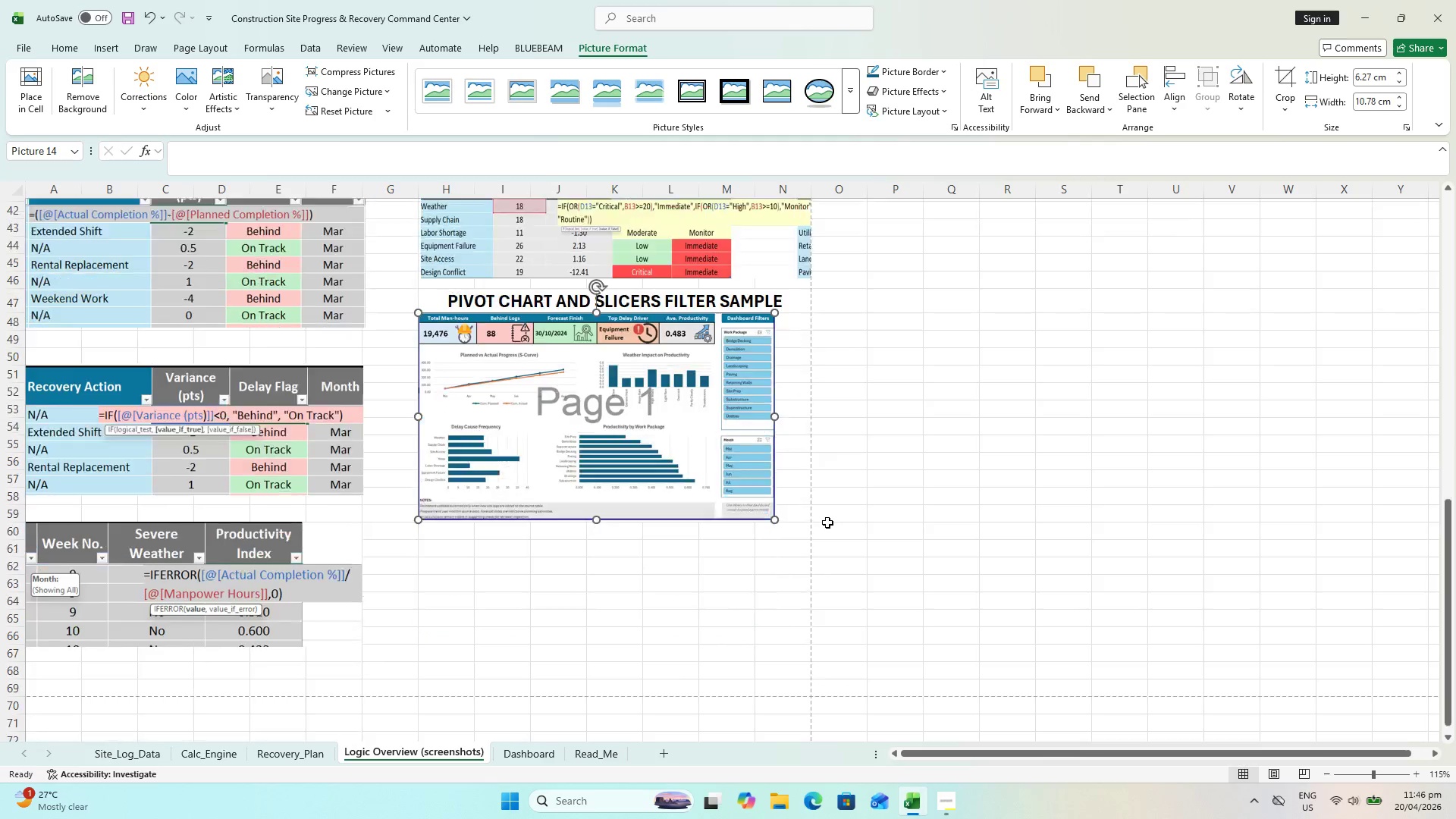 
scroll: coordinate [764, 470], scroll_direction: down, amount: 1.0
 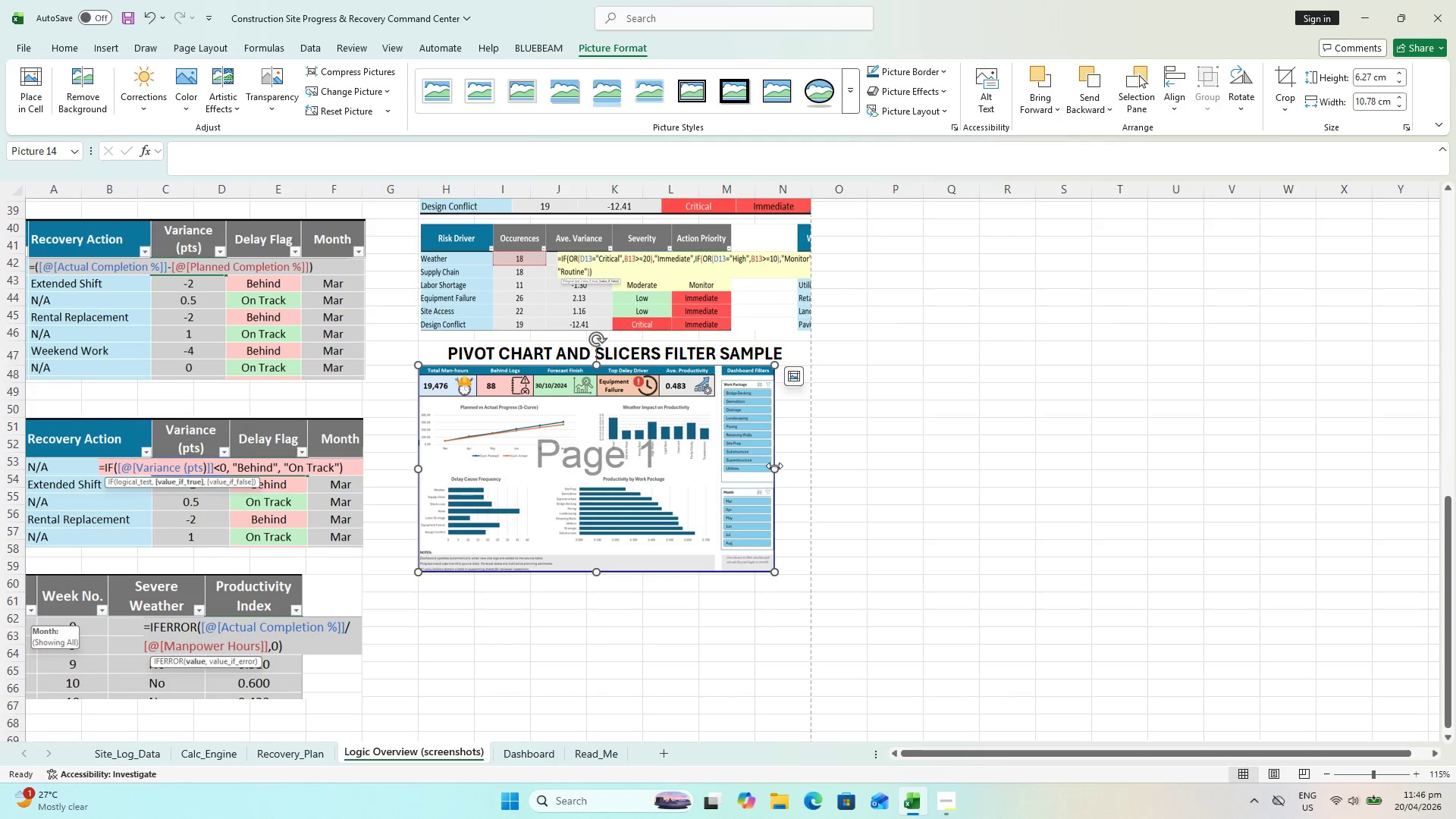 
left_click_drag(start_coordinate=[774, 466], to_coordinate=[808, 460])
 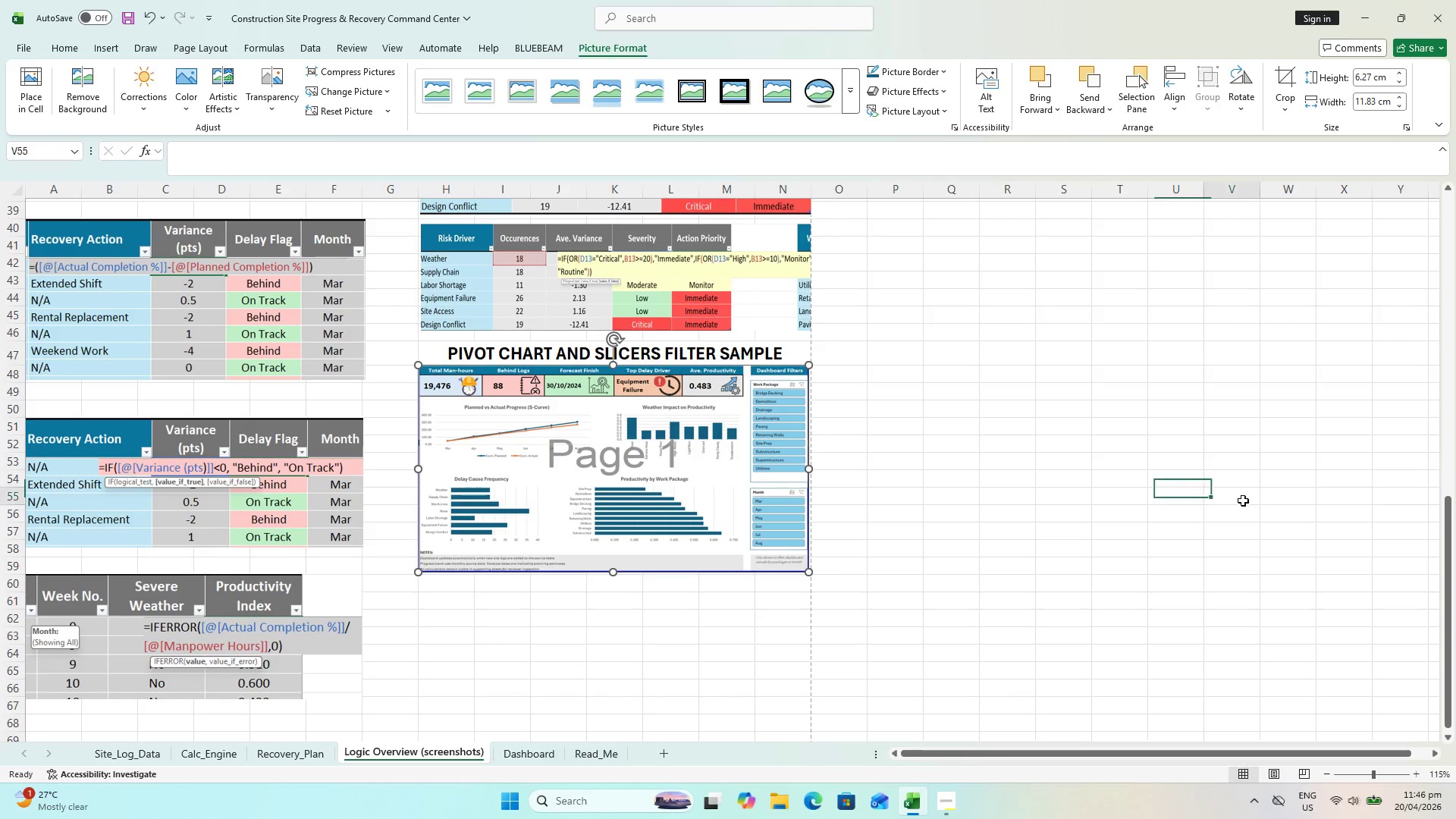 
left_click_drag(start_coordinate=[1251, 503], to_coordinate=[1240, 500])
 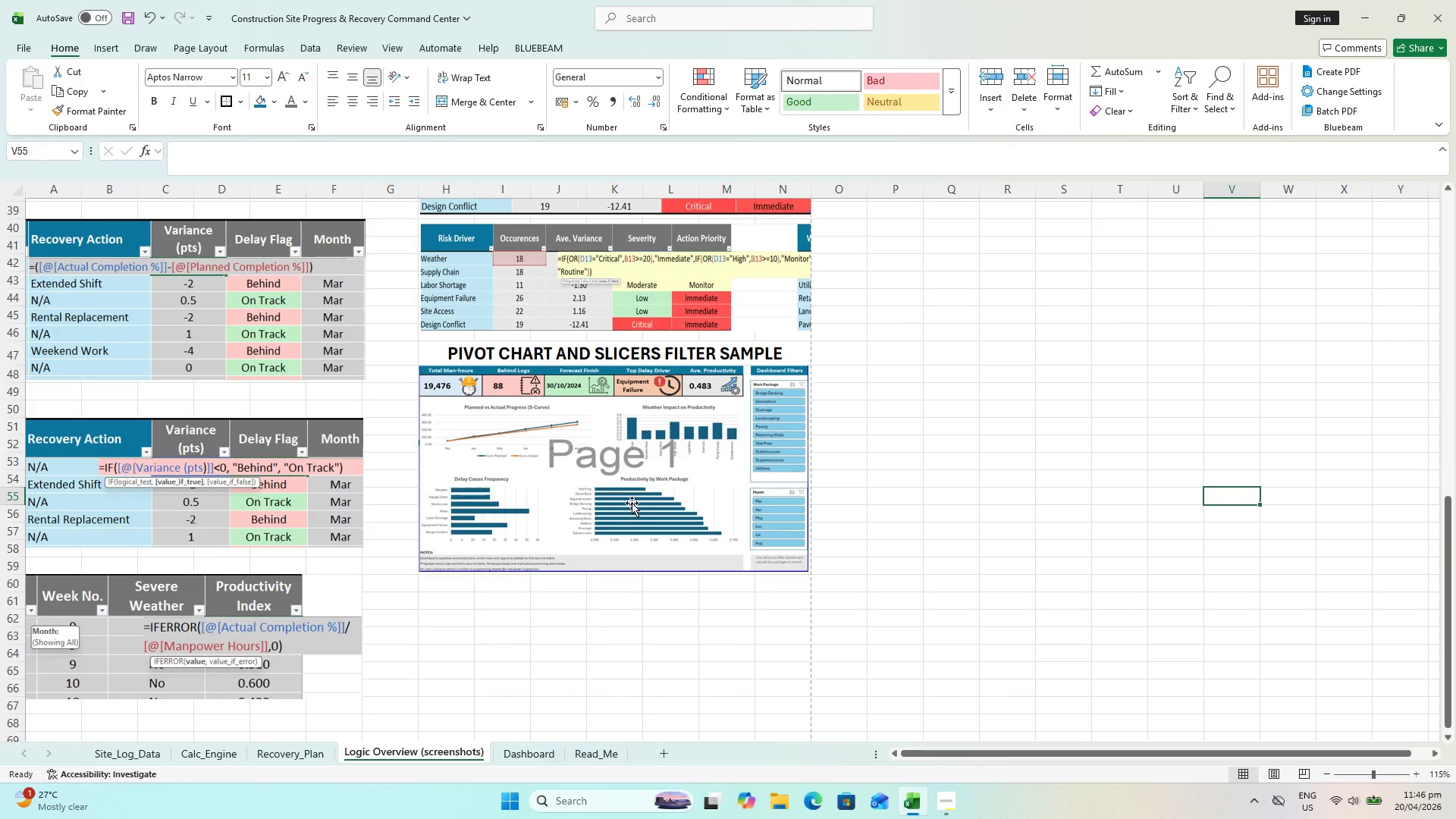 
key(Control+S)
 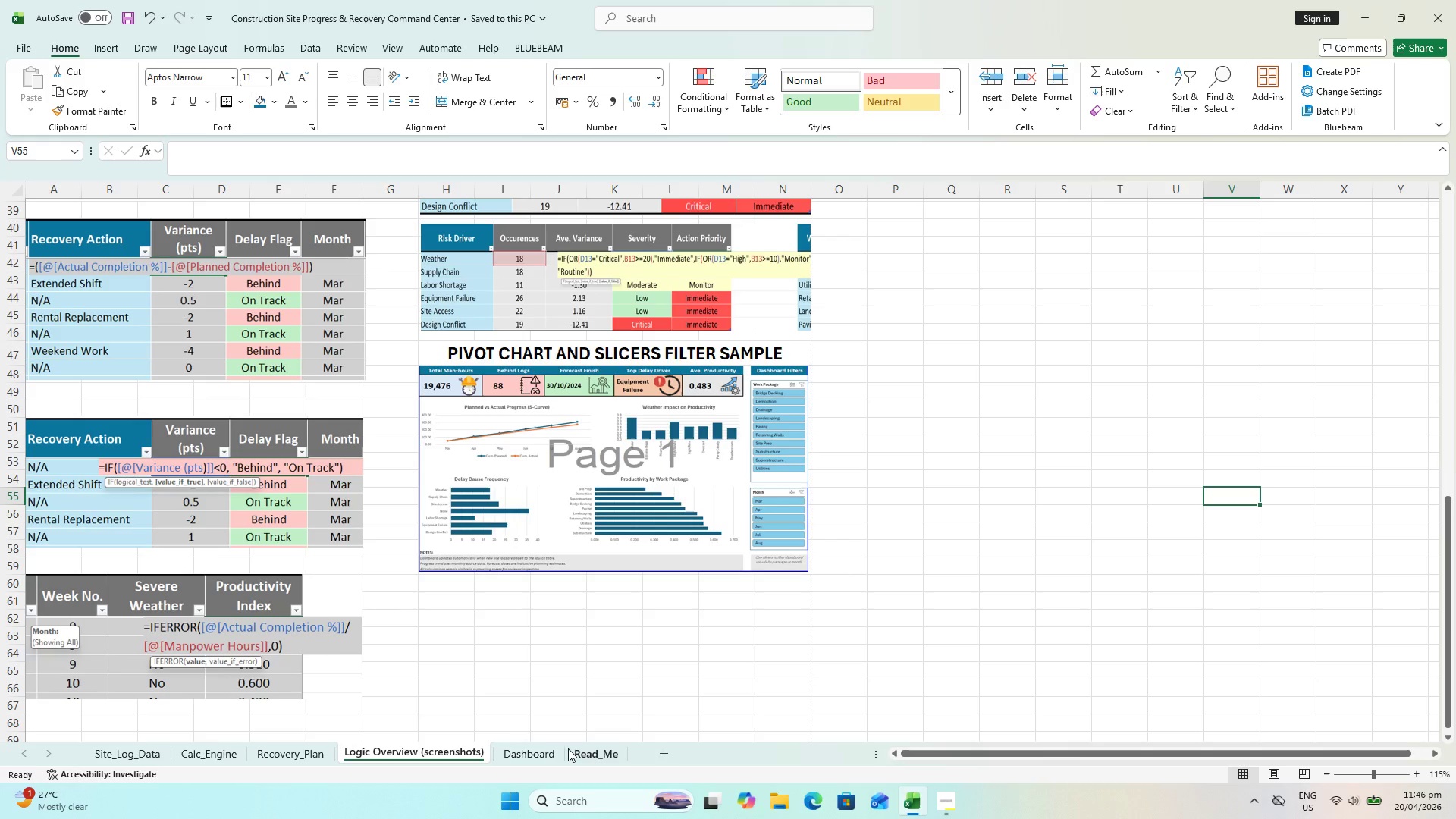 
left_click([541, 758])
 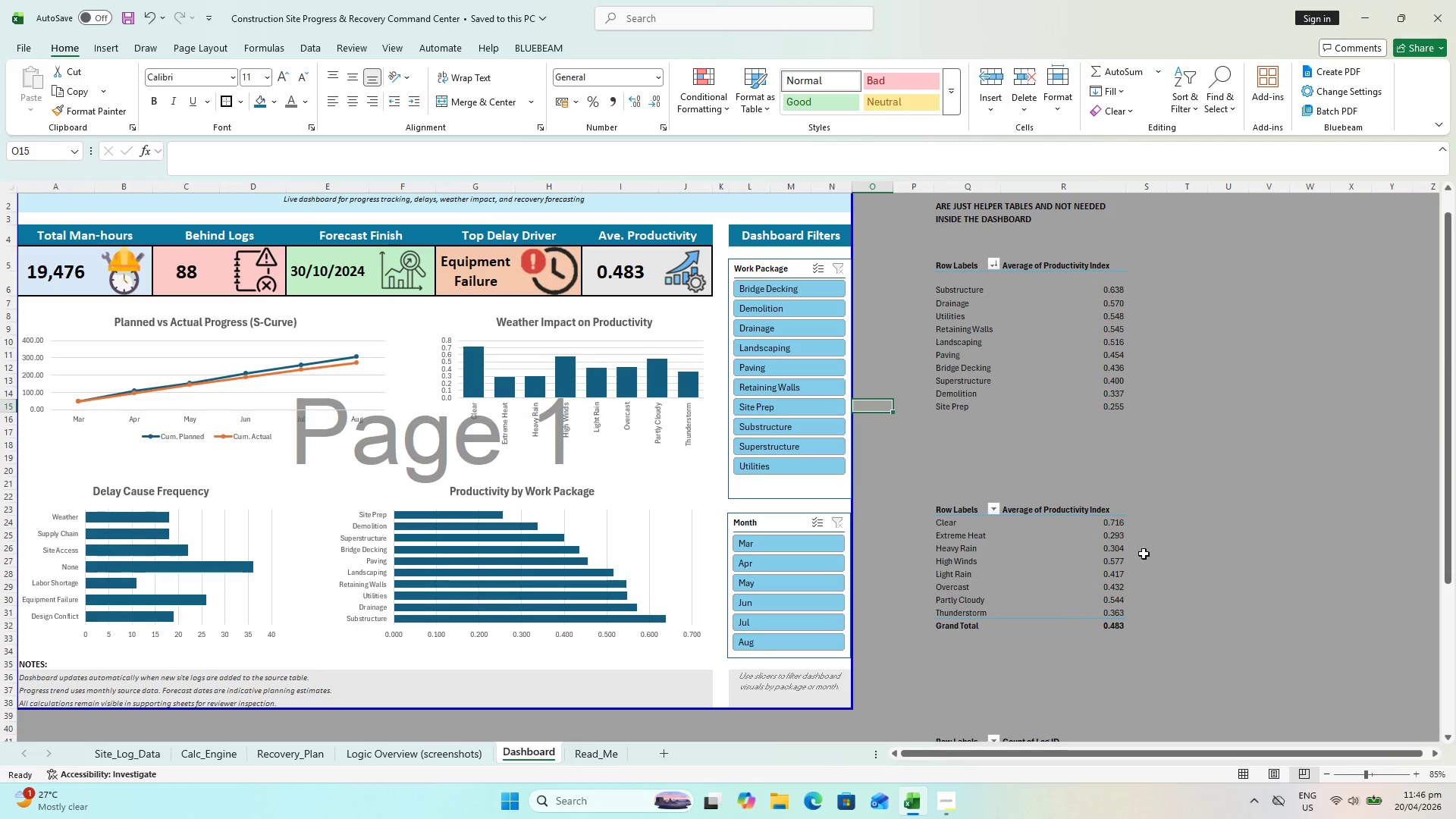 
left_click([1222, 532])
 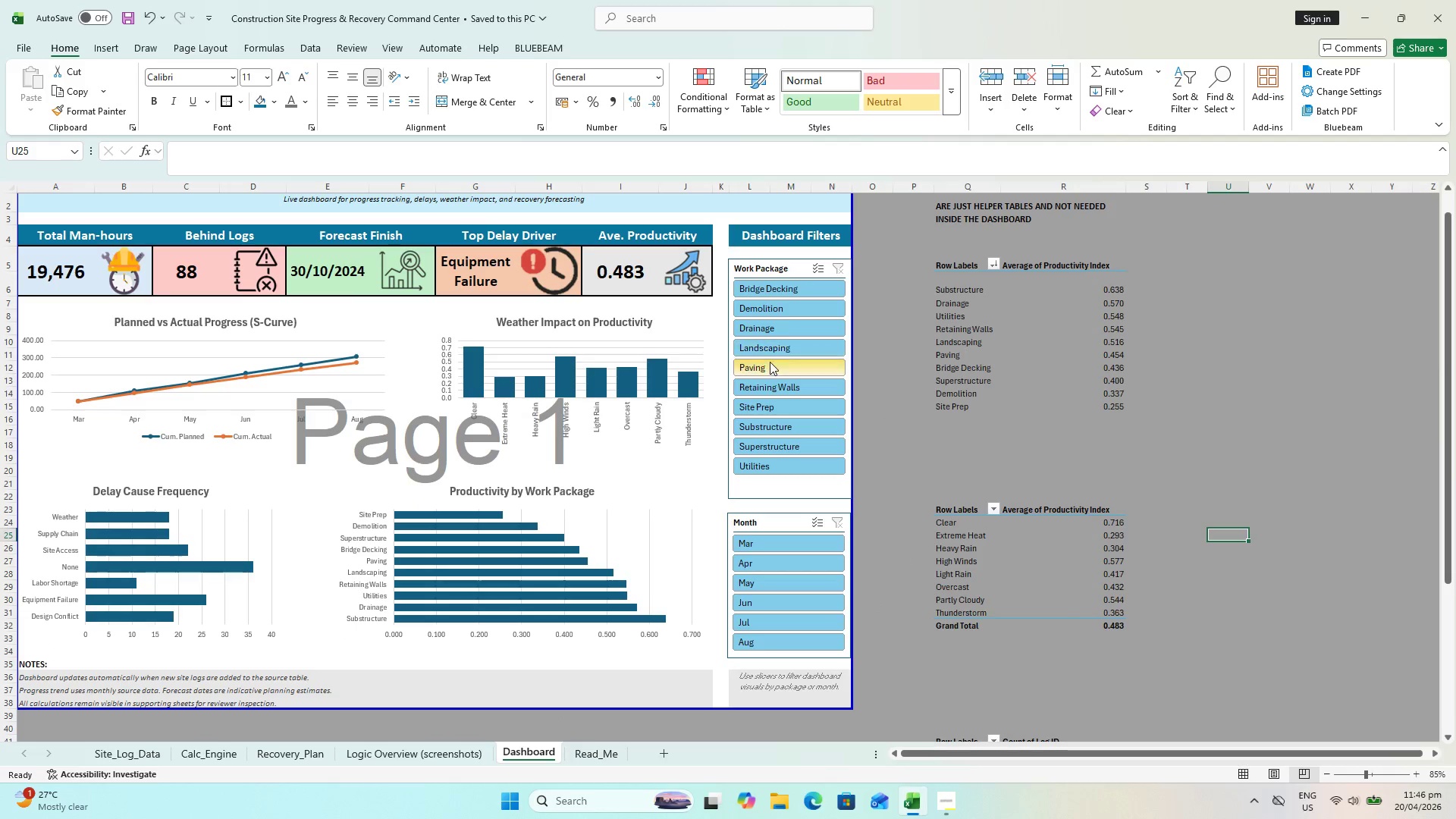 
left_click([770, 362])
 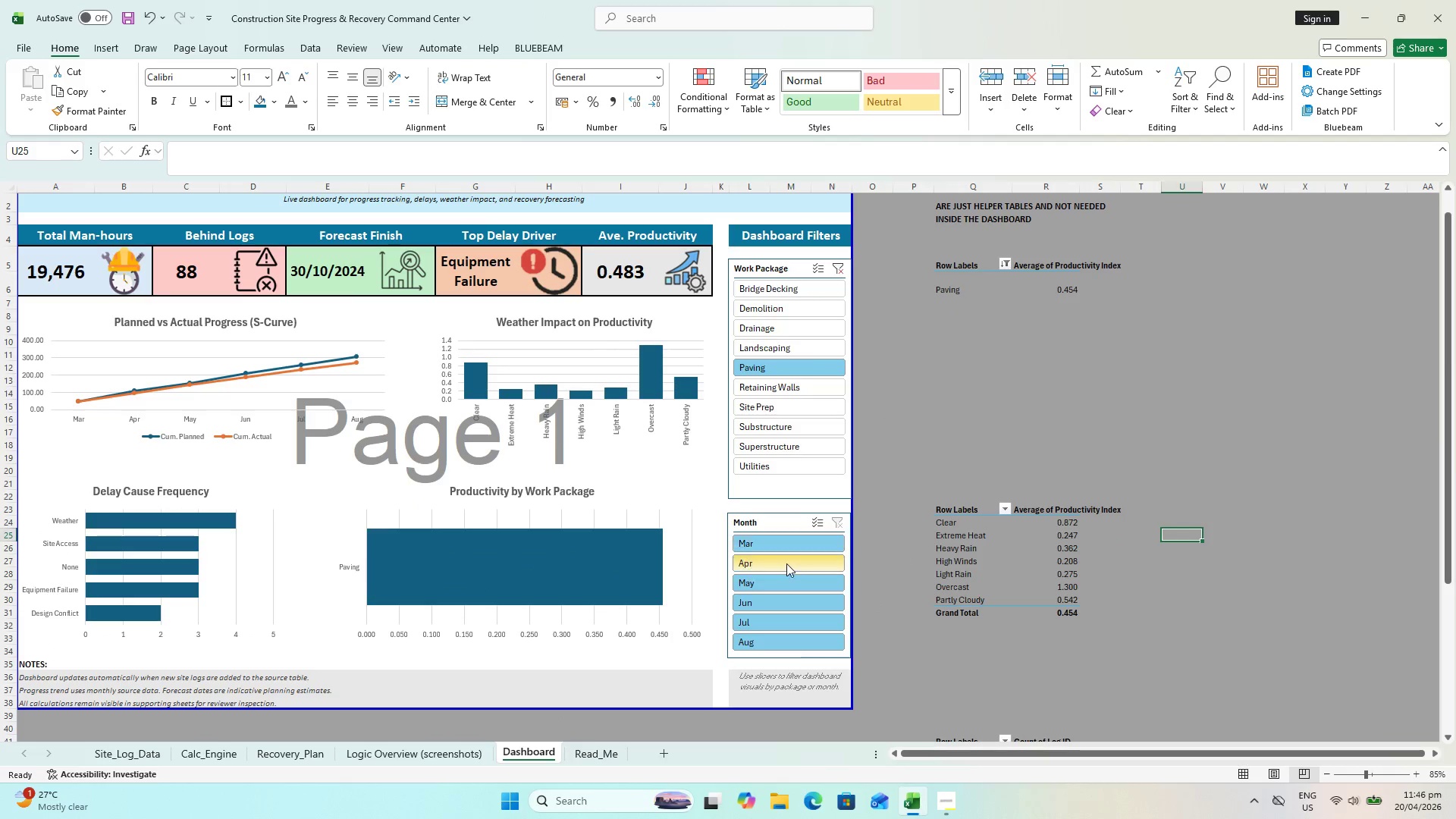 
left_click([786, 568])
 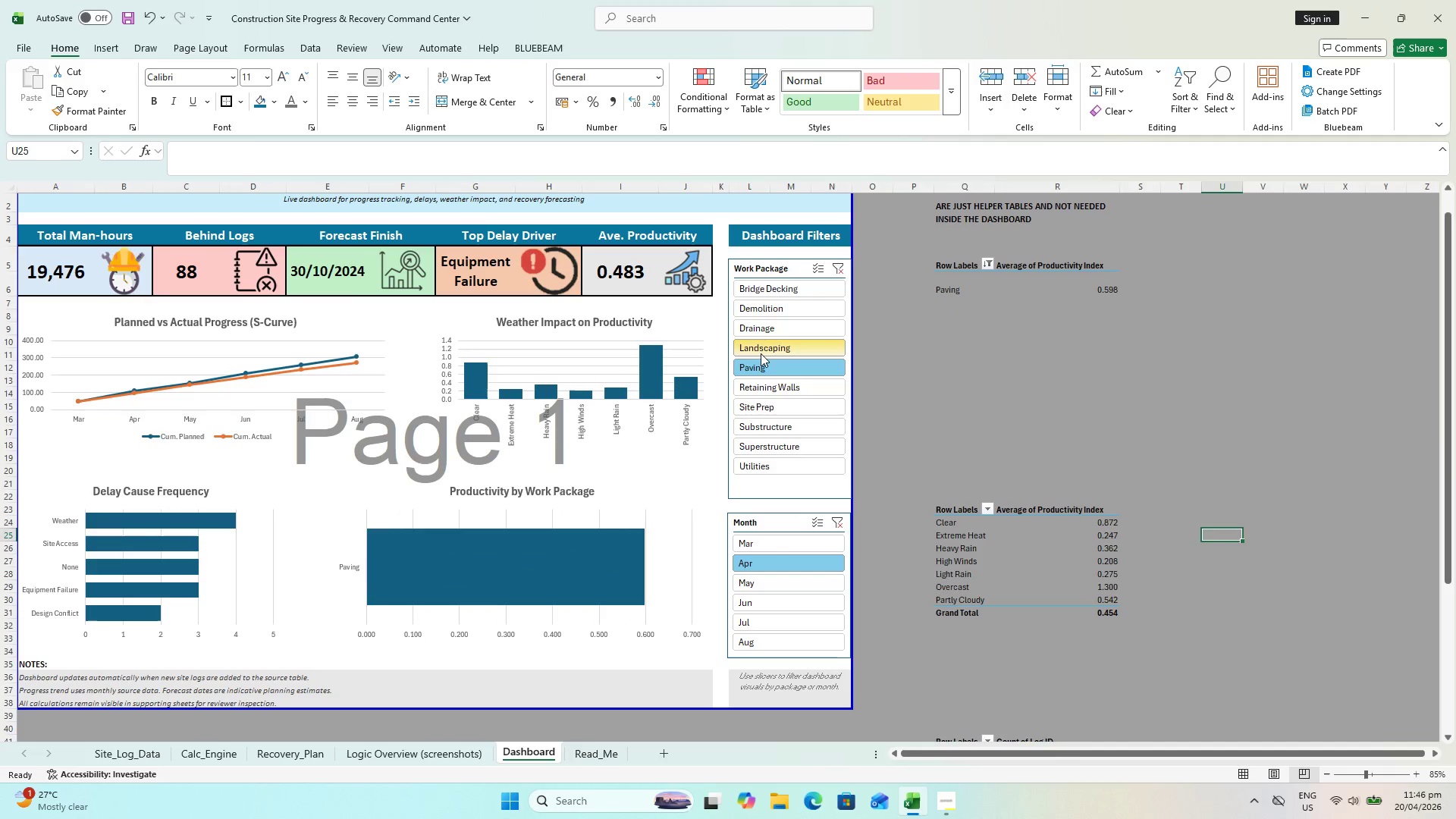 
left_click([761, 353])
 